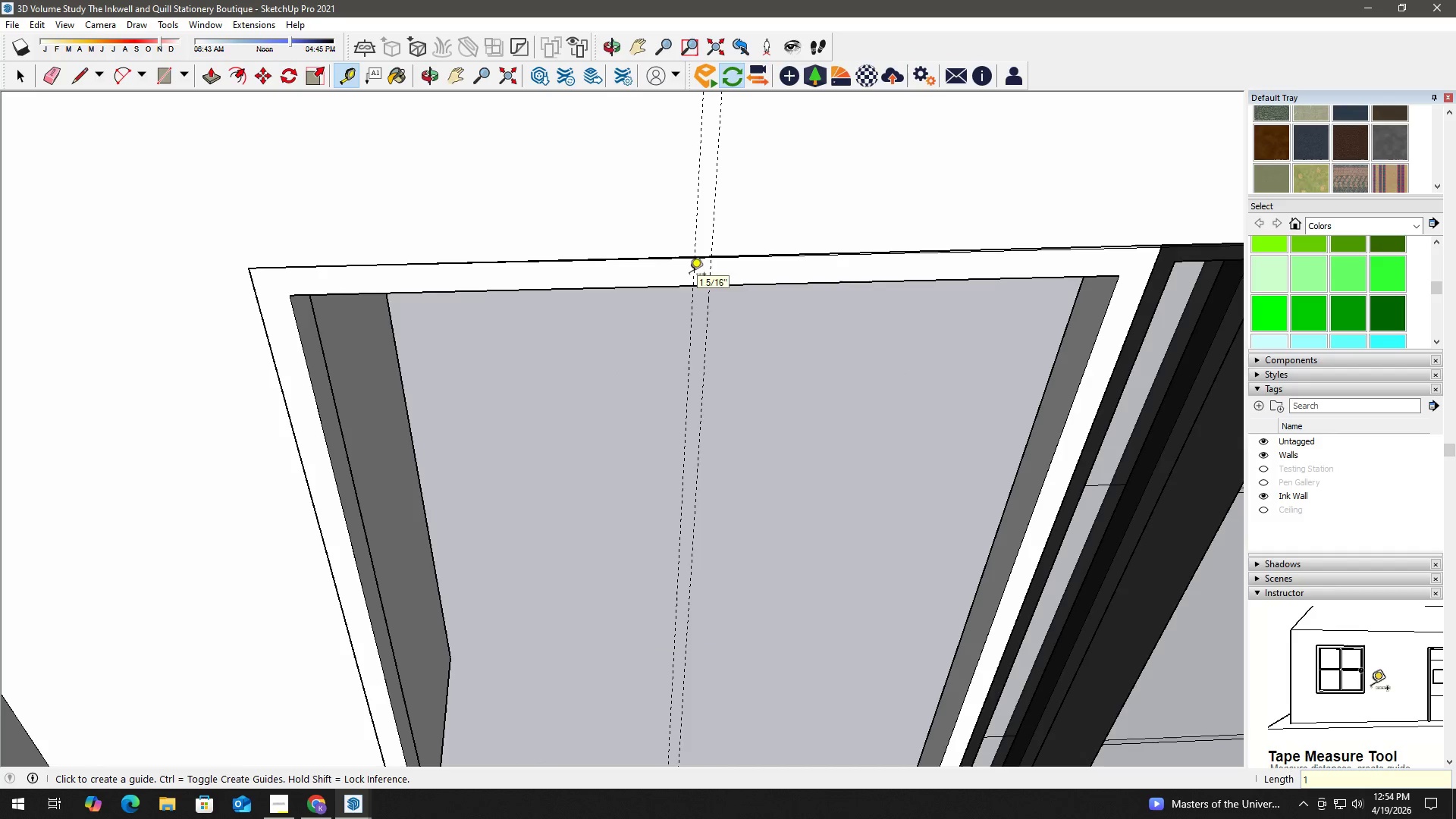 
mouse_move([739, 275])
 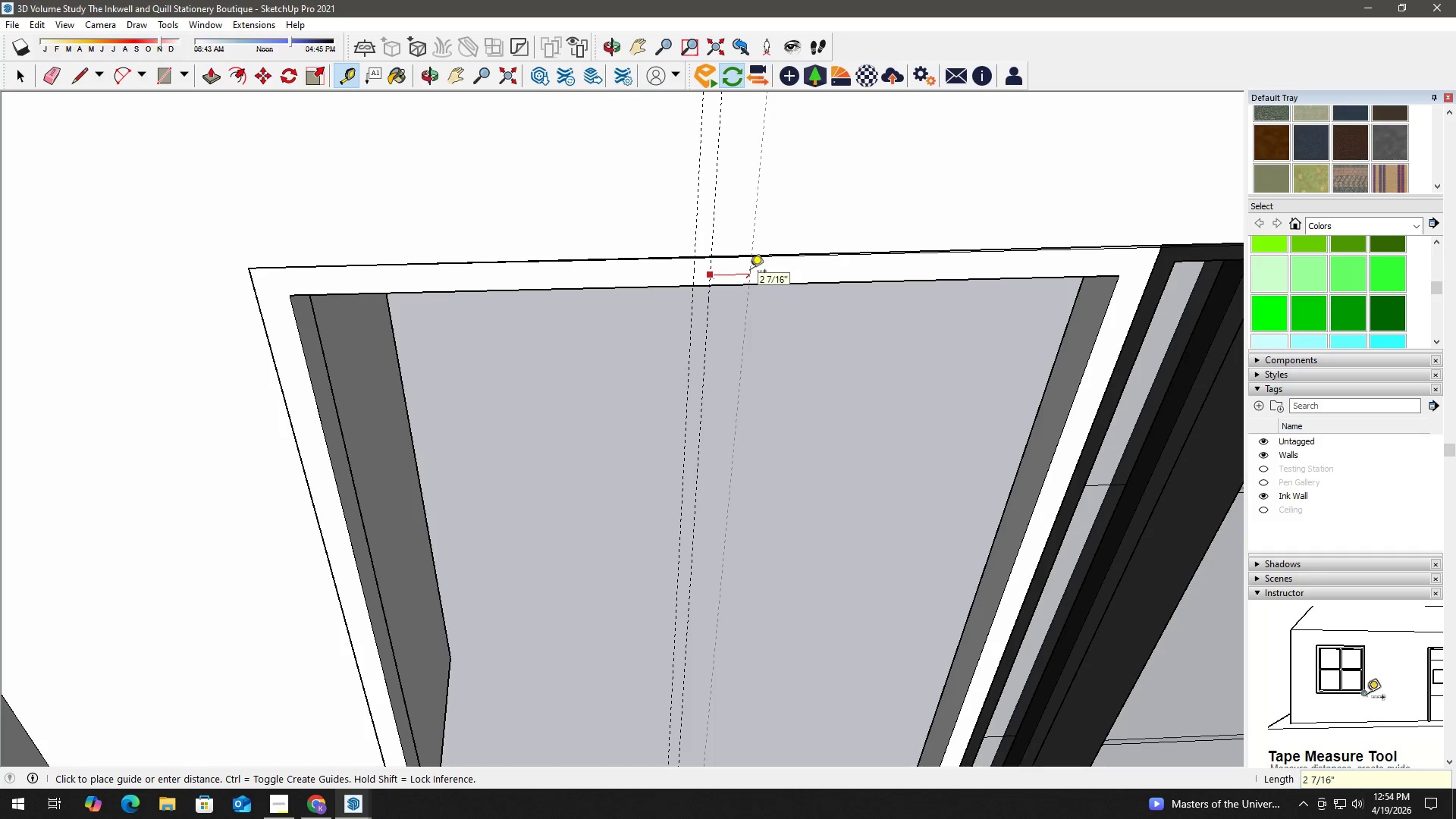 
key(Numpad1)
 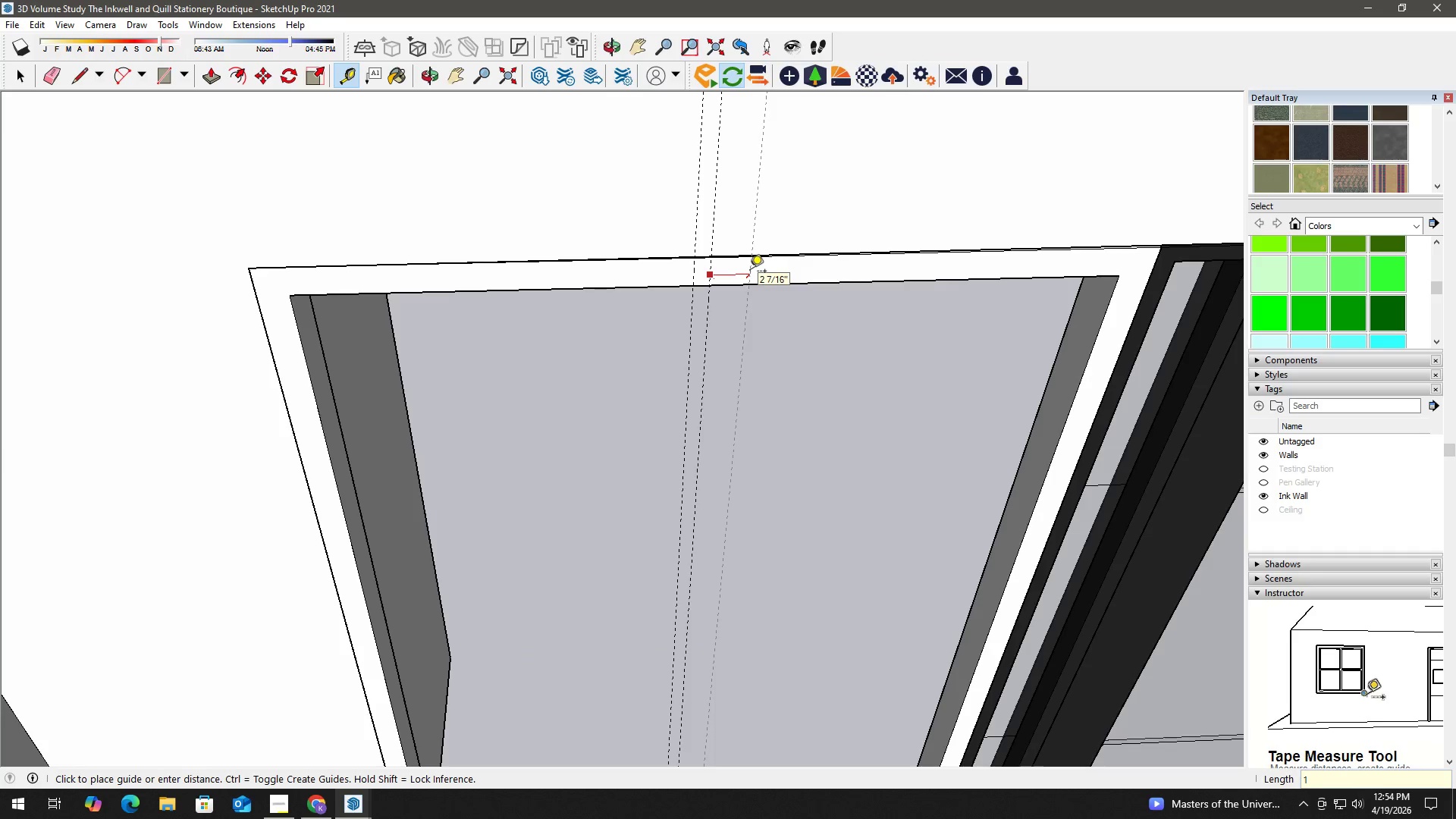 
key(NumpadEnter)
 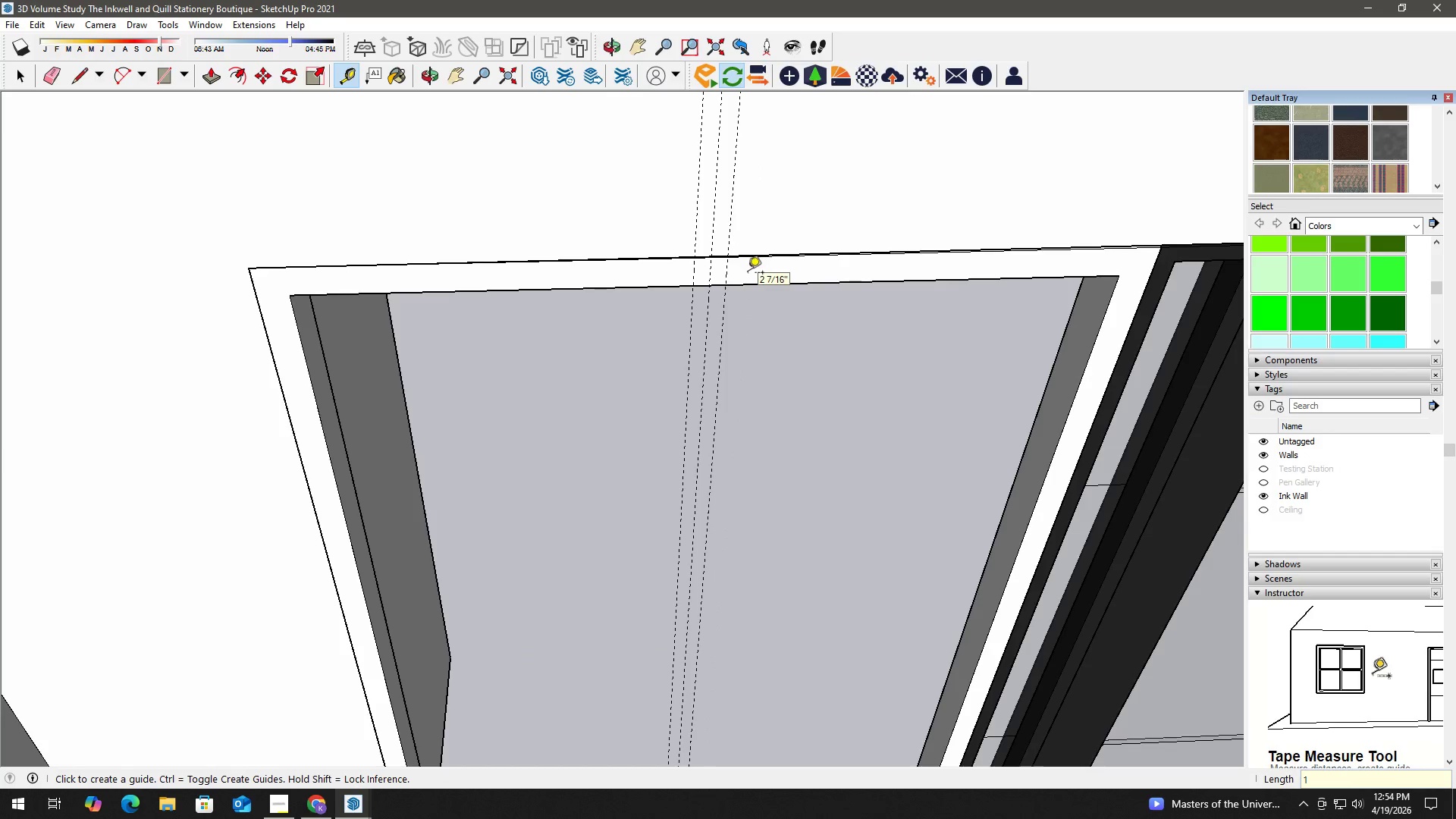 
key(Space)
 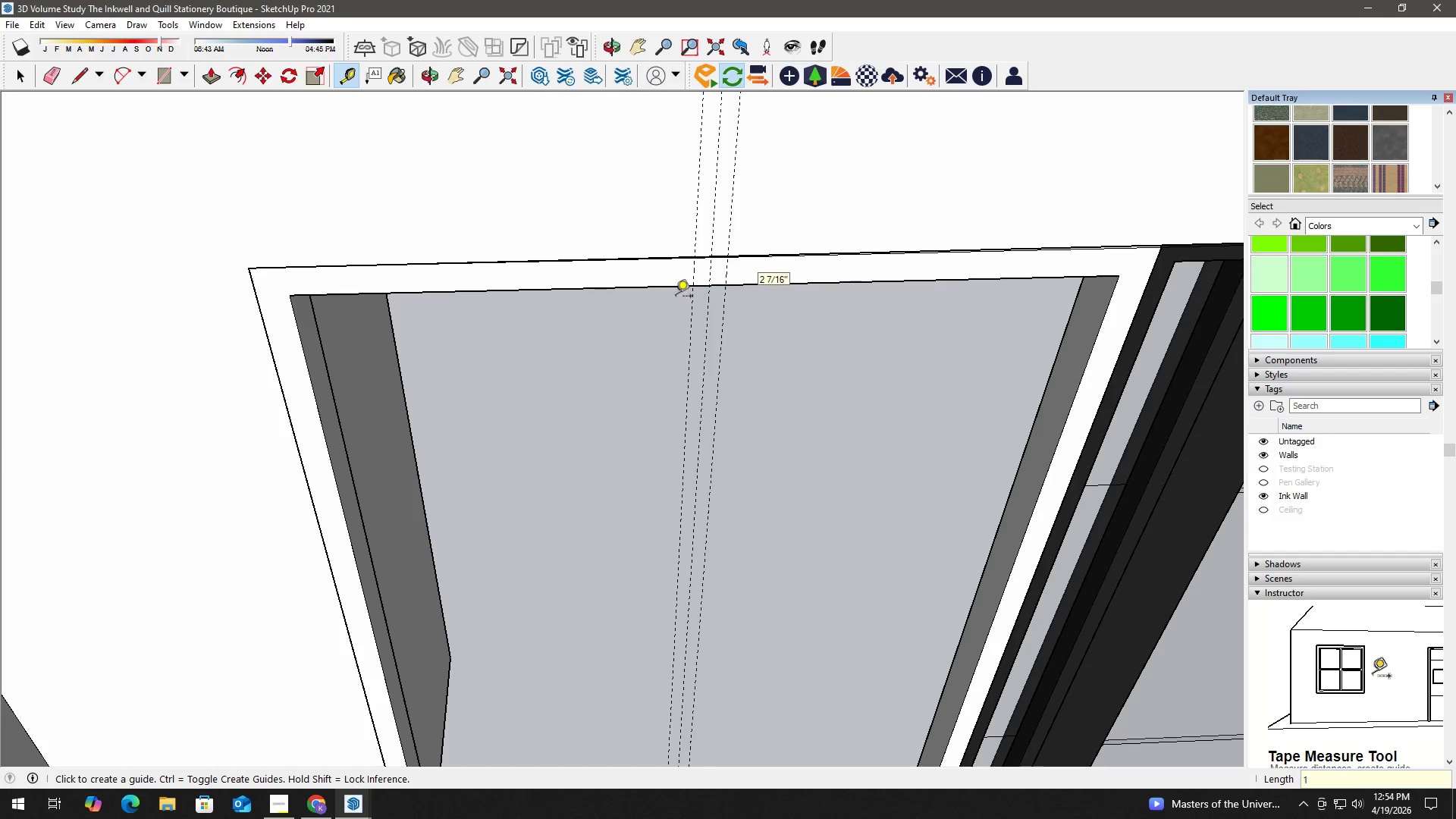 
key(R)
 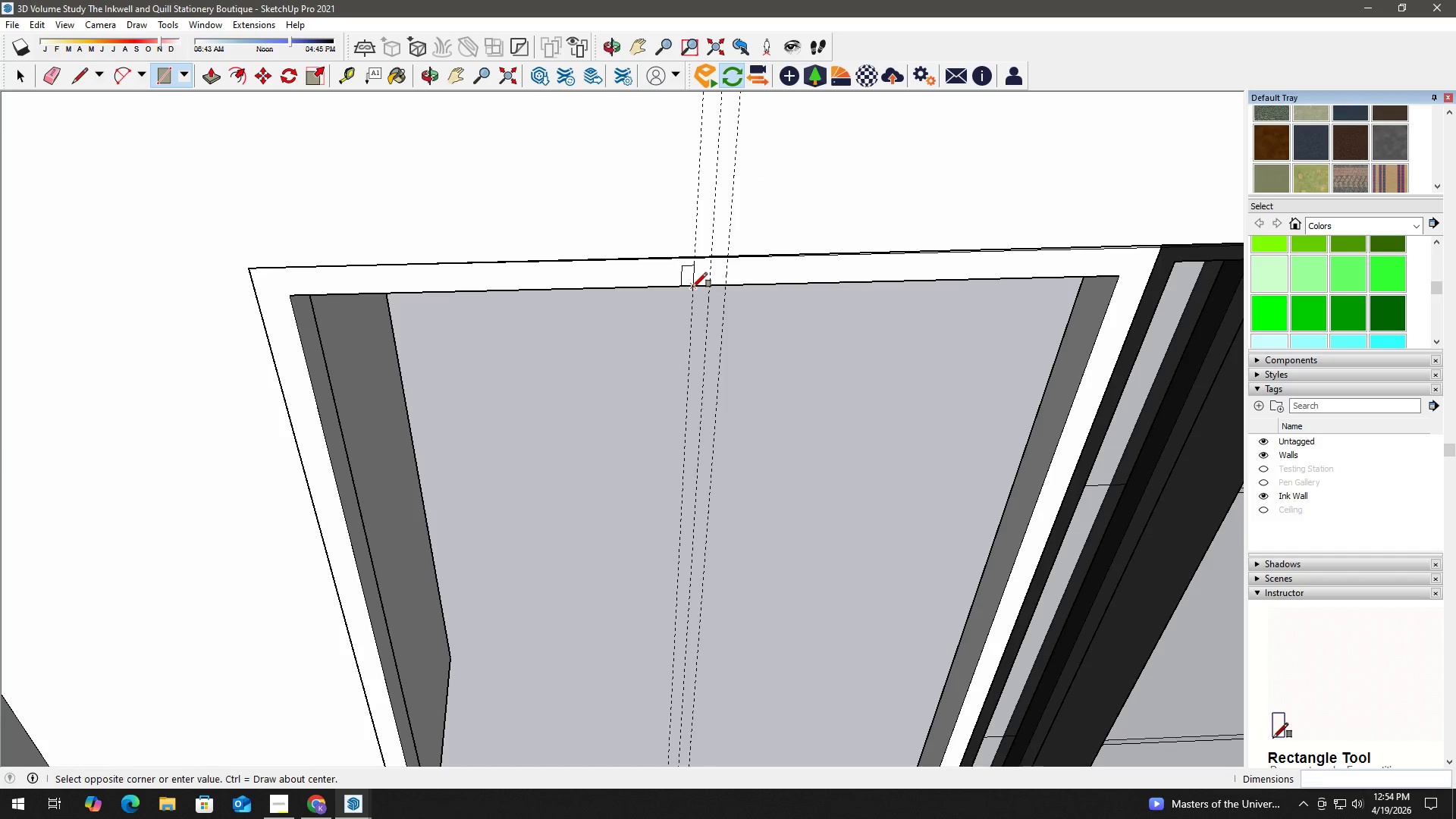 
hold_key(key=ShiftLeft, duration=0.45)
 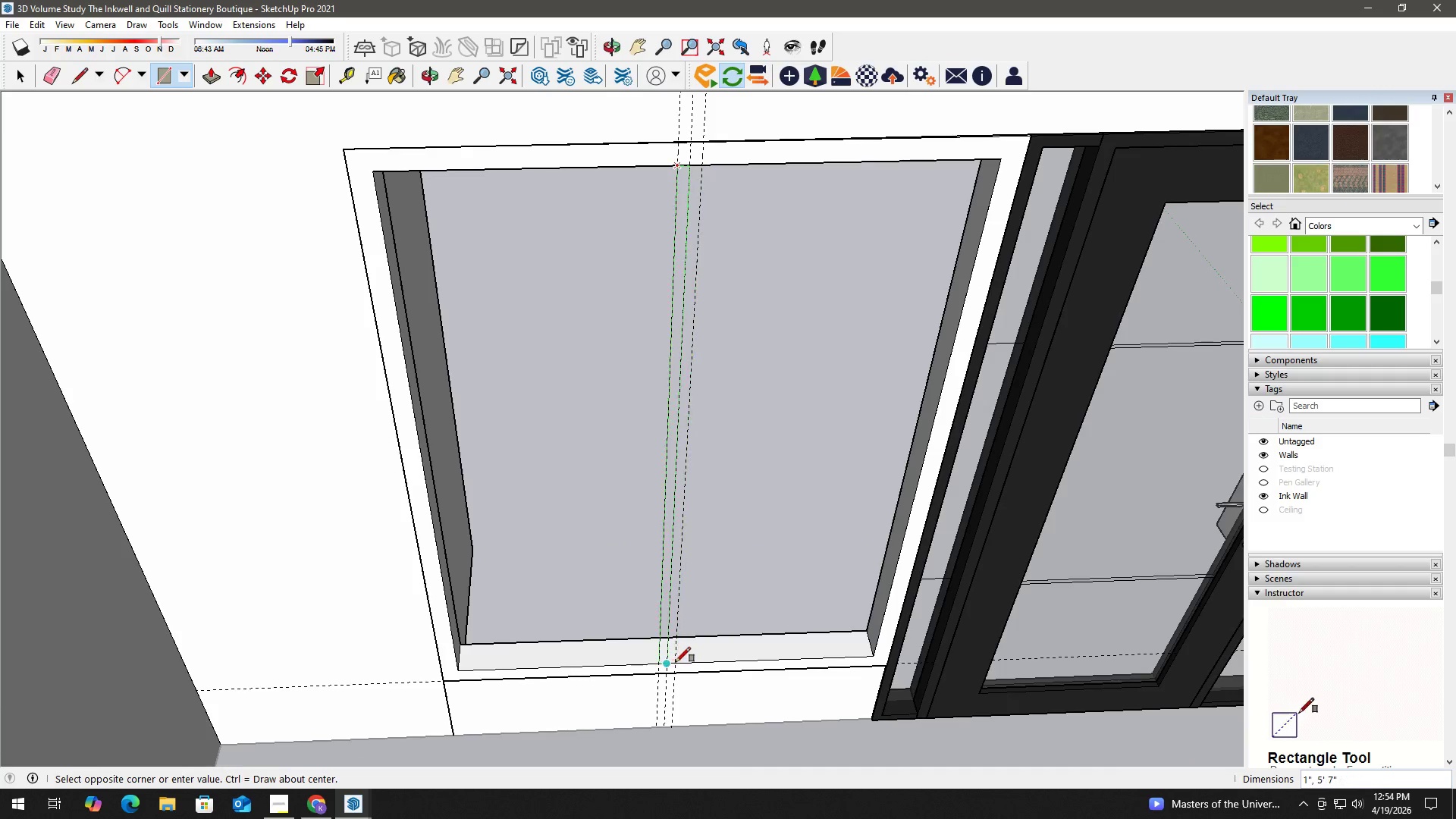 
scroll: coordinate [741, 516], scroll_direction: down, amount: 2.0
 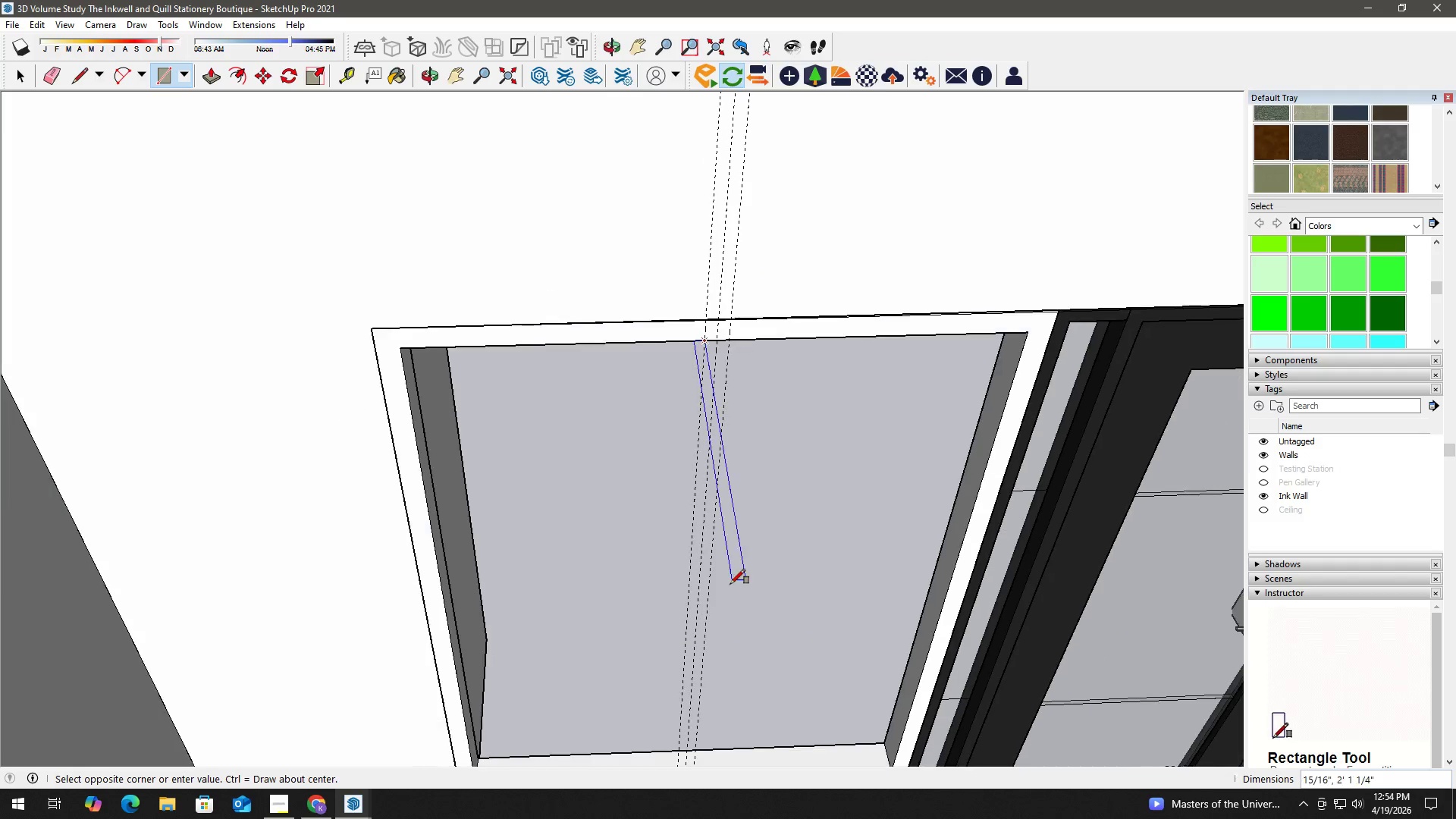 
scroll: coordinate [673, 661], scroll_direction: up, amount: 3.0
 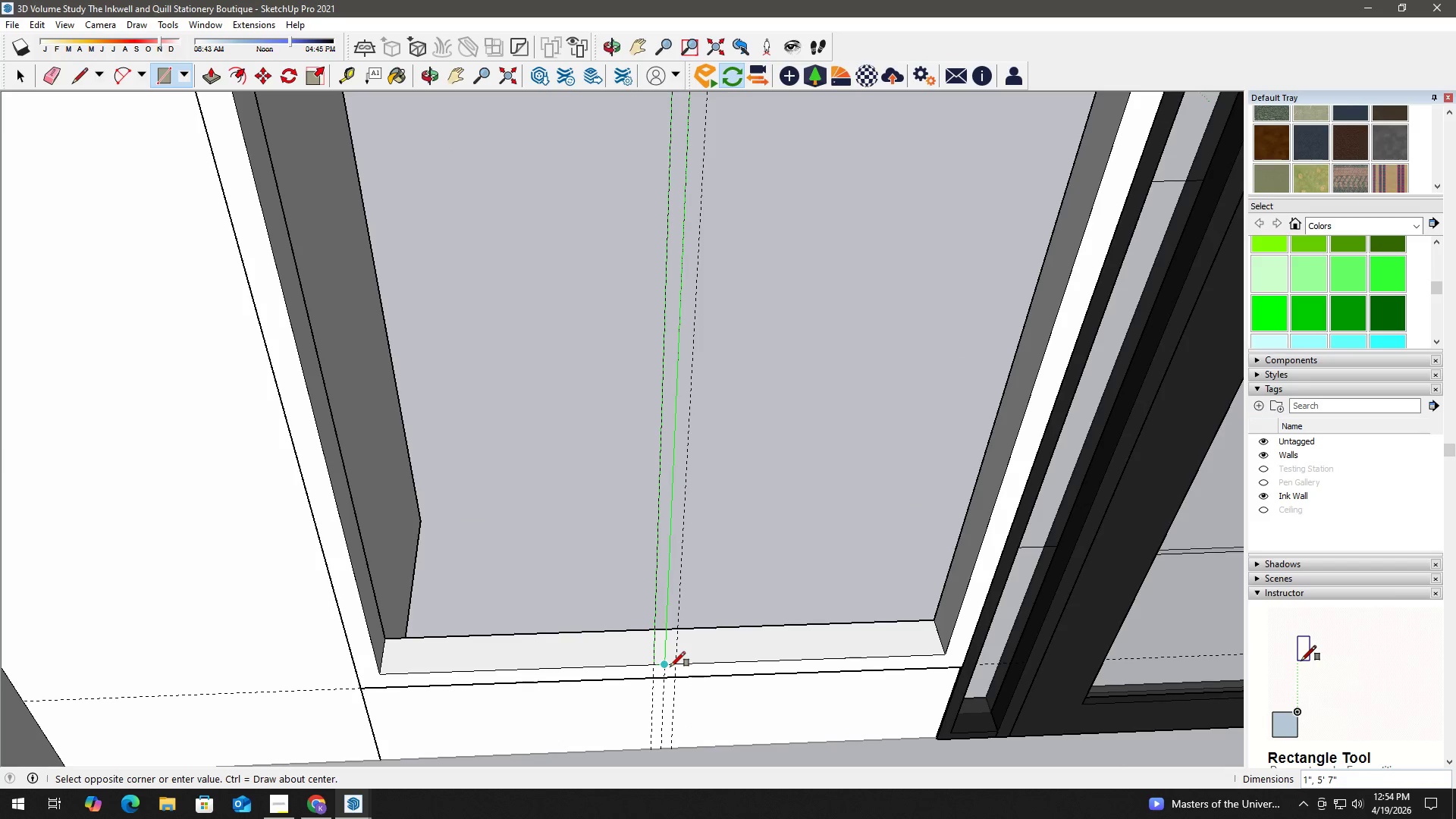 
key(Space)
 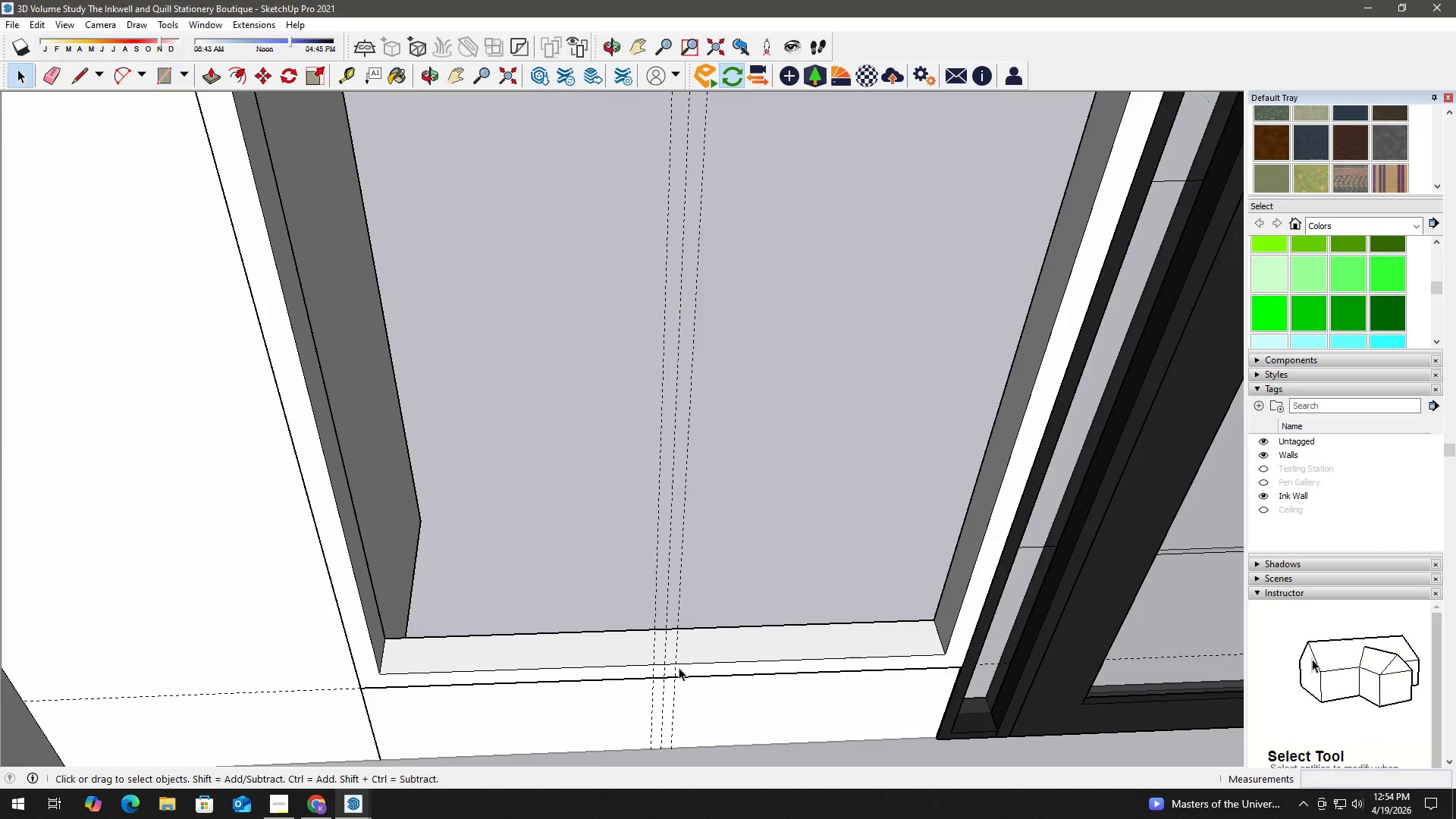 
key(R)
 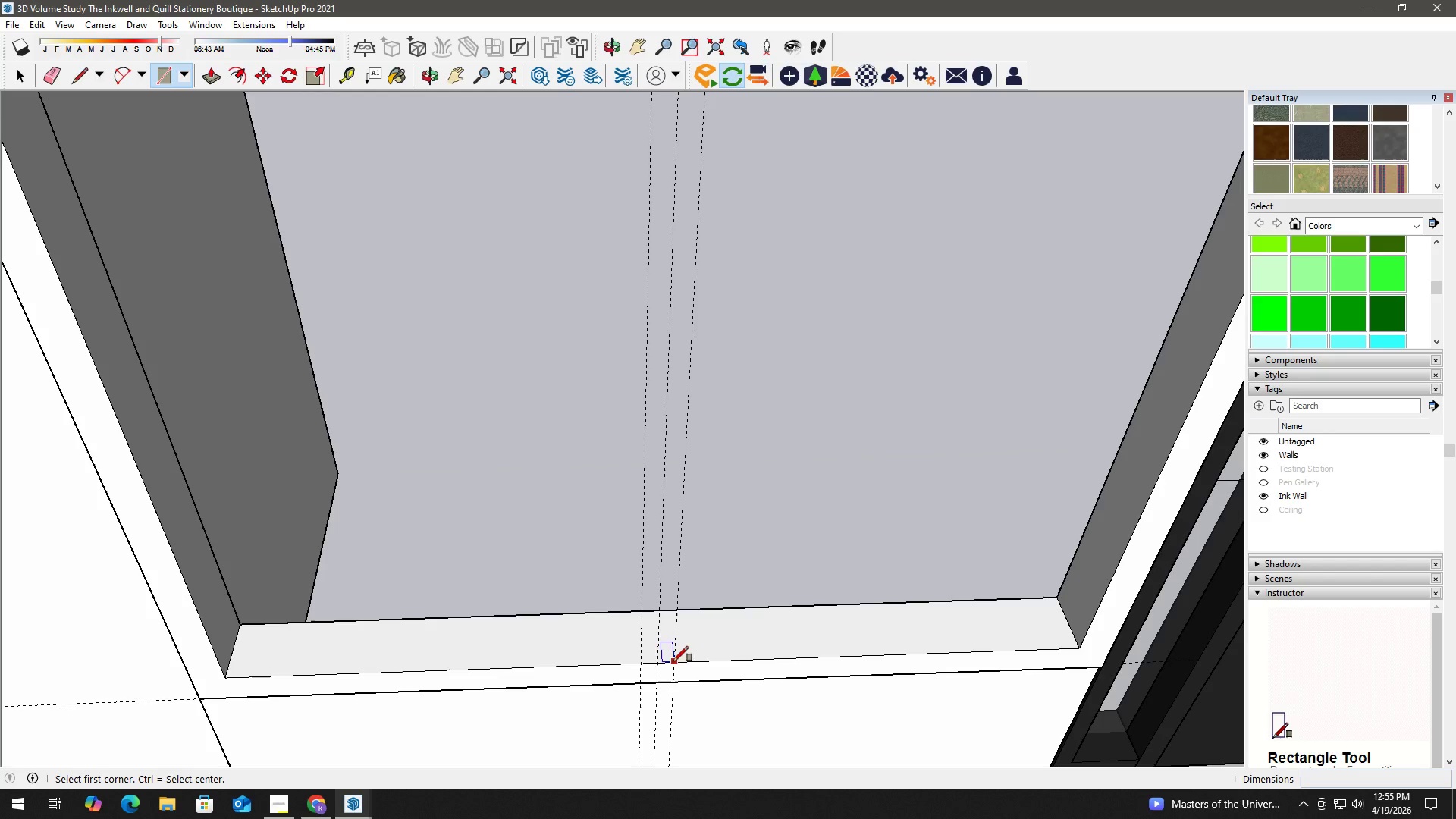 
scroll: coordinate [679, 667], scroll_direction: up, amount: 4.0
 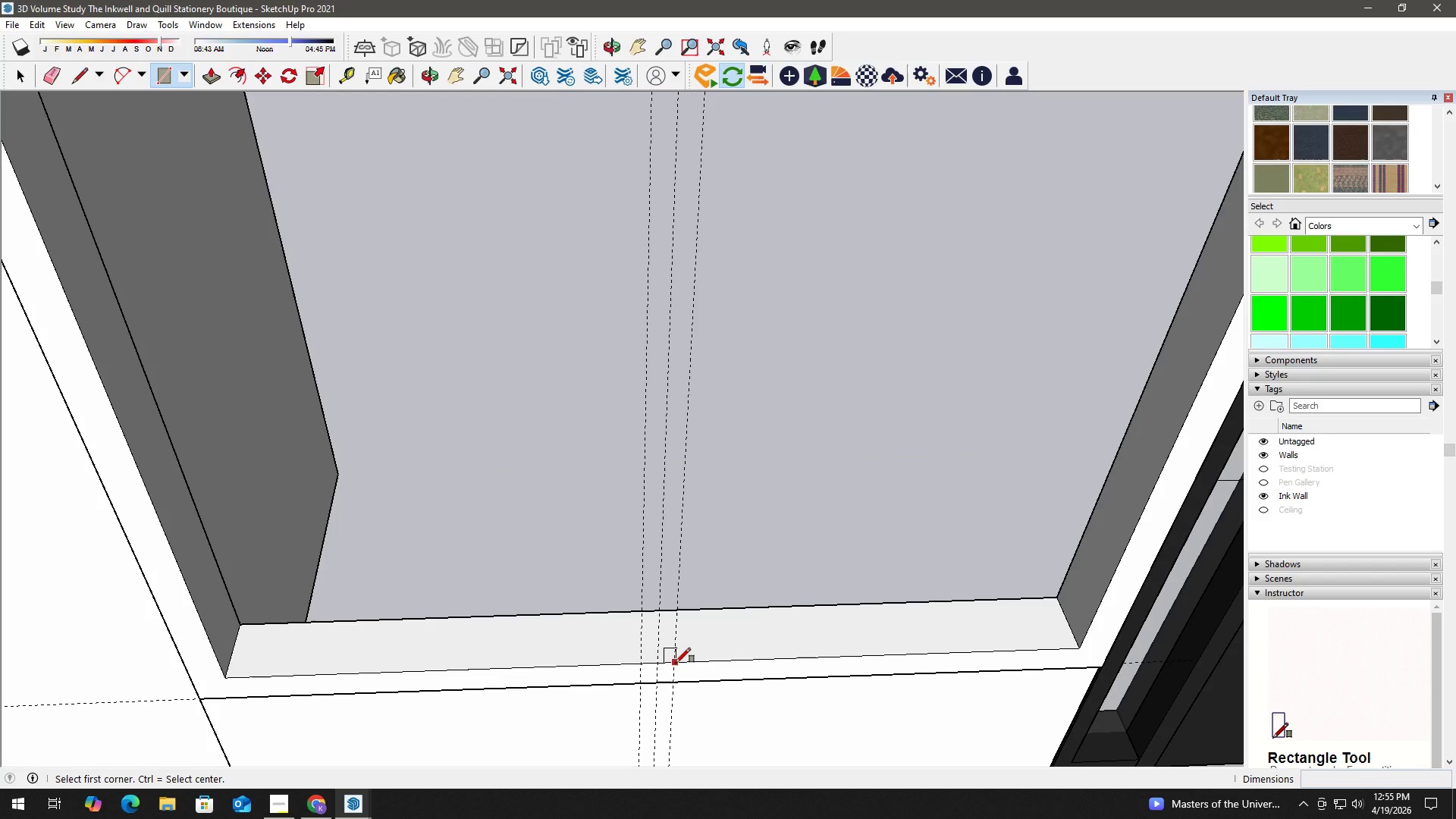 
key(Space)
 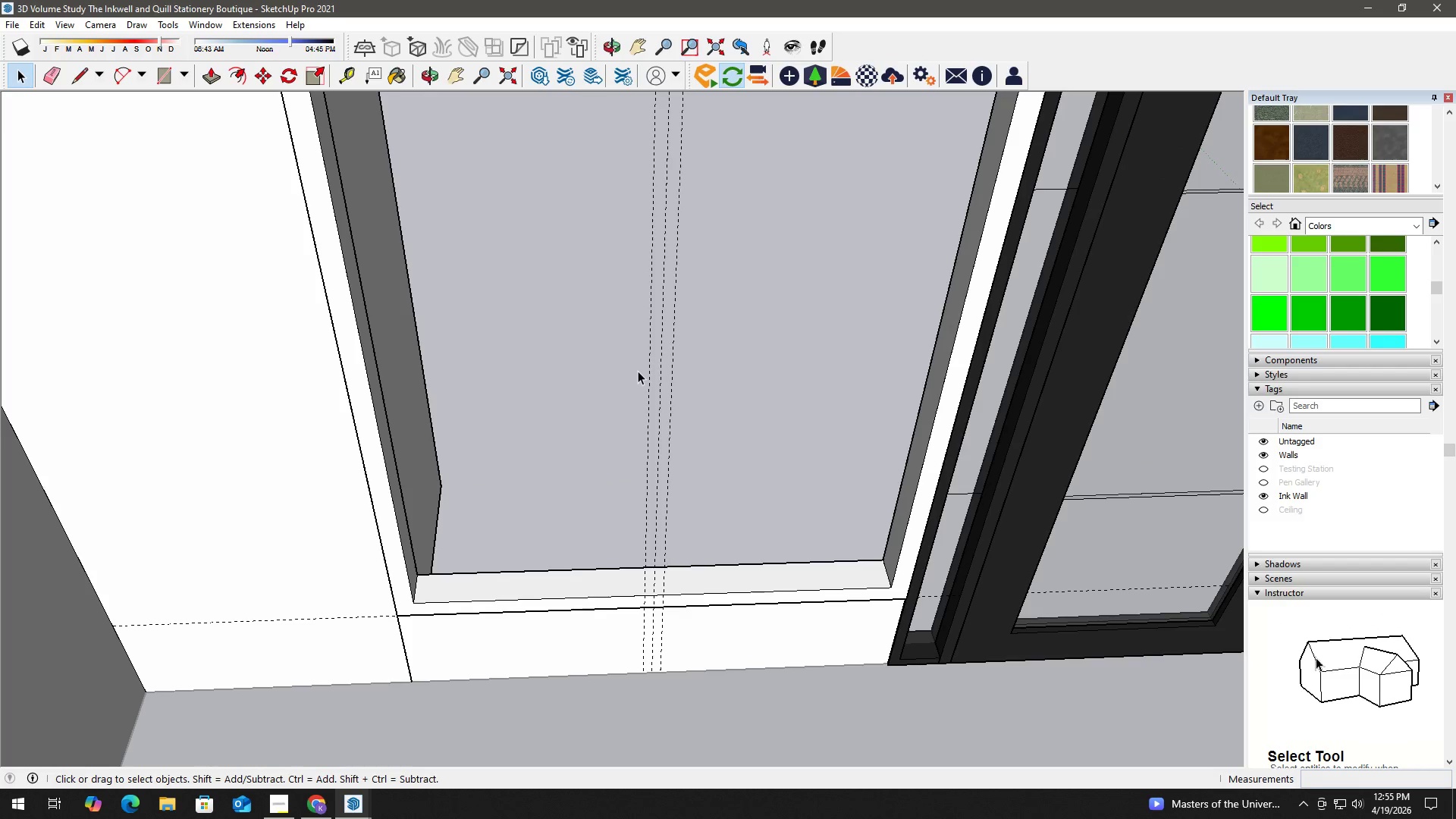 
scroll: coordinate [636, 488], scroll_direction: down, amount: 7.0
 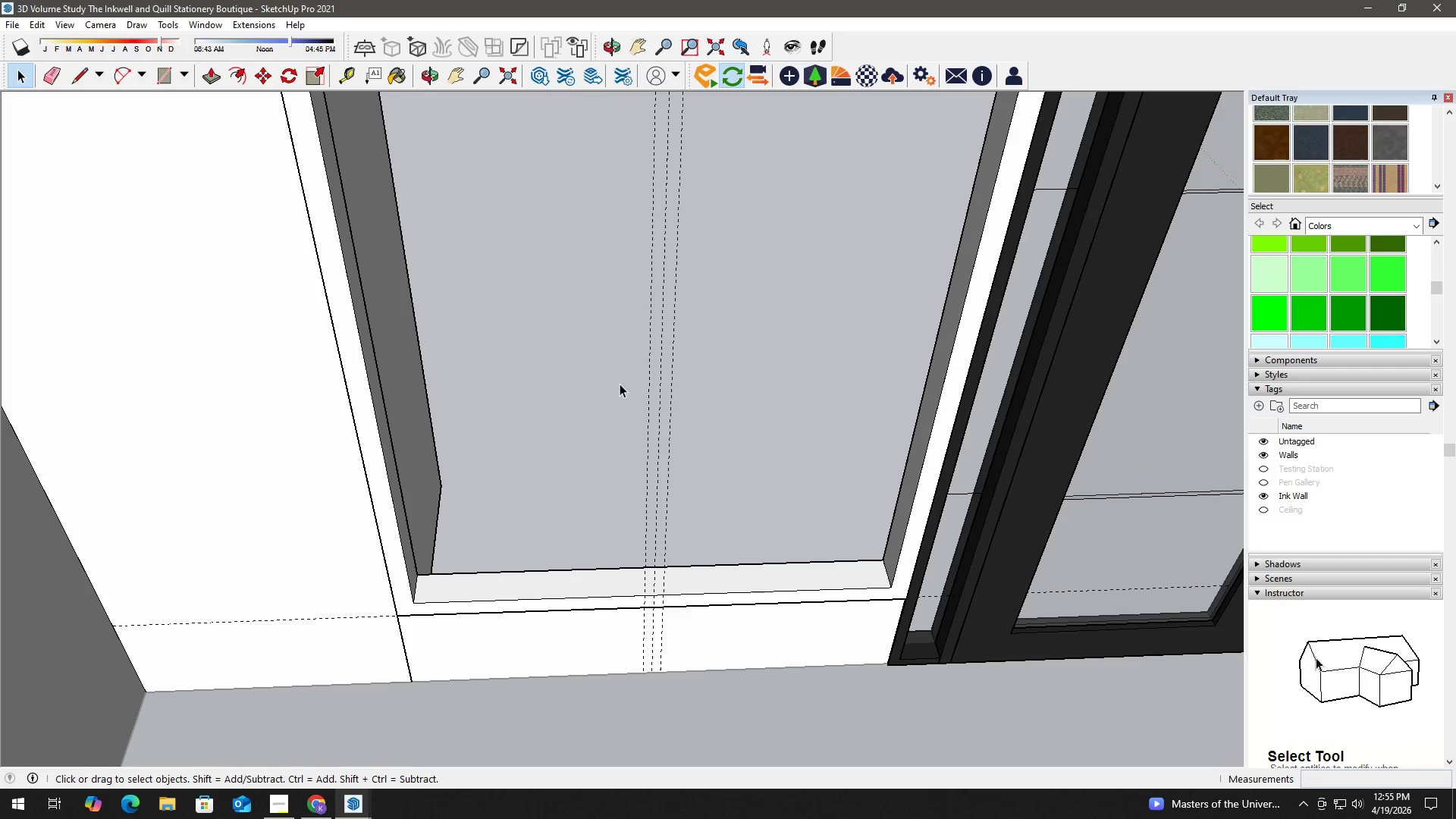 
key(H)
 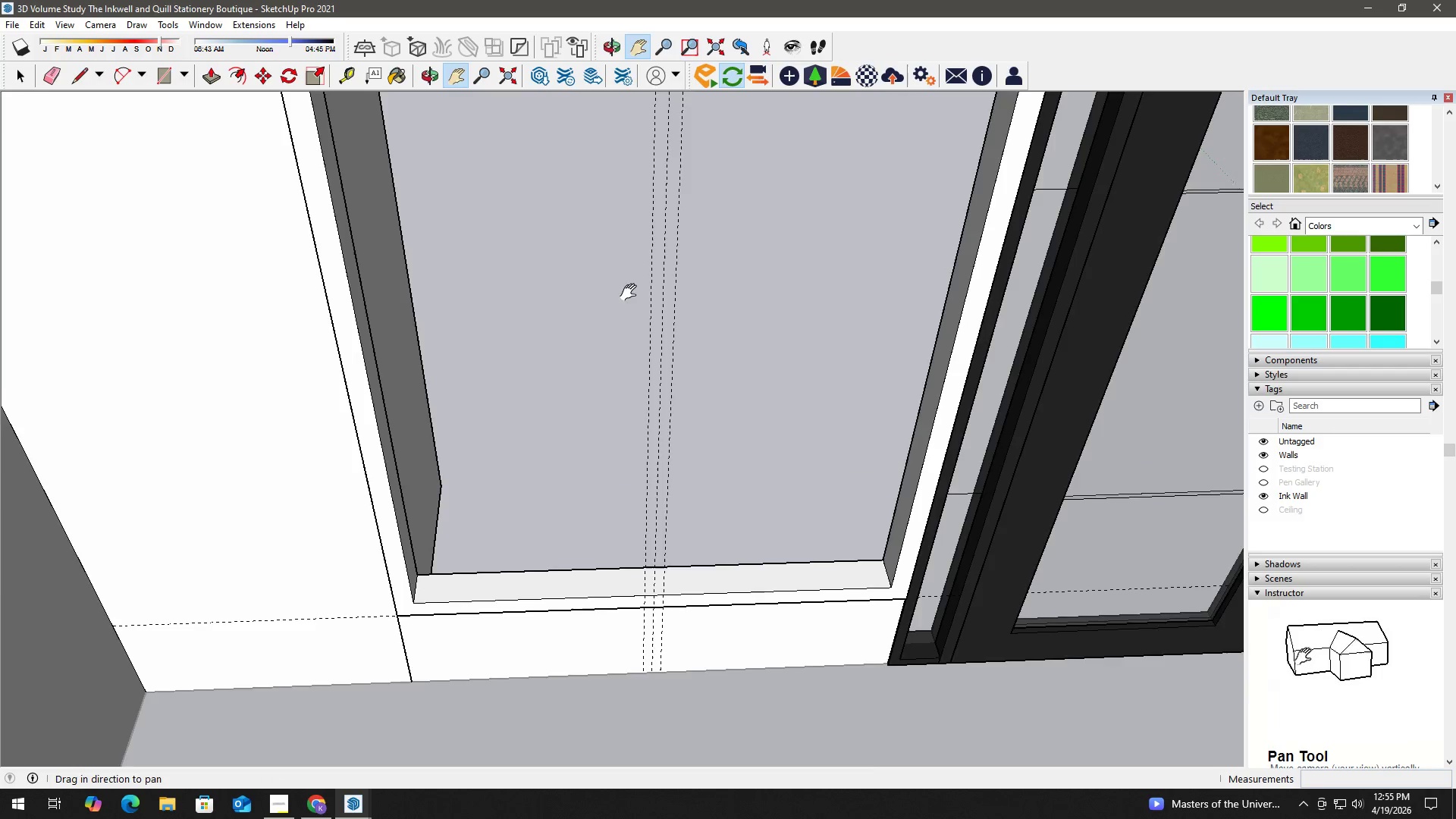 
left_click_drag(start_coordinate=[629, 295], to_coordinate=[611, 535])
 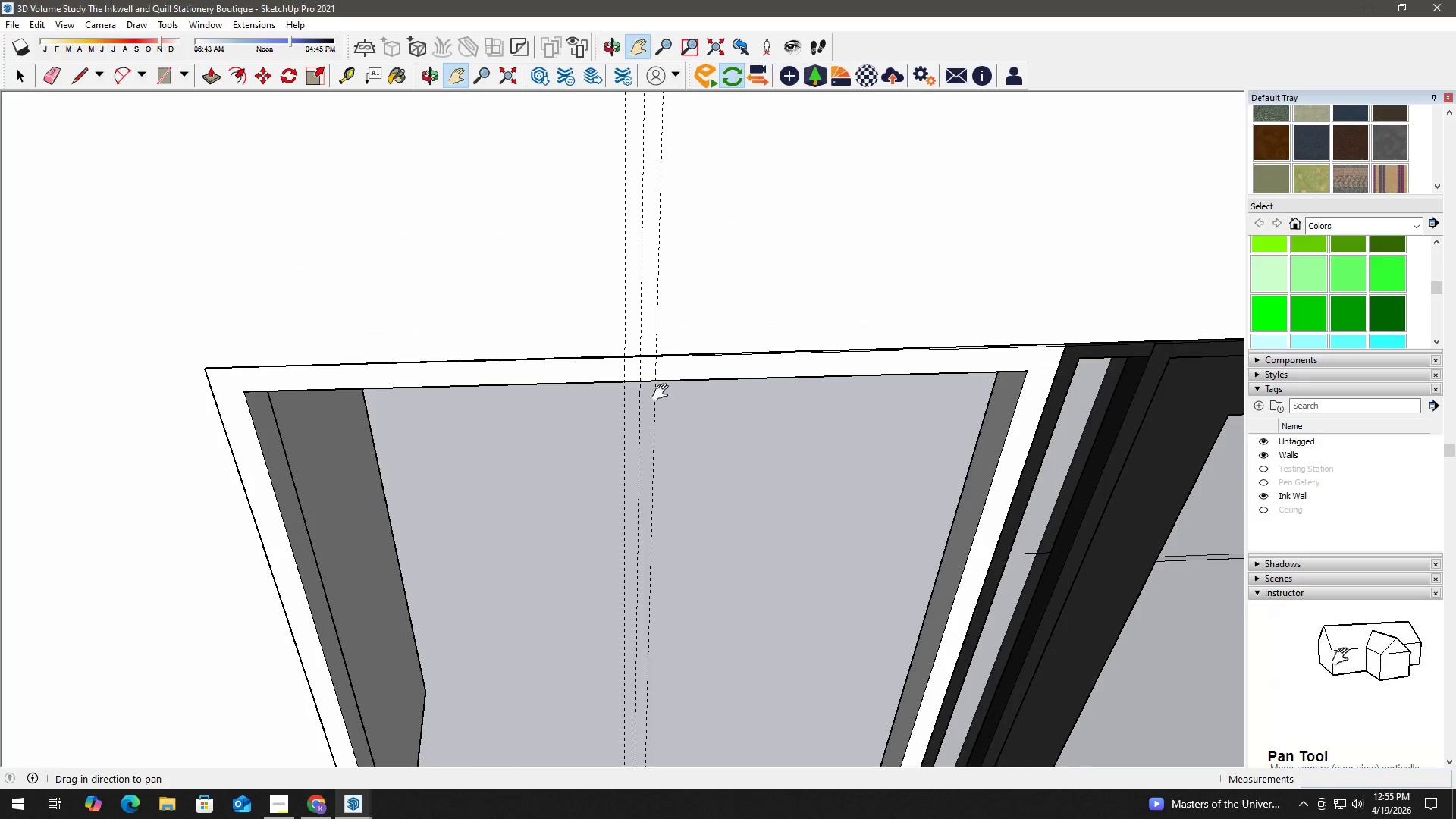 
scroll: coordinate [632, 390], scroll_direction: none, amount: 0.0
 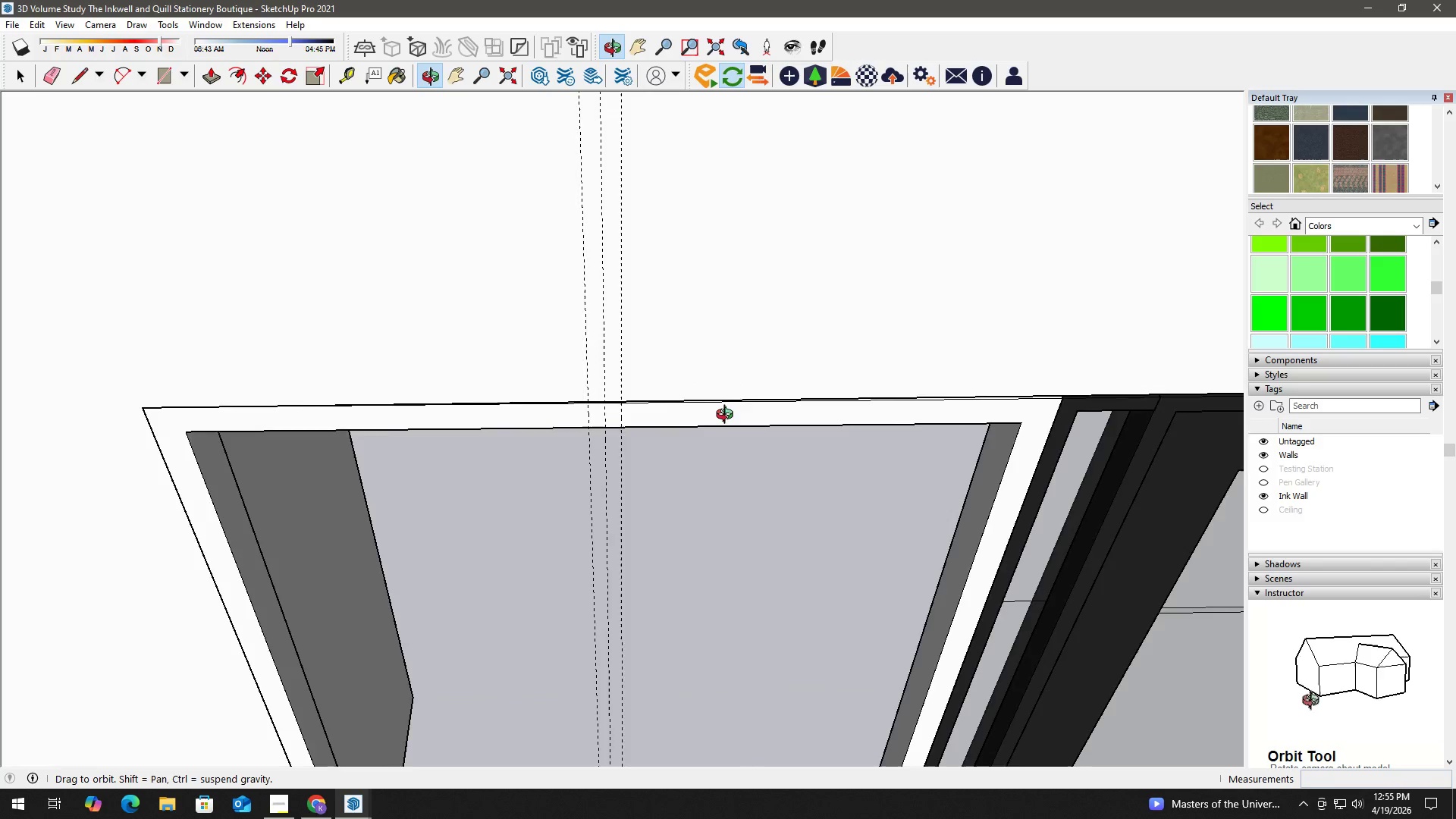 
key(Control+Z)
 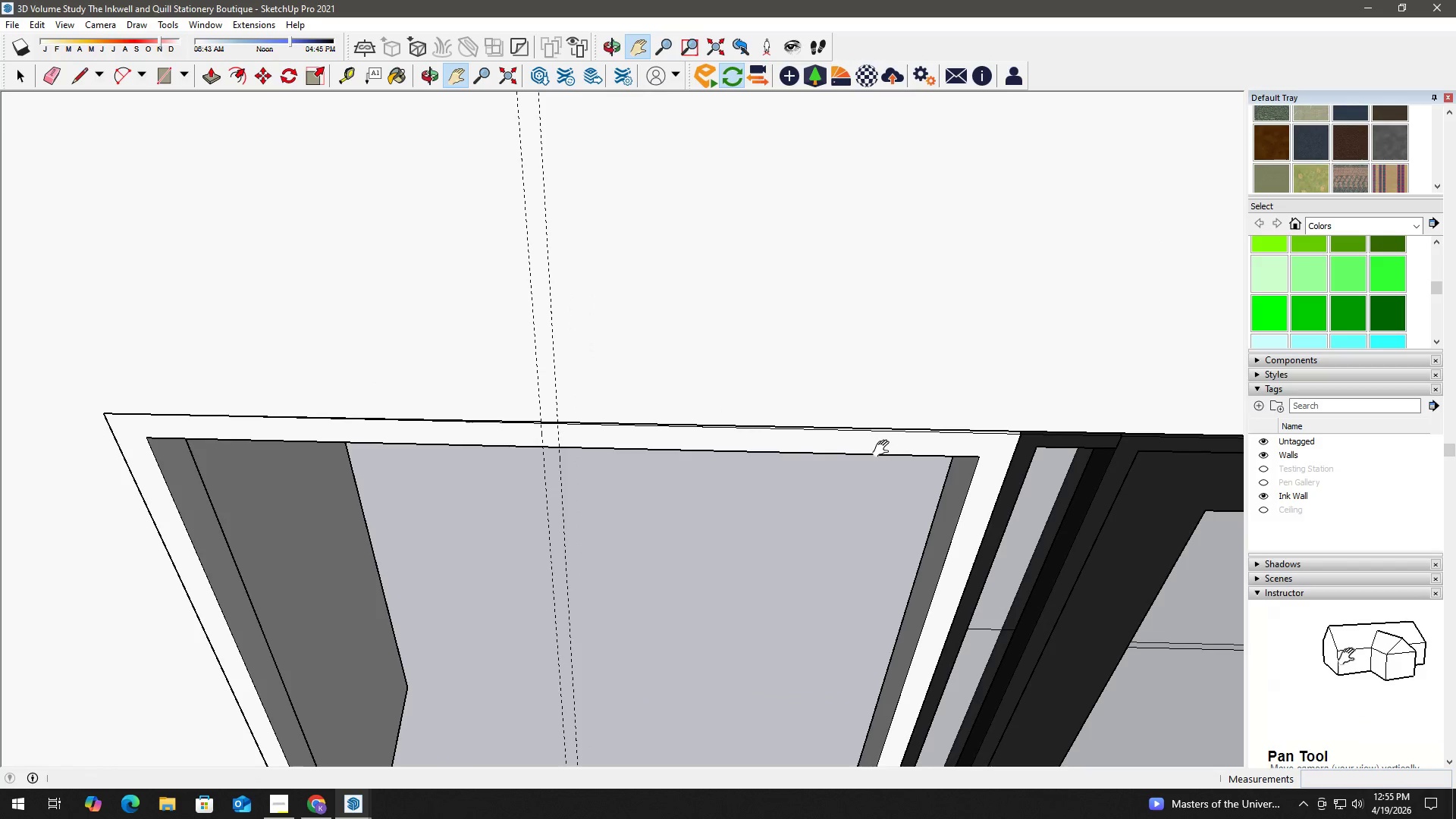 
key(Control+Z)
 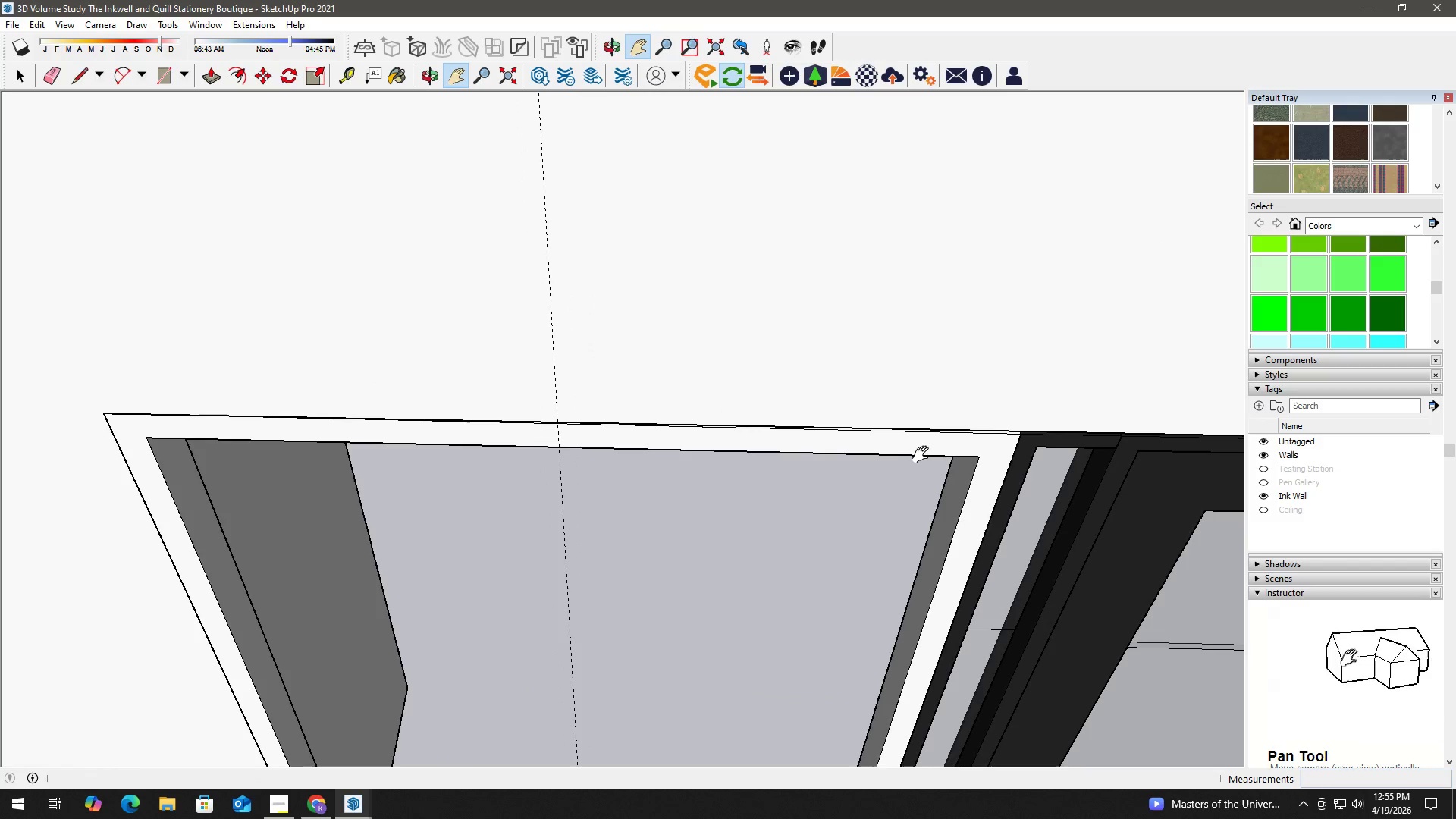 
key(Control+Z)
 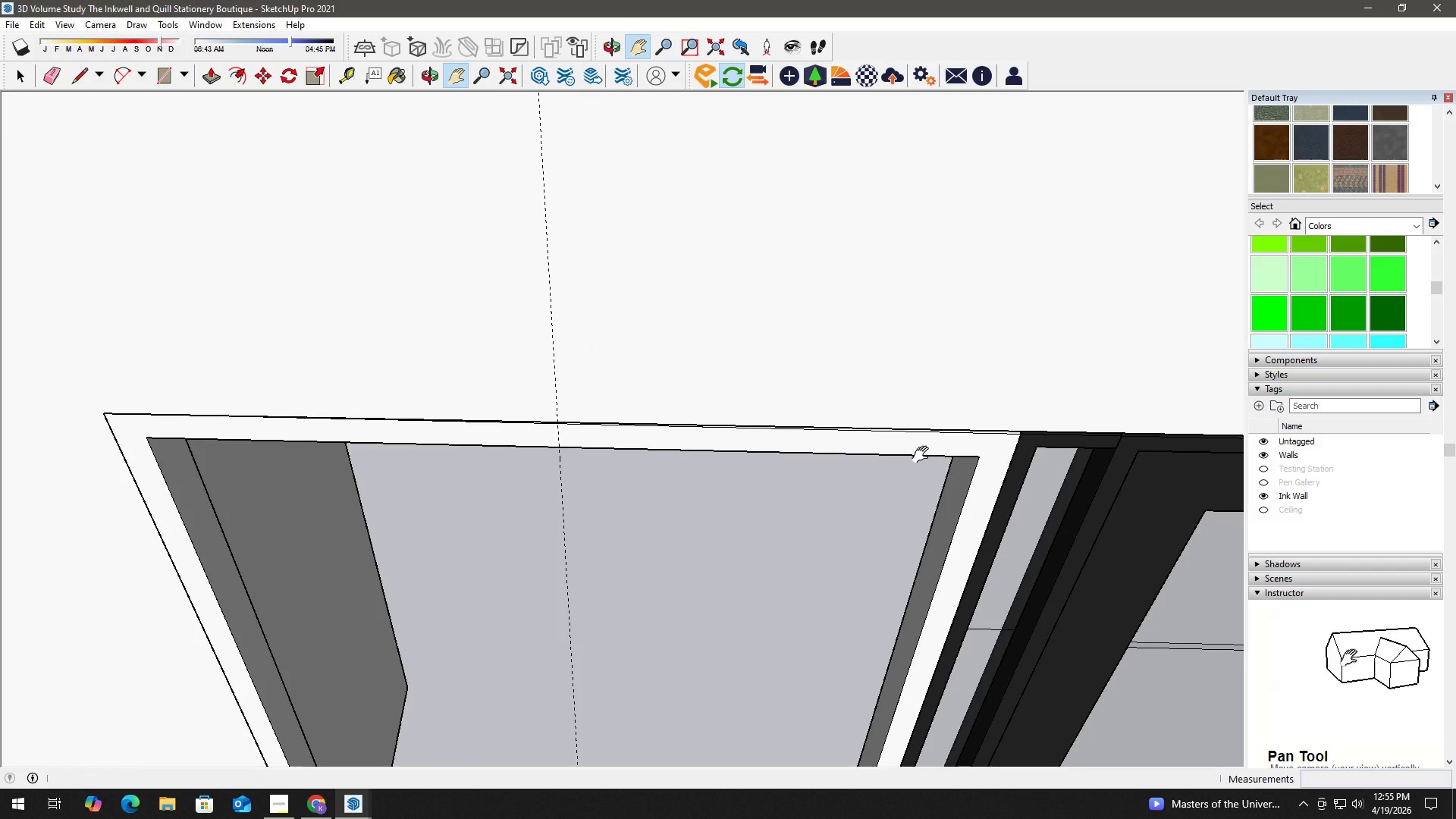 
key(Control+Z)
 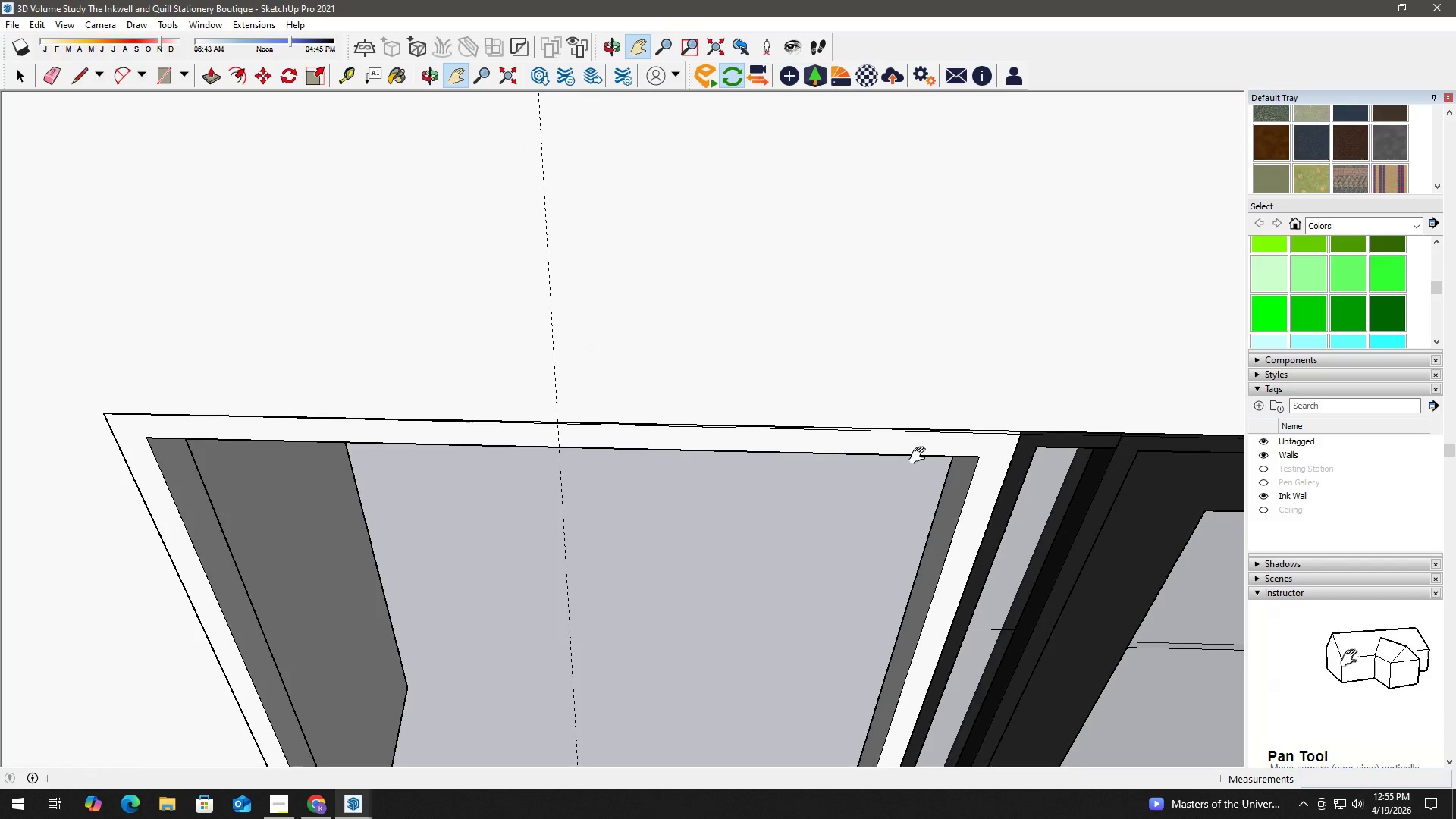 
key(Control+Z)
 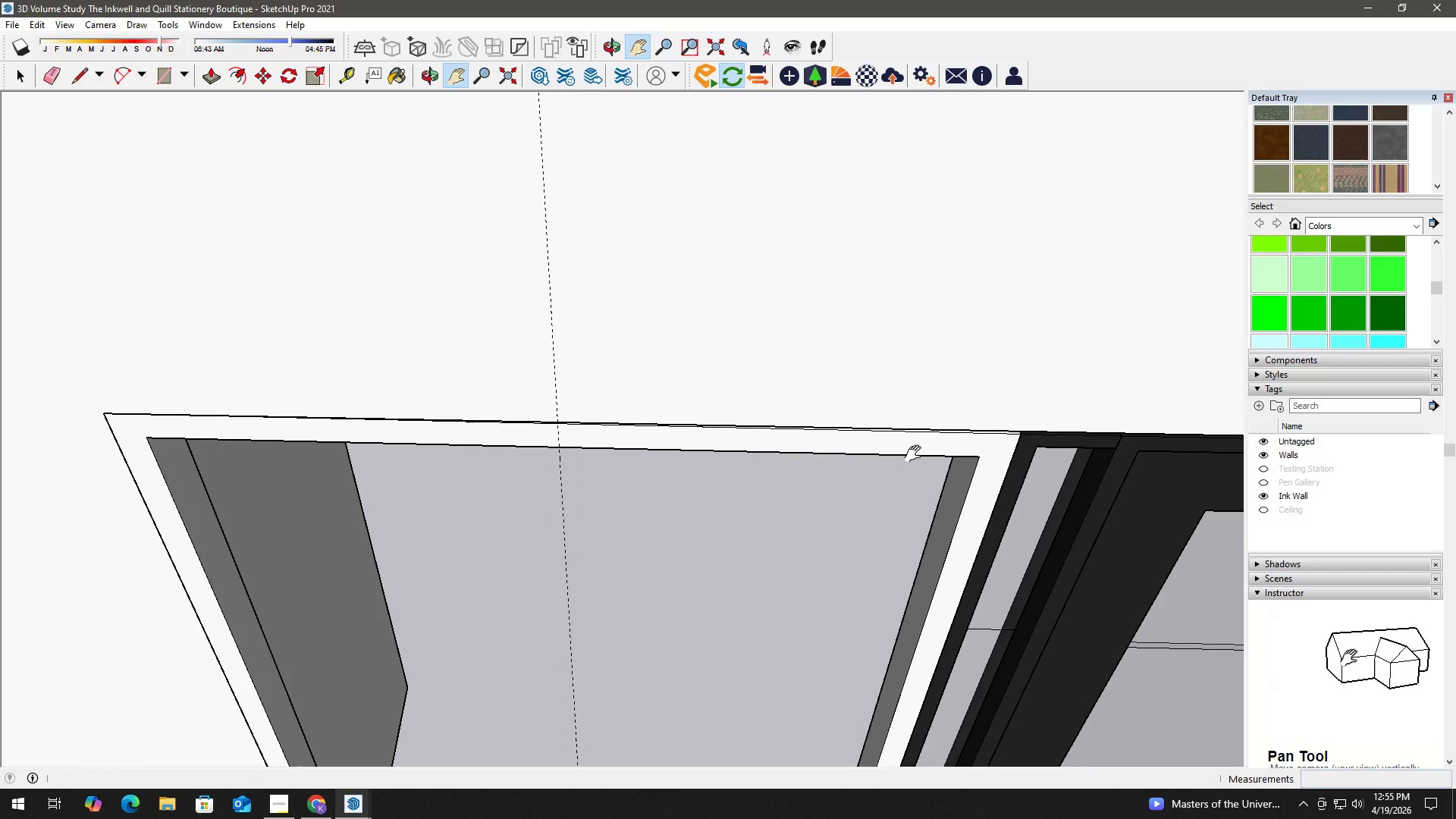 
key(Control+Space)
 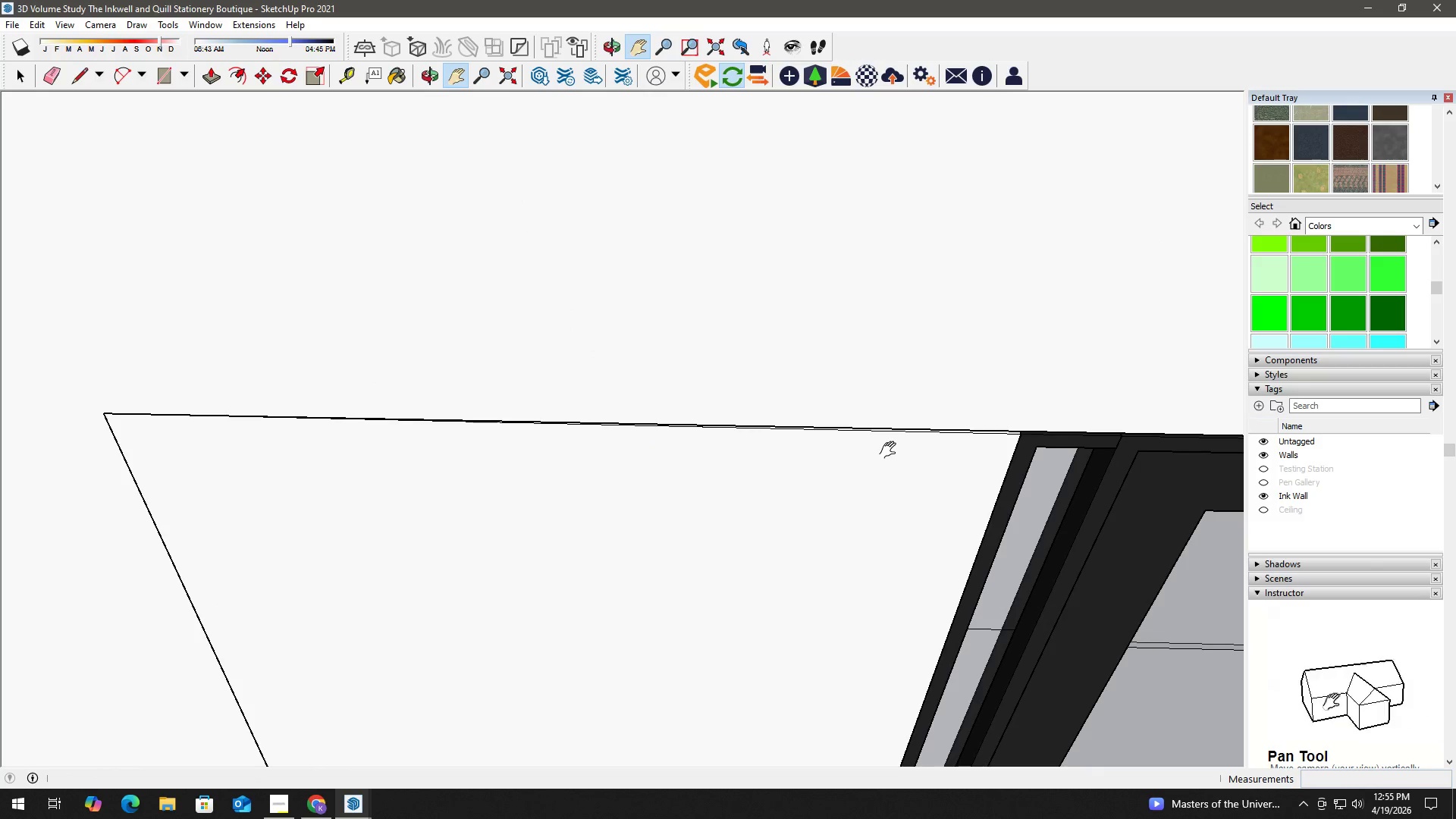 
key(Control+Z)
 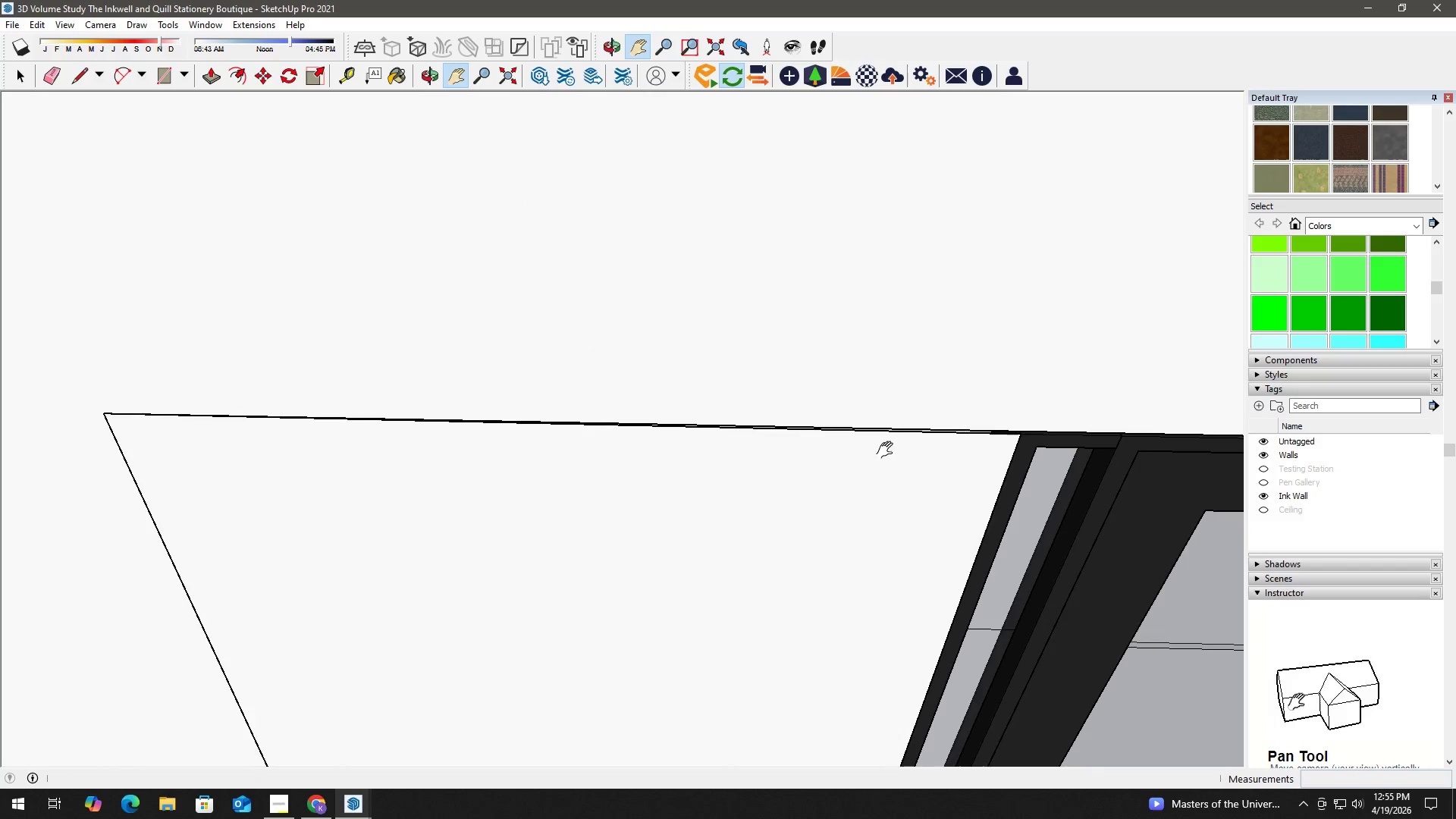 
key(Control+Z)
 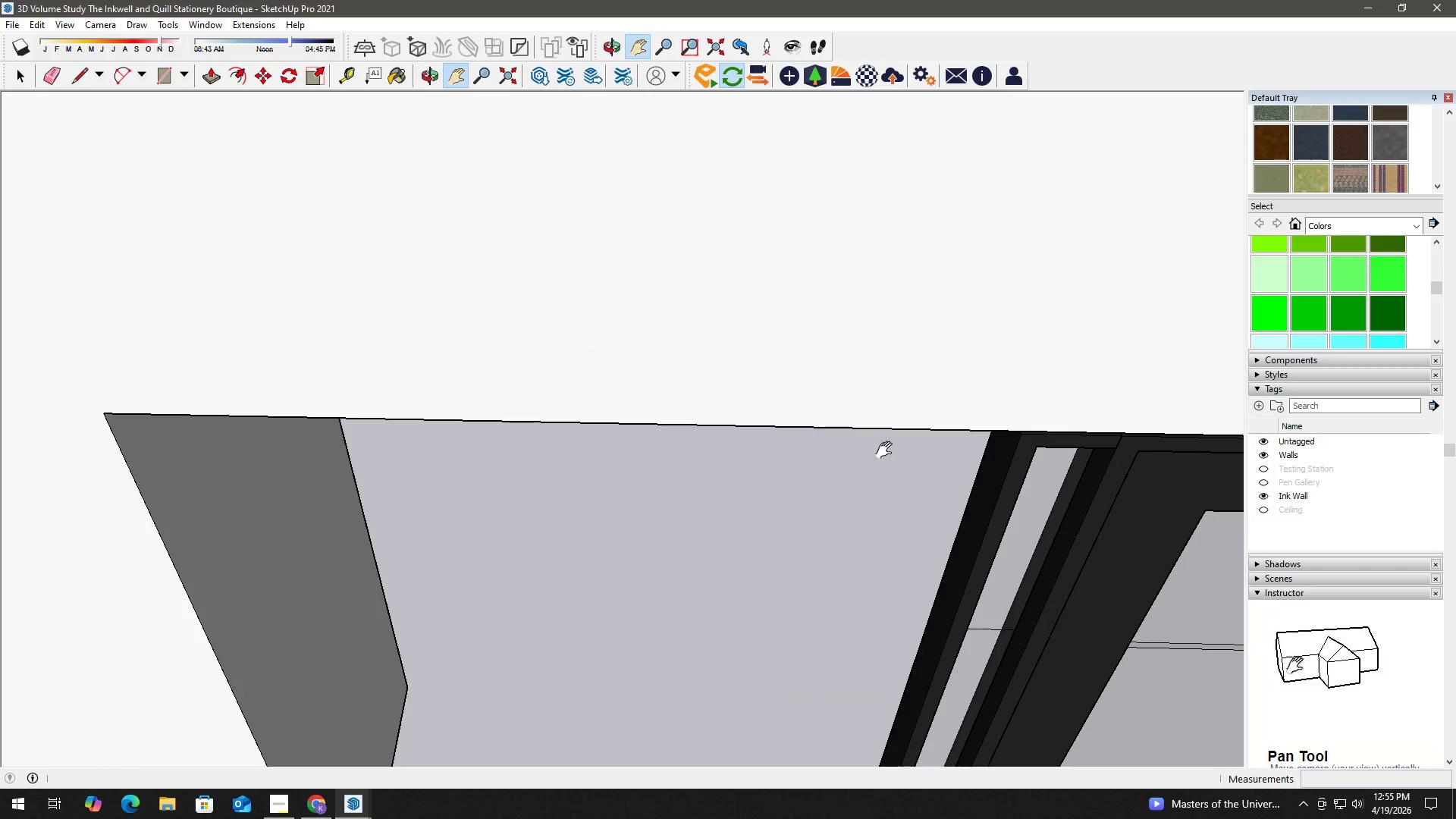 
key(Space)
 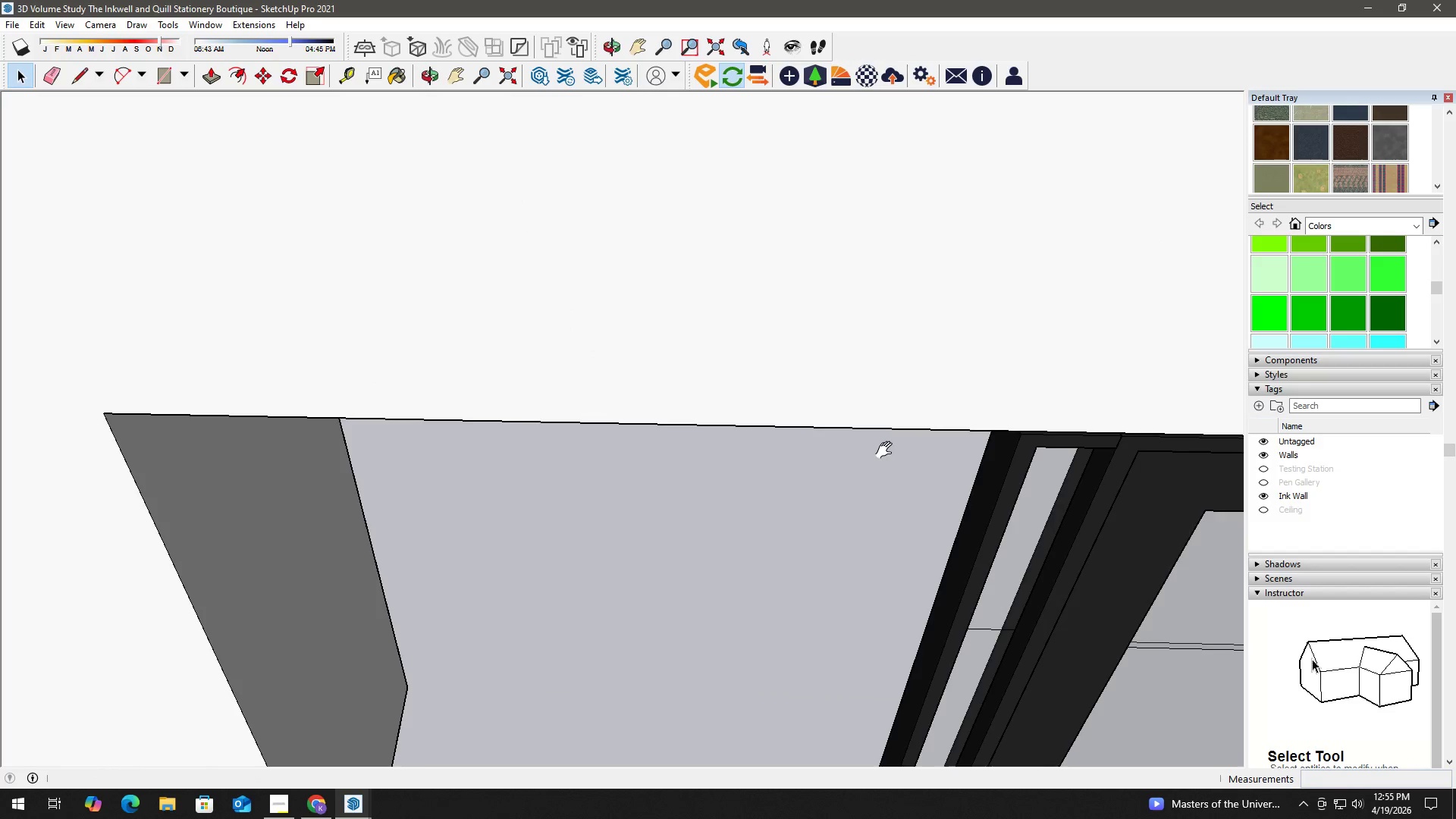 
key(H)
 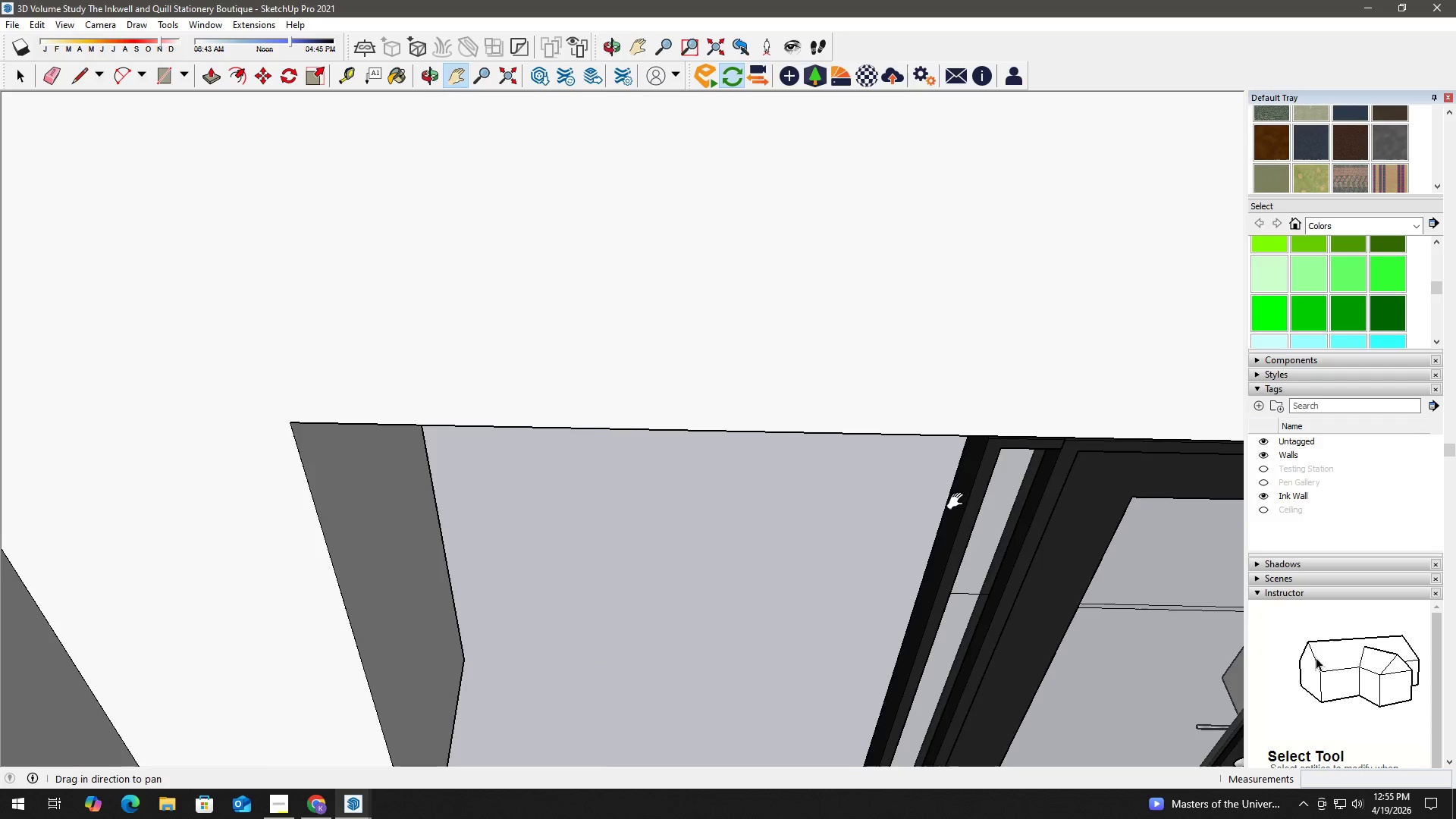 
left_click_drag(start_coordinate=[959, 501], to_coordinate=[467, 359])
 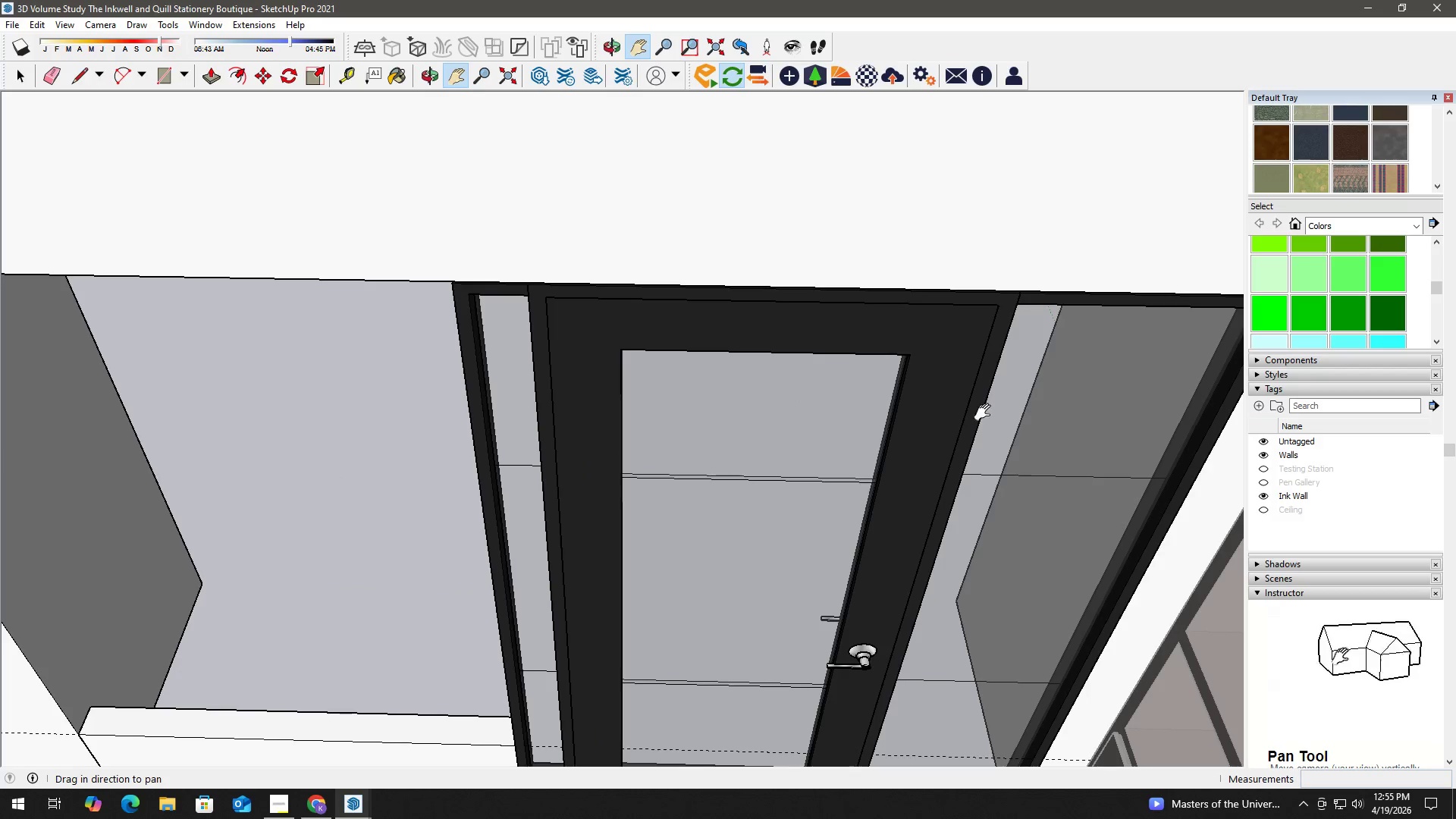 
scroll: coordinate [887, 453], scroll_direction: down, amount: 3.0
 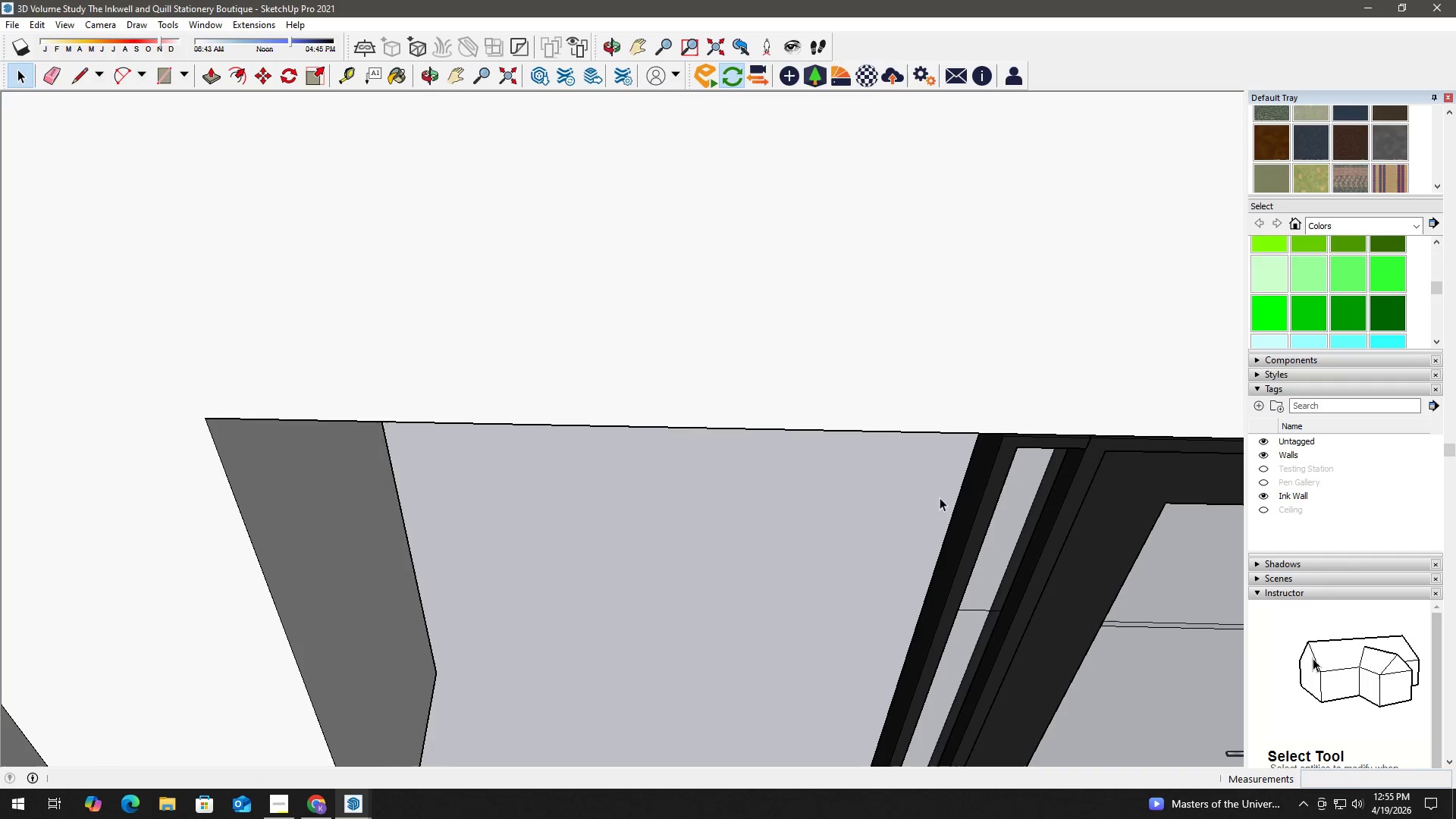 
left_click_drag(start_coordinate=[967, 405], to_coordinate=[730, 272])
 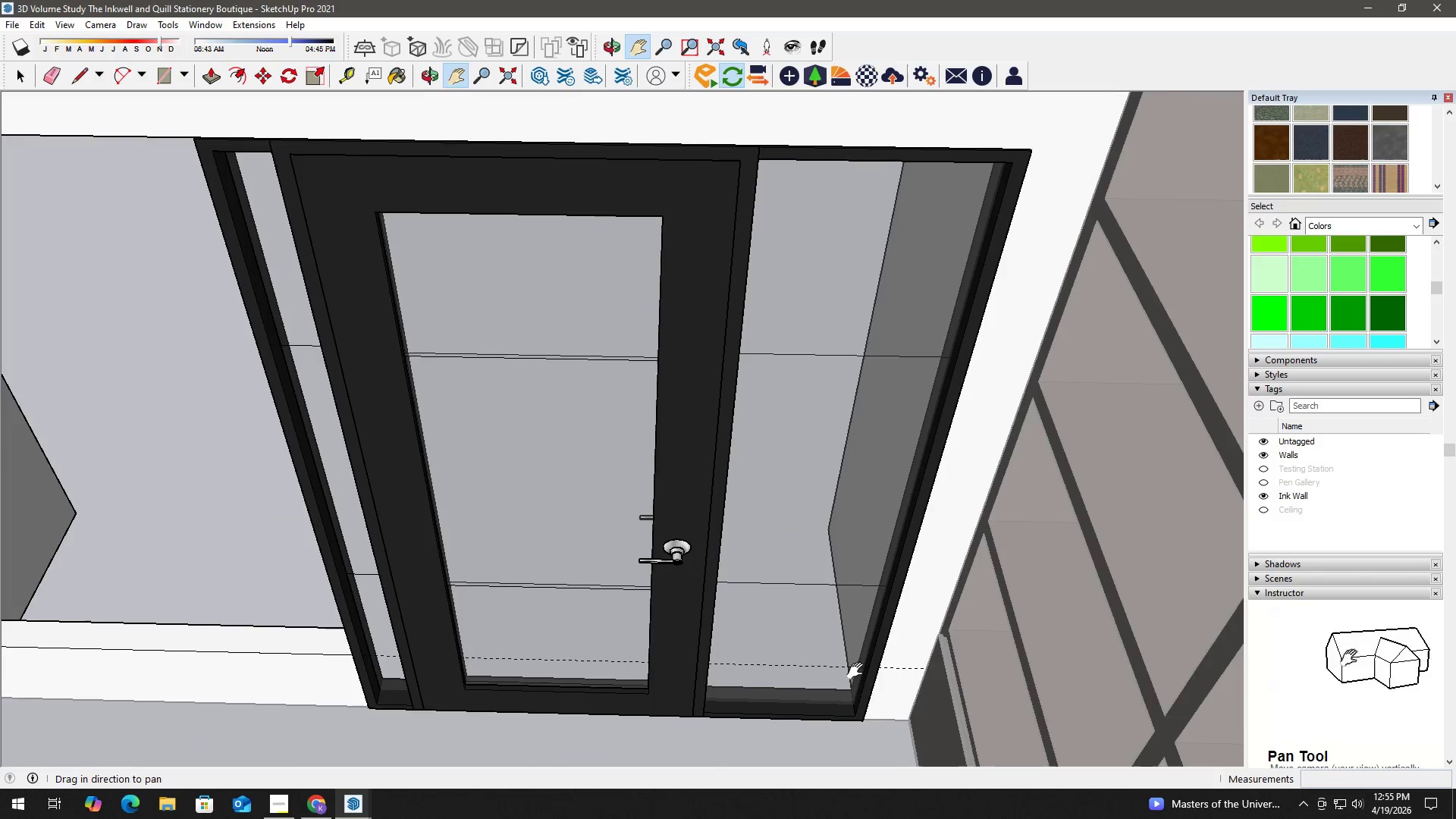 
scroll: coordinate [858, 720], scroll_direction: up, amount: 20.0
 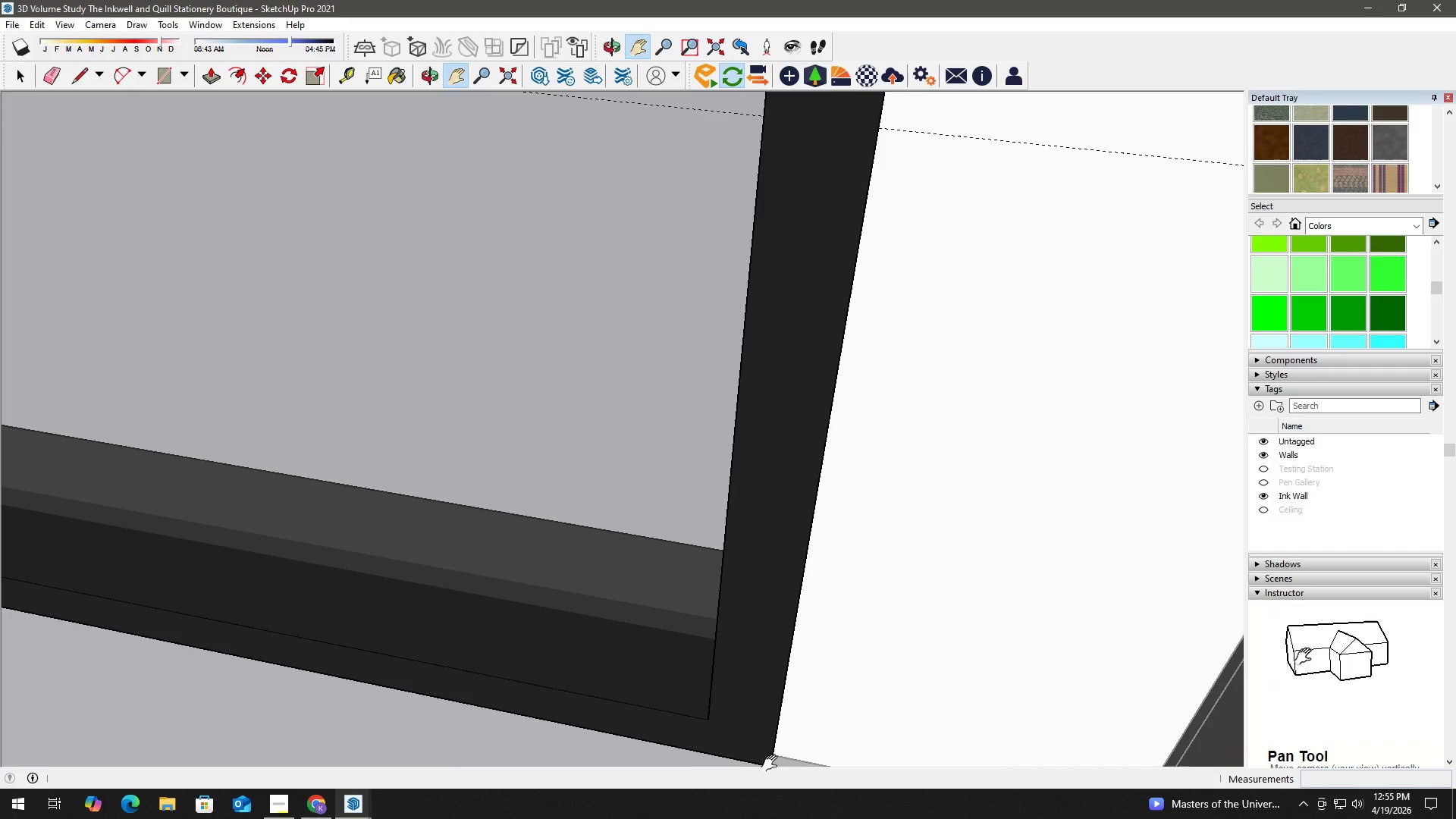 
key(H)
 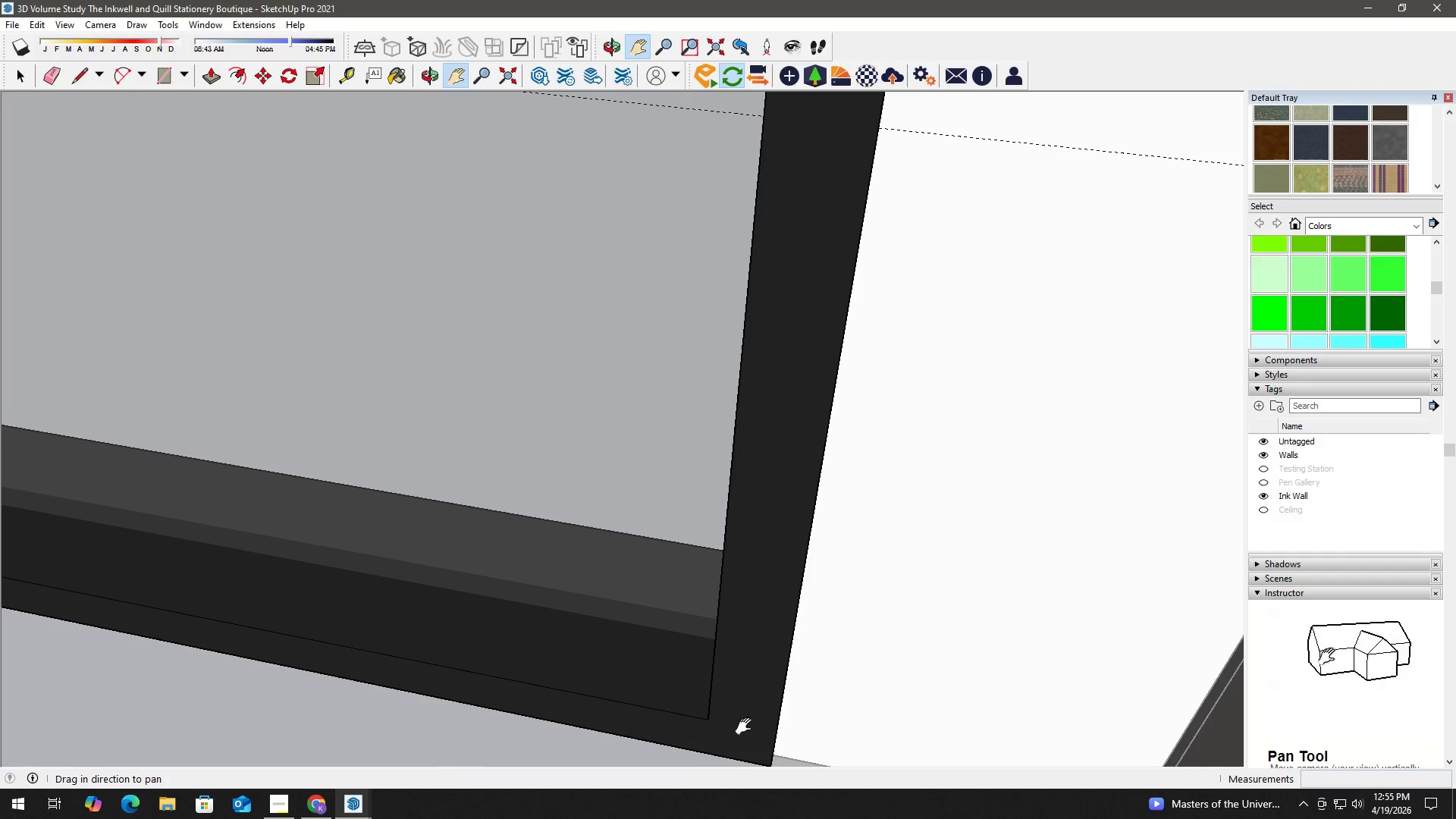 
left_click_drag(start_coordinate=[747, 726], to_coordinate=[590, 571])
 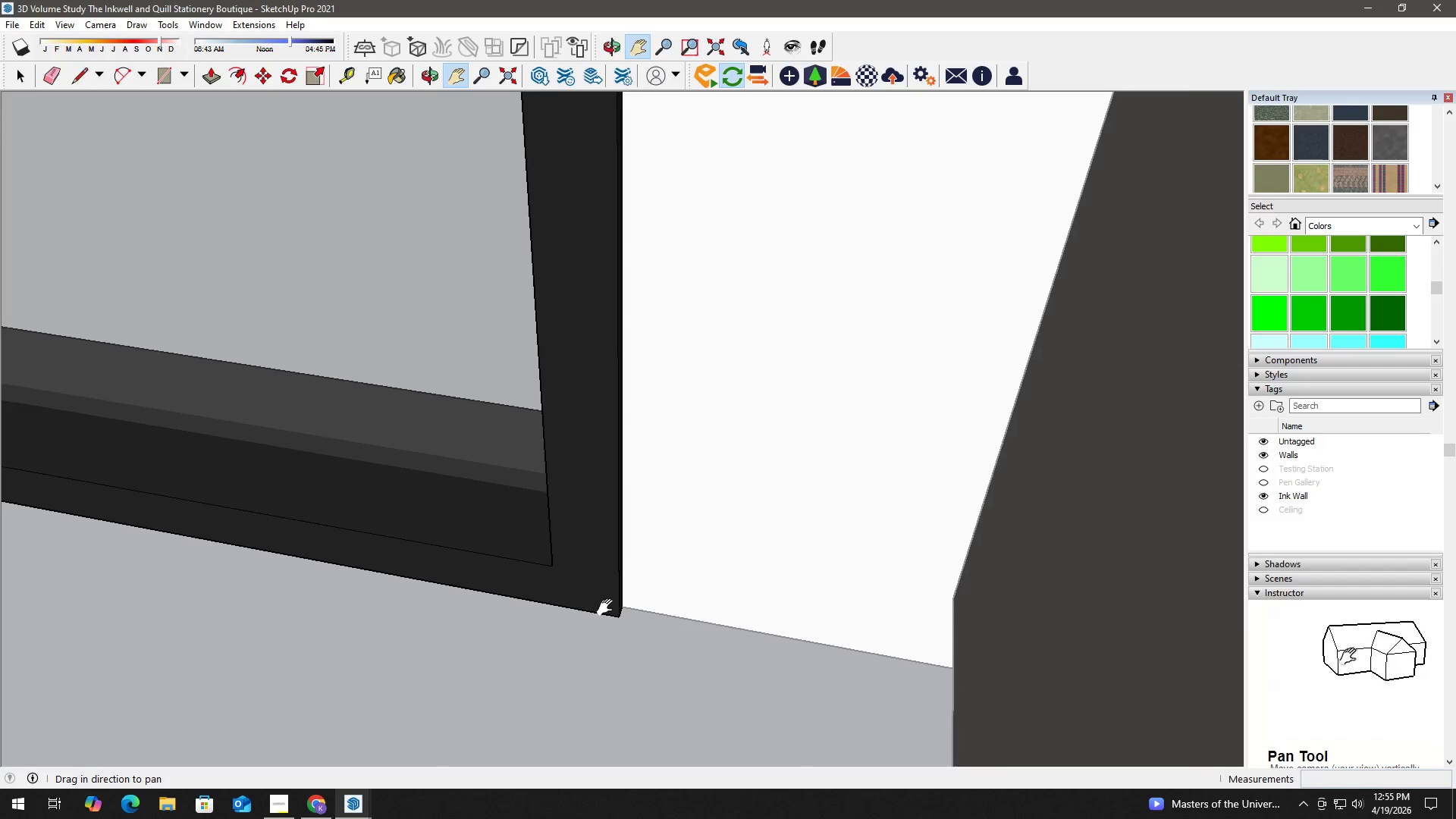 
scroll: coordinate [772, 776], scroll_direction: up, amount: 3.0
 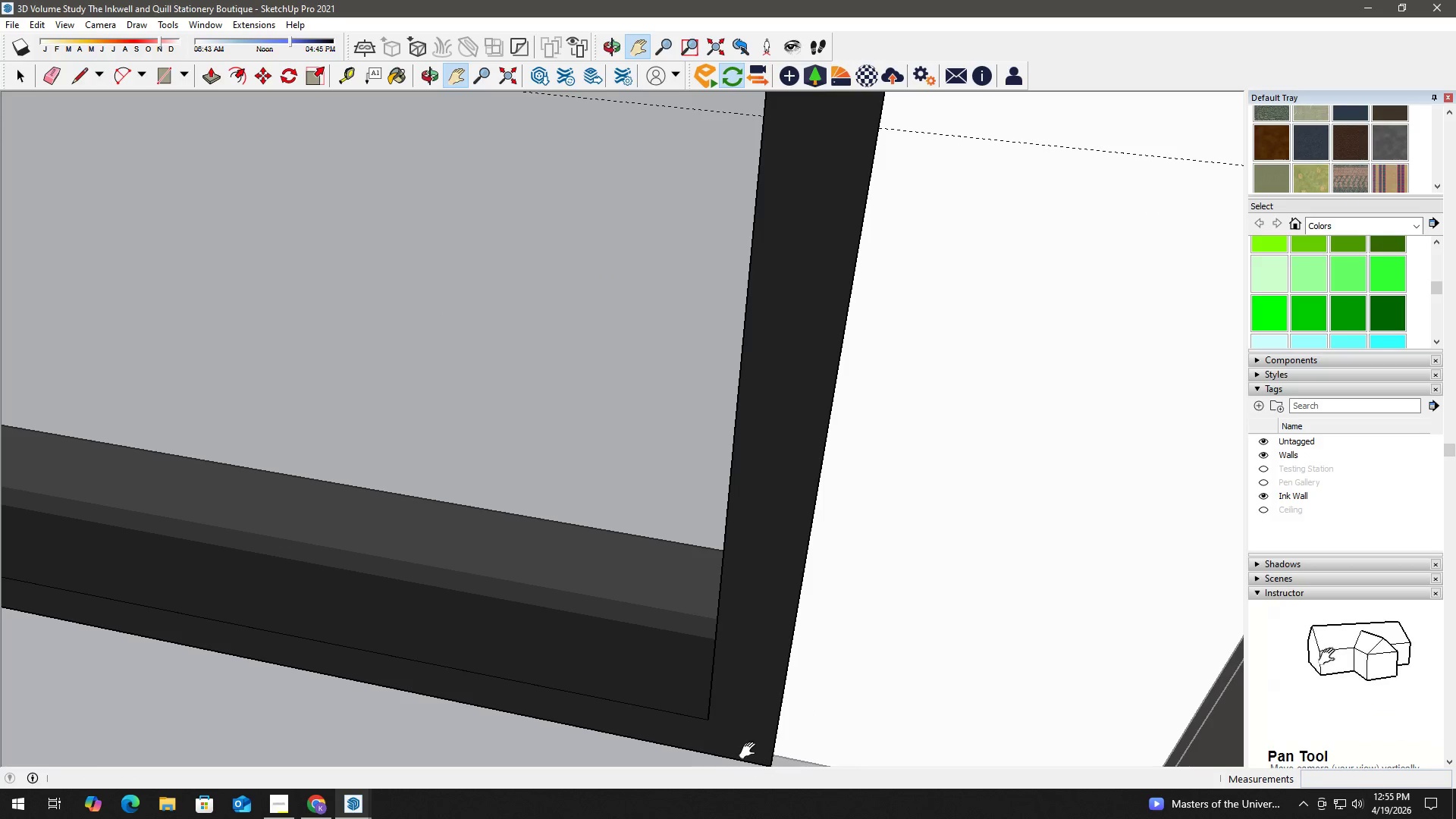 
key(Space)
 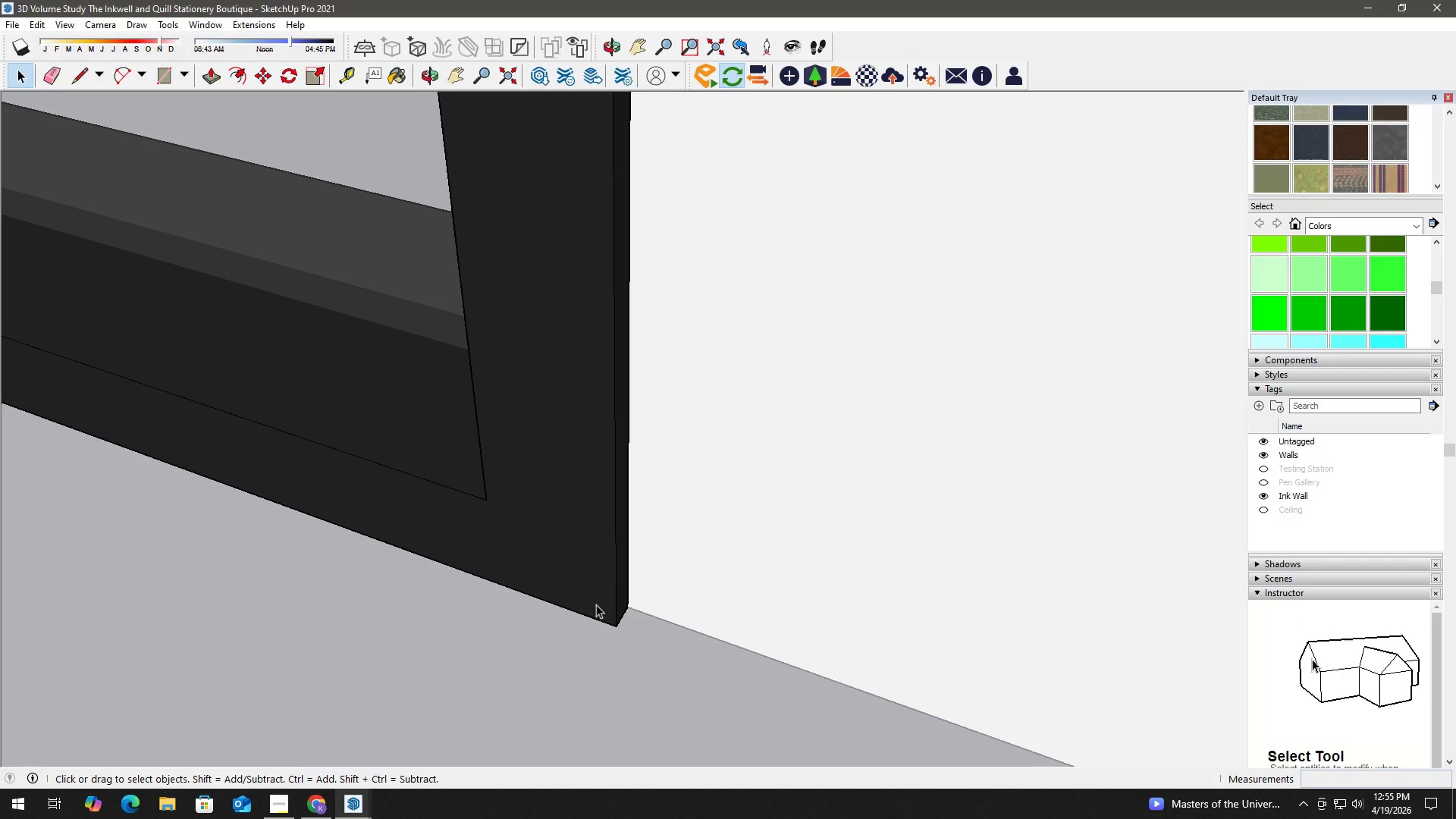 
left_click([599, 604])
 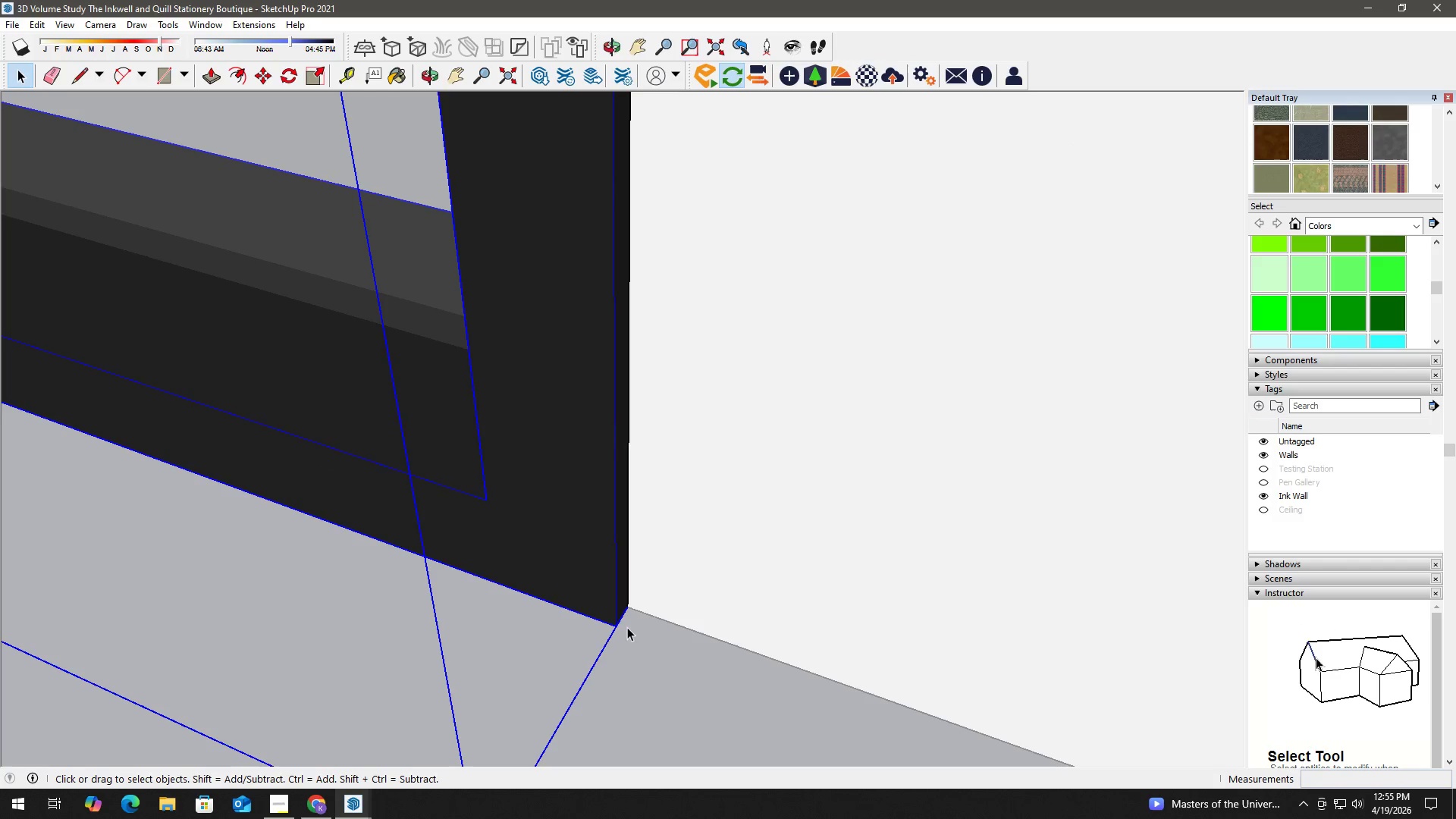 
scroll: coordinate [568, 607], scroll_direction: up, amount: 7.0
 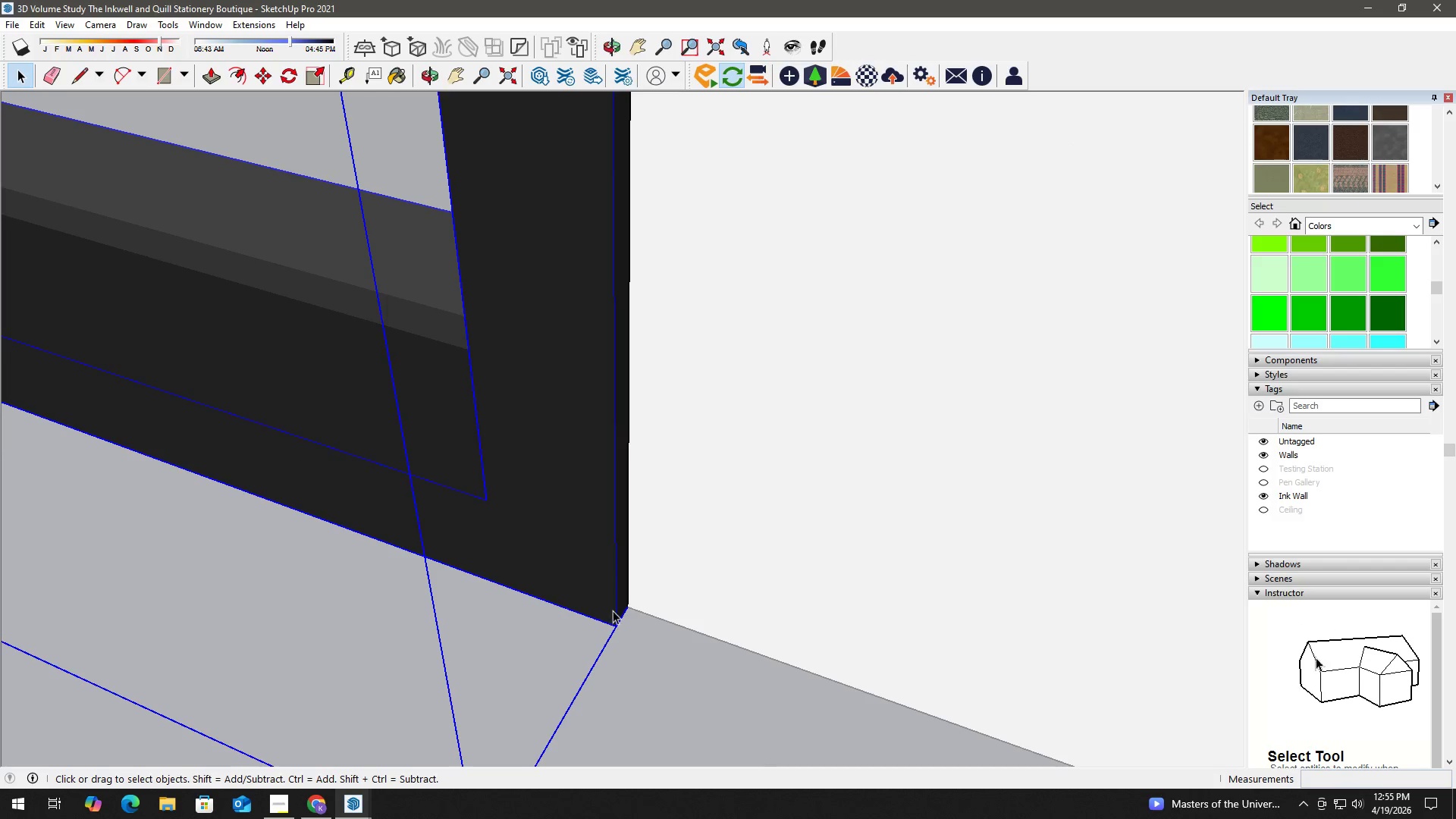 
key(M)
 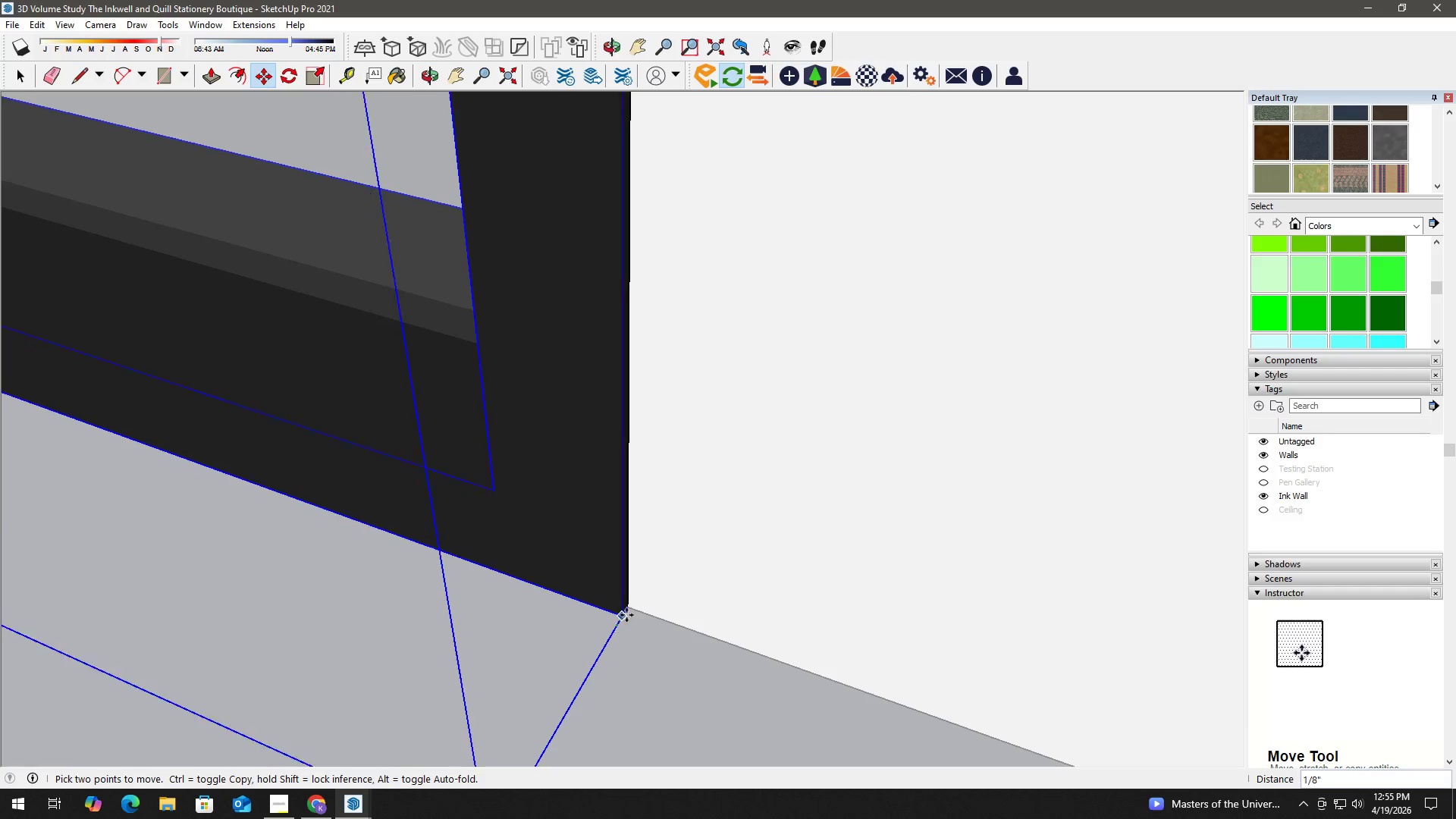 
left_click([629, 609])
 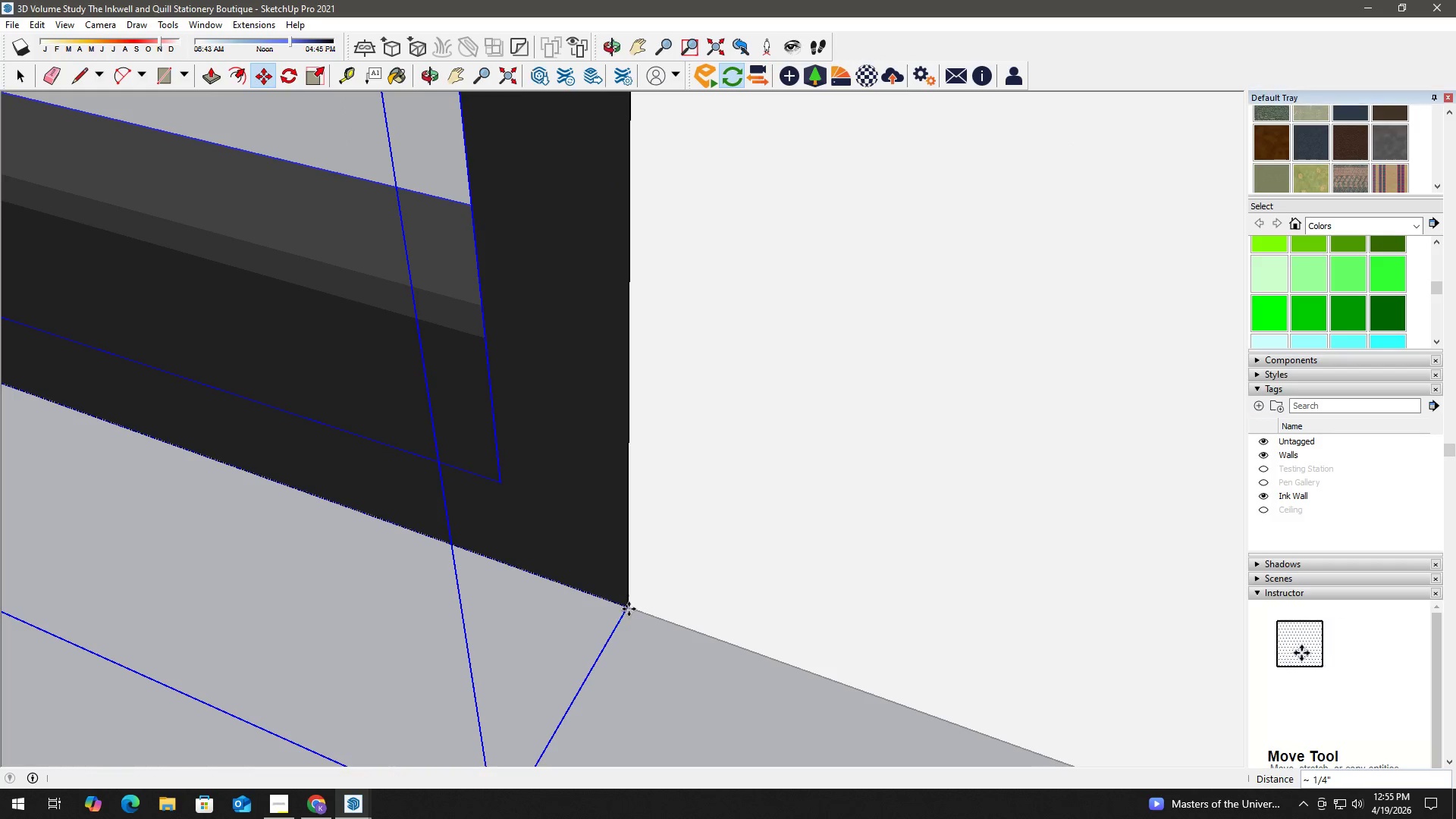 
key(Space)
 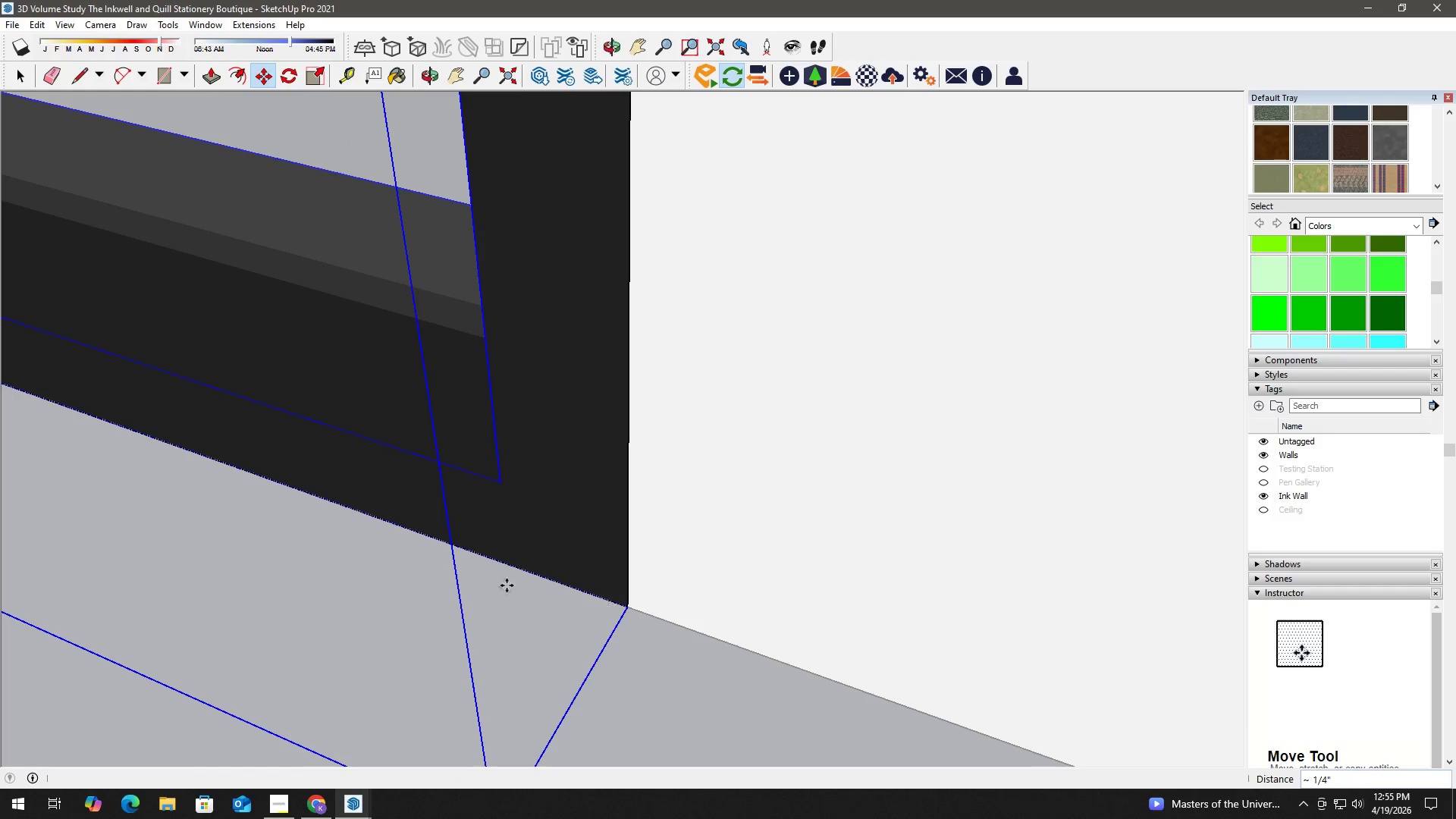 
scroll: coordinate [475, 586], scroll_direction: down, amount: 8.0
 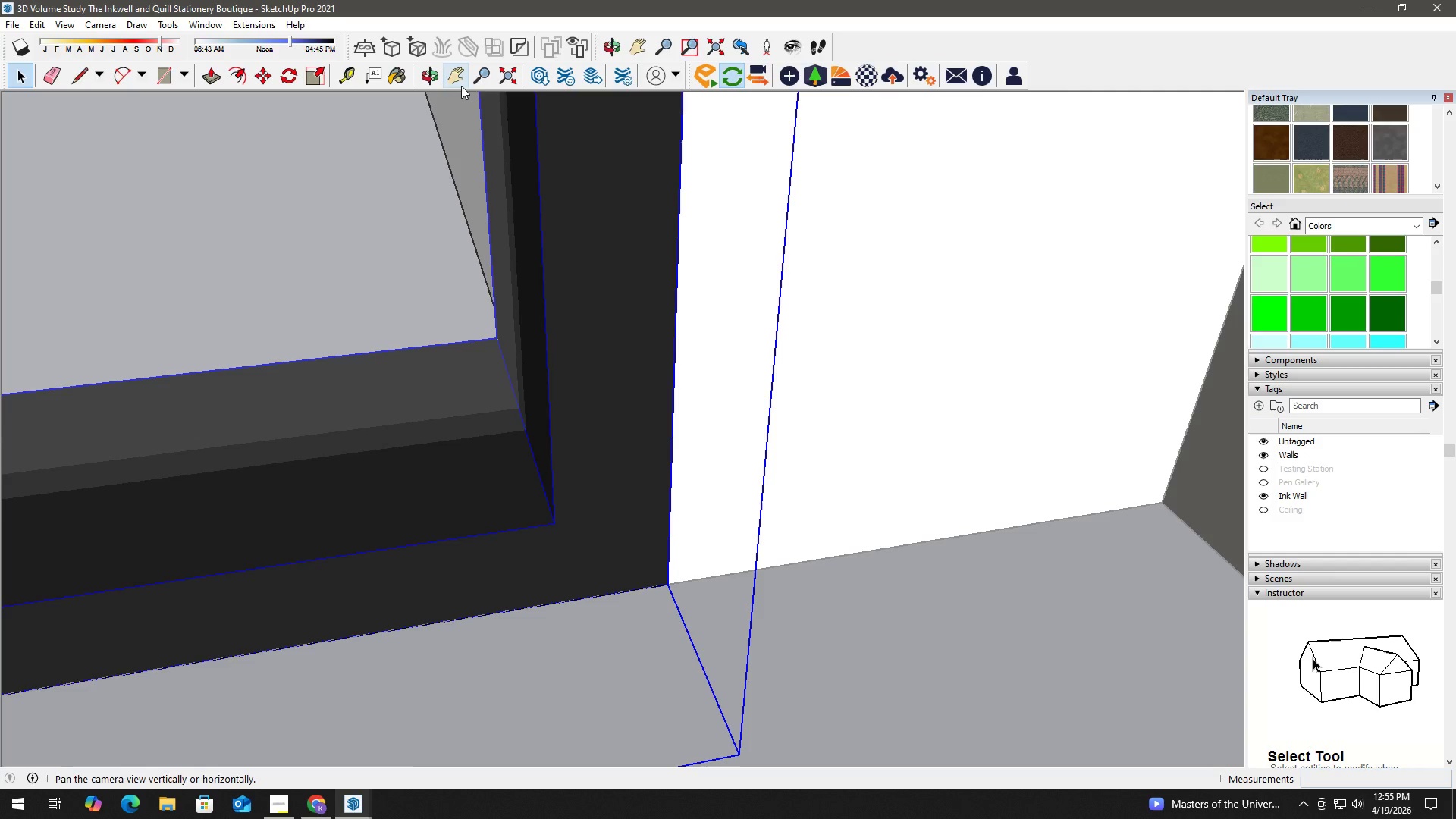 
left_click([504, 83])
 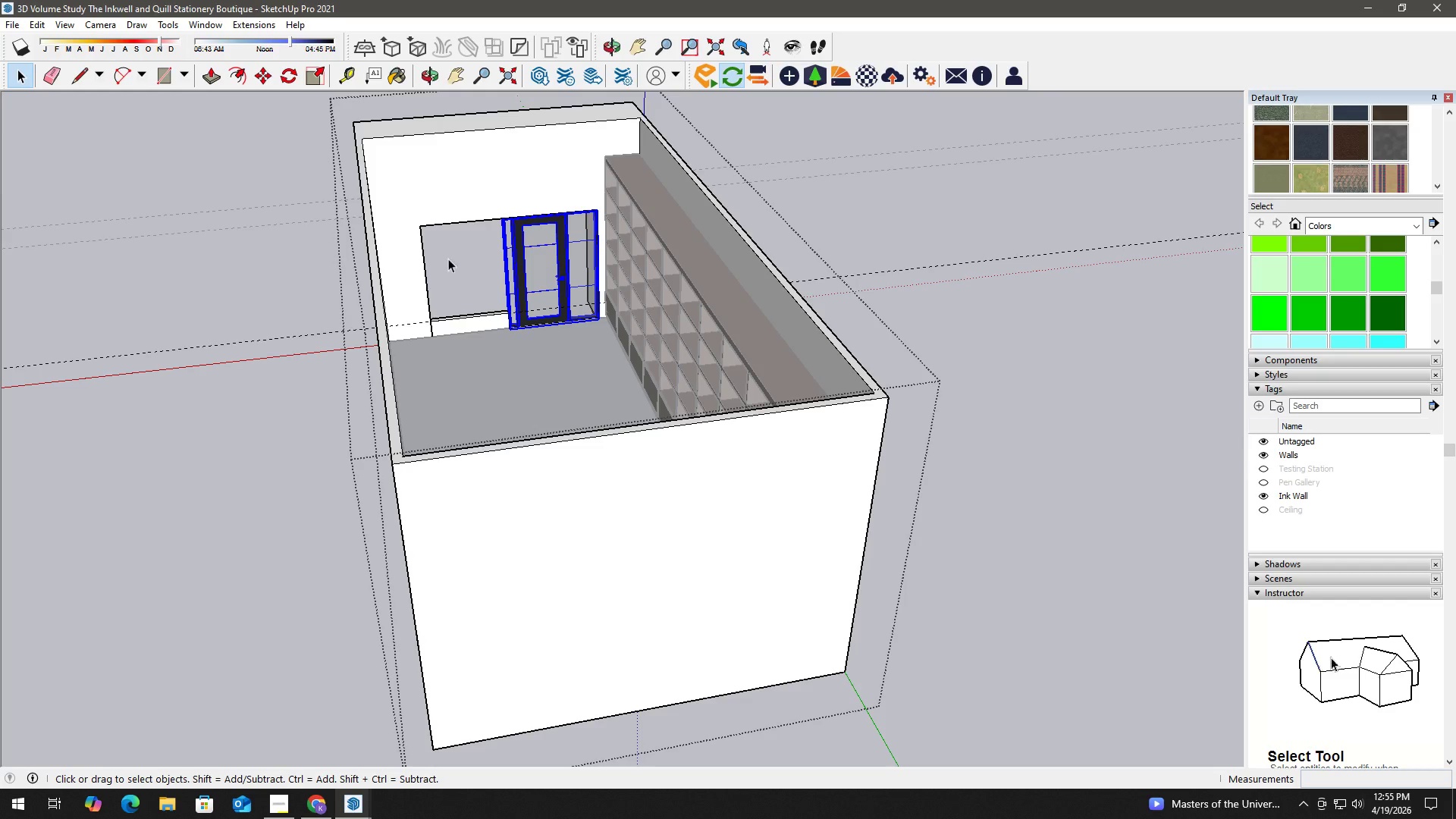 
type(hr)
 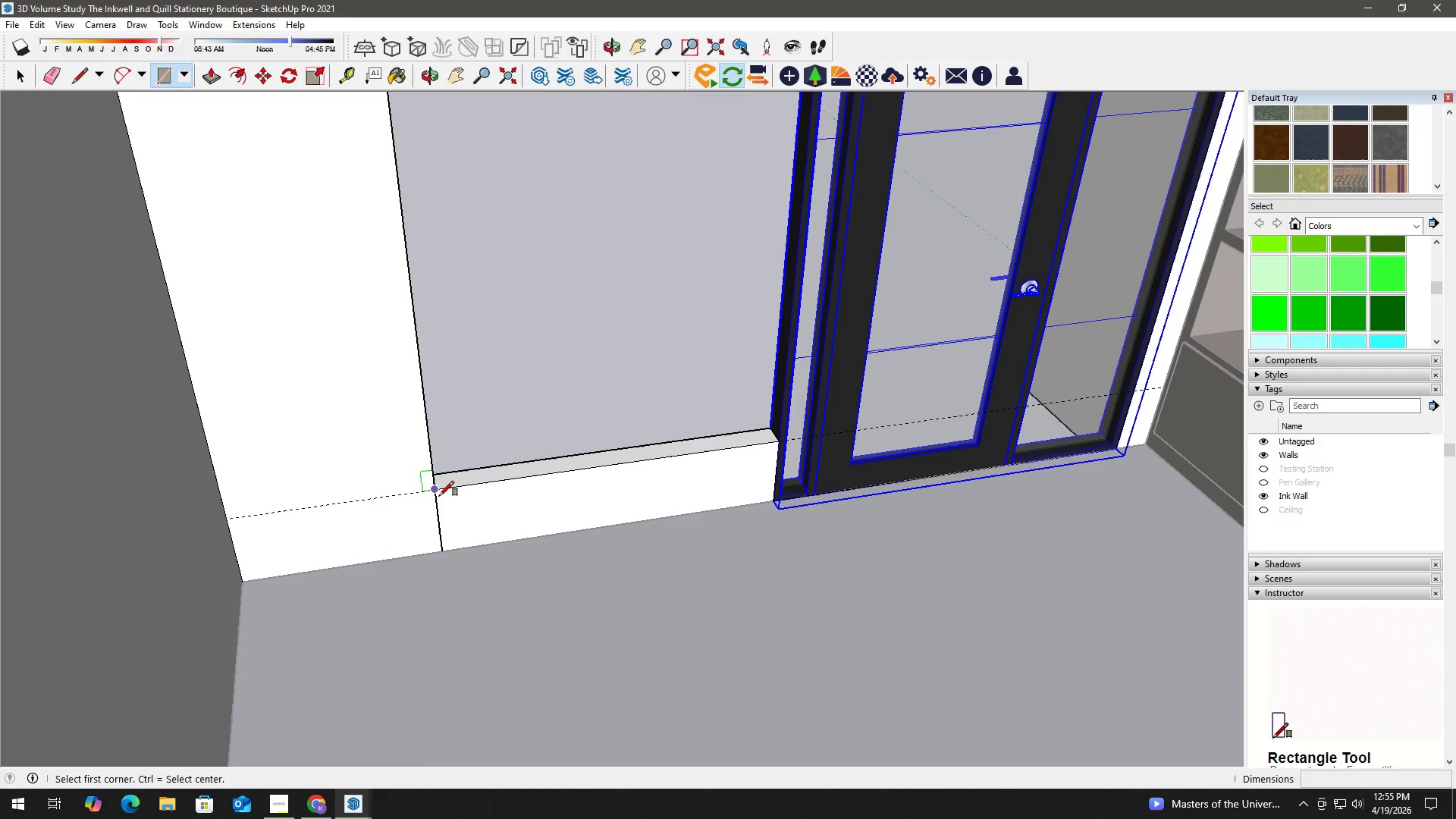 
left_click_drag(start_coordinate=[474, 300], to_coordinate=[527, 436])
 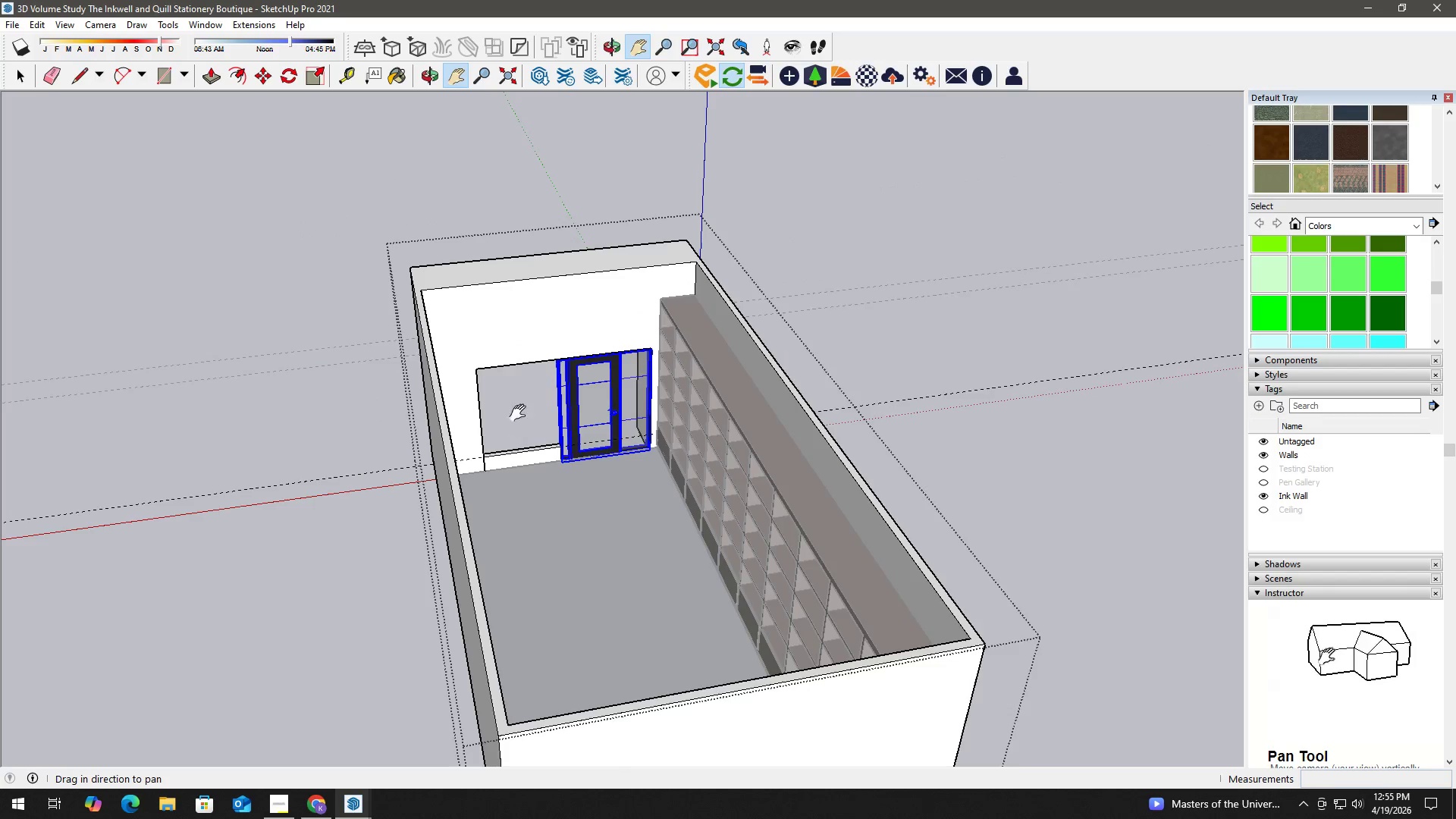 
scroll: coordinate [441, 500], scroll_direction: up, amount: 17.0
 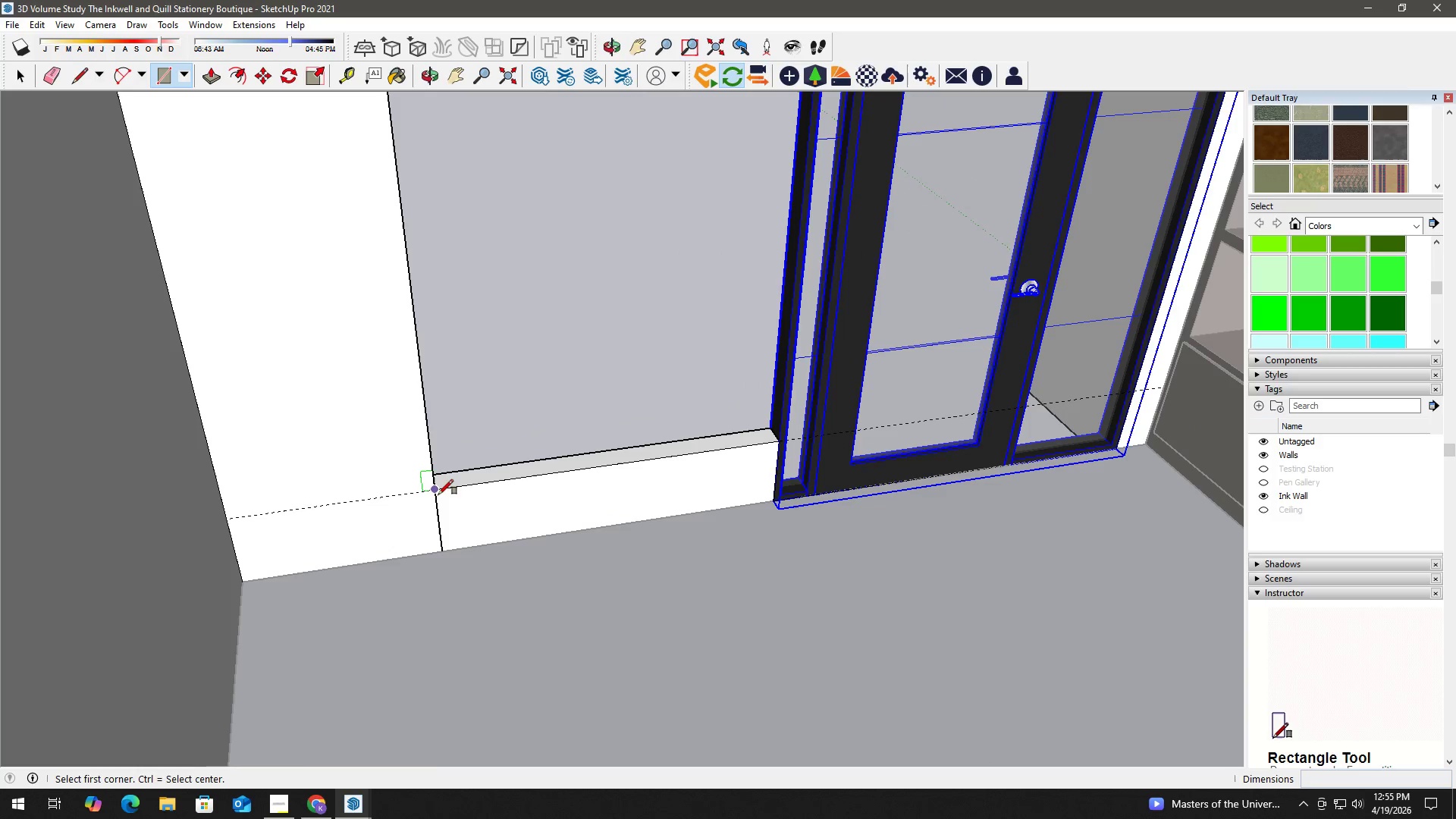 
left_click([438, 491])
 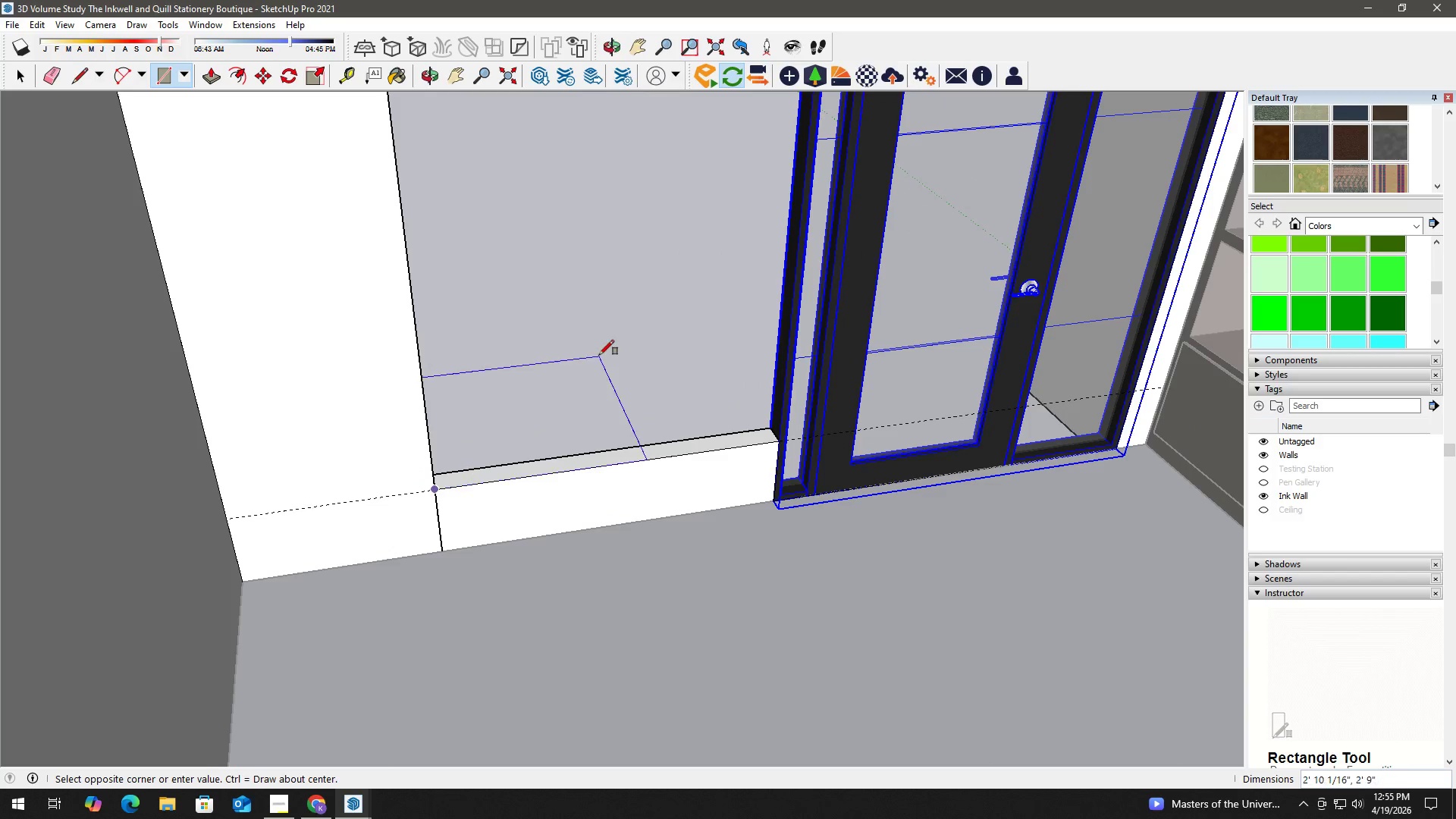 
hold_key(key=ShiftLeft, duration=0.58)
 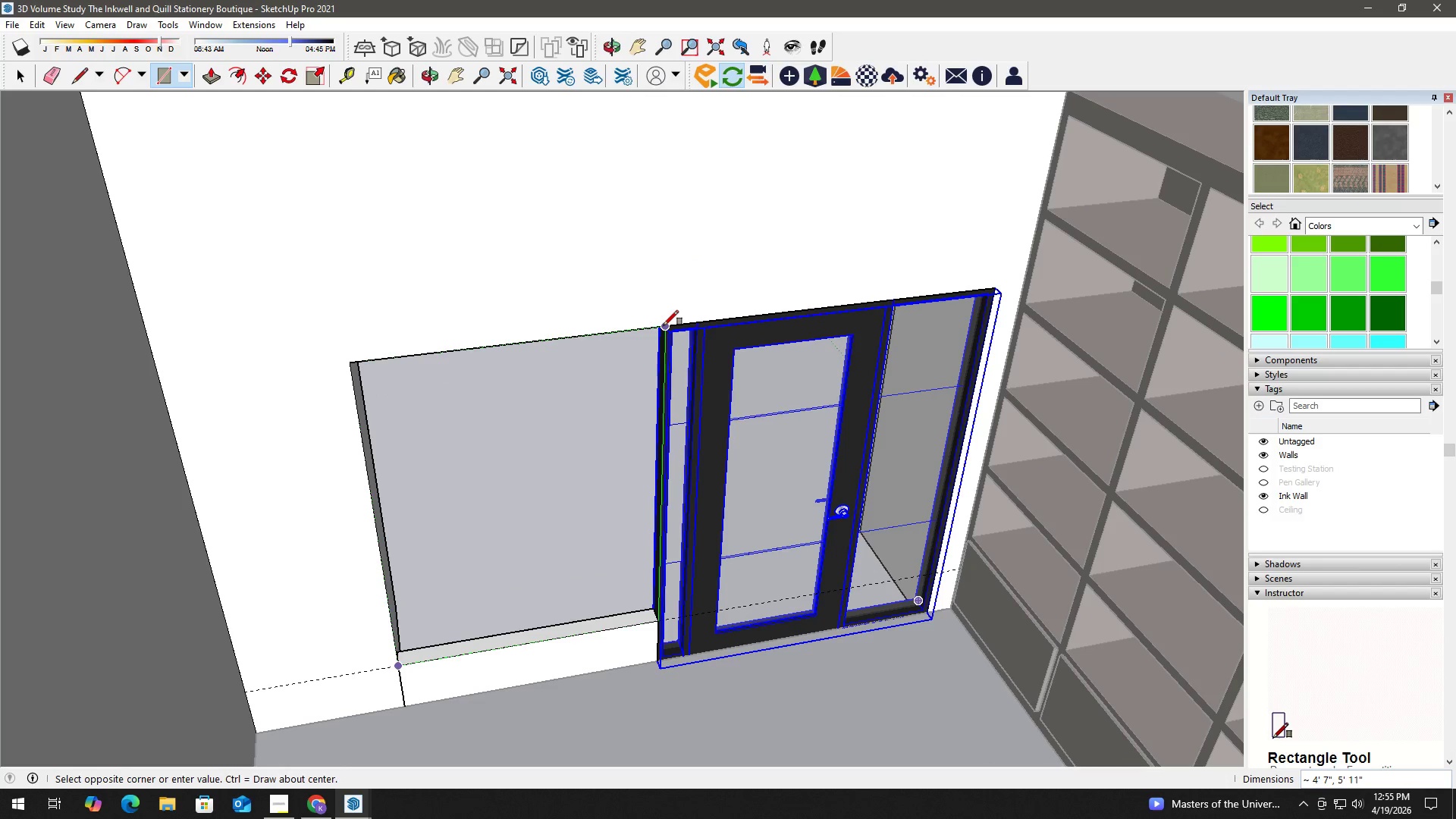 
scroll: coordinate [599, 355], scroll_direction: down, amount: 3.0
 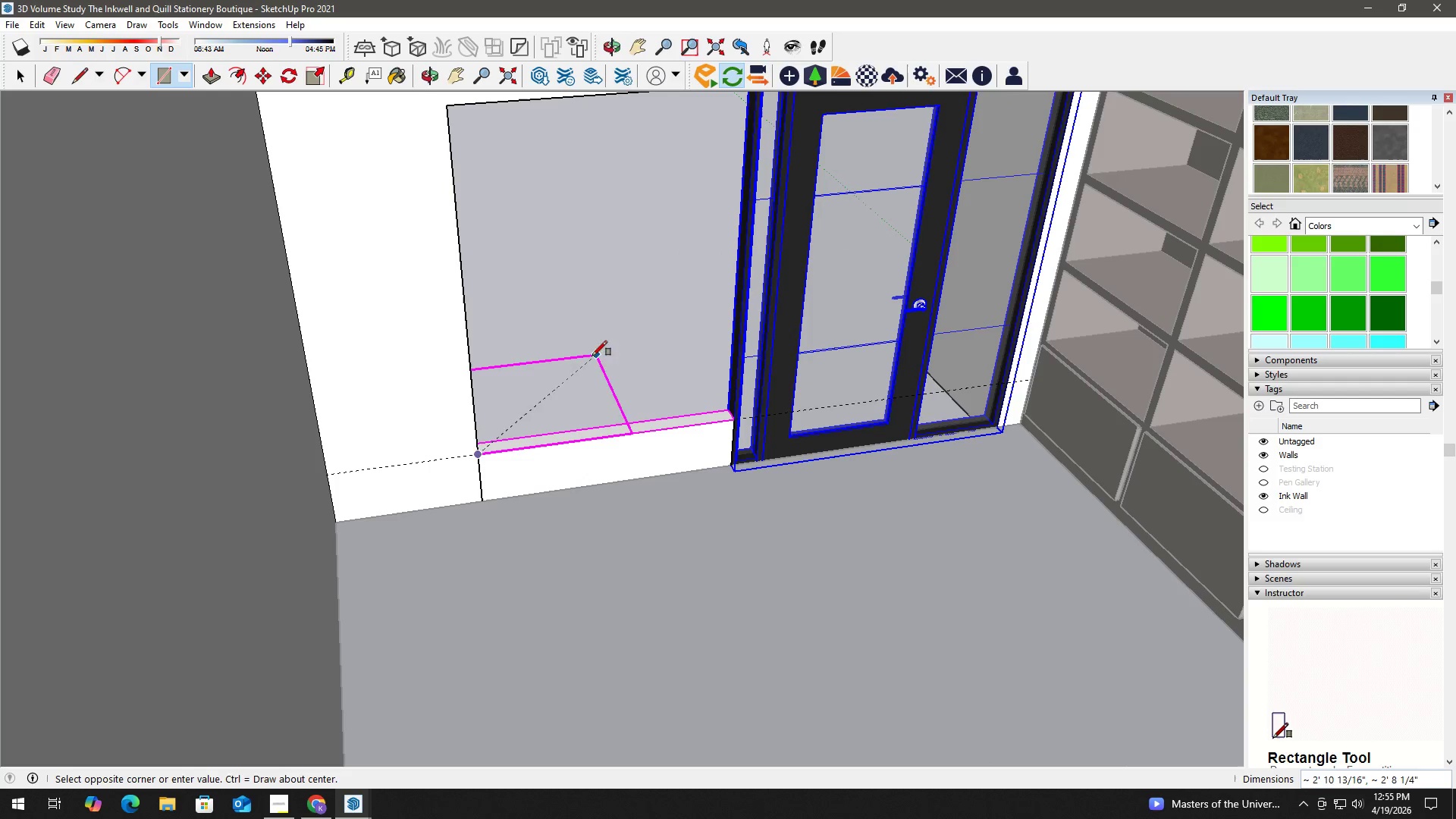 
left_click([664, 325])
 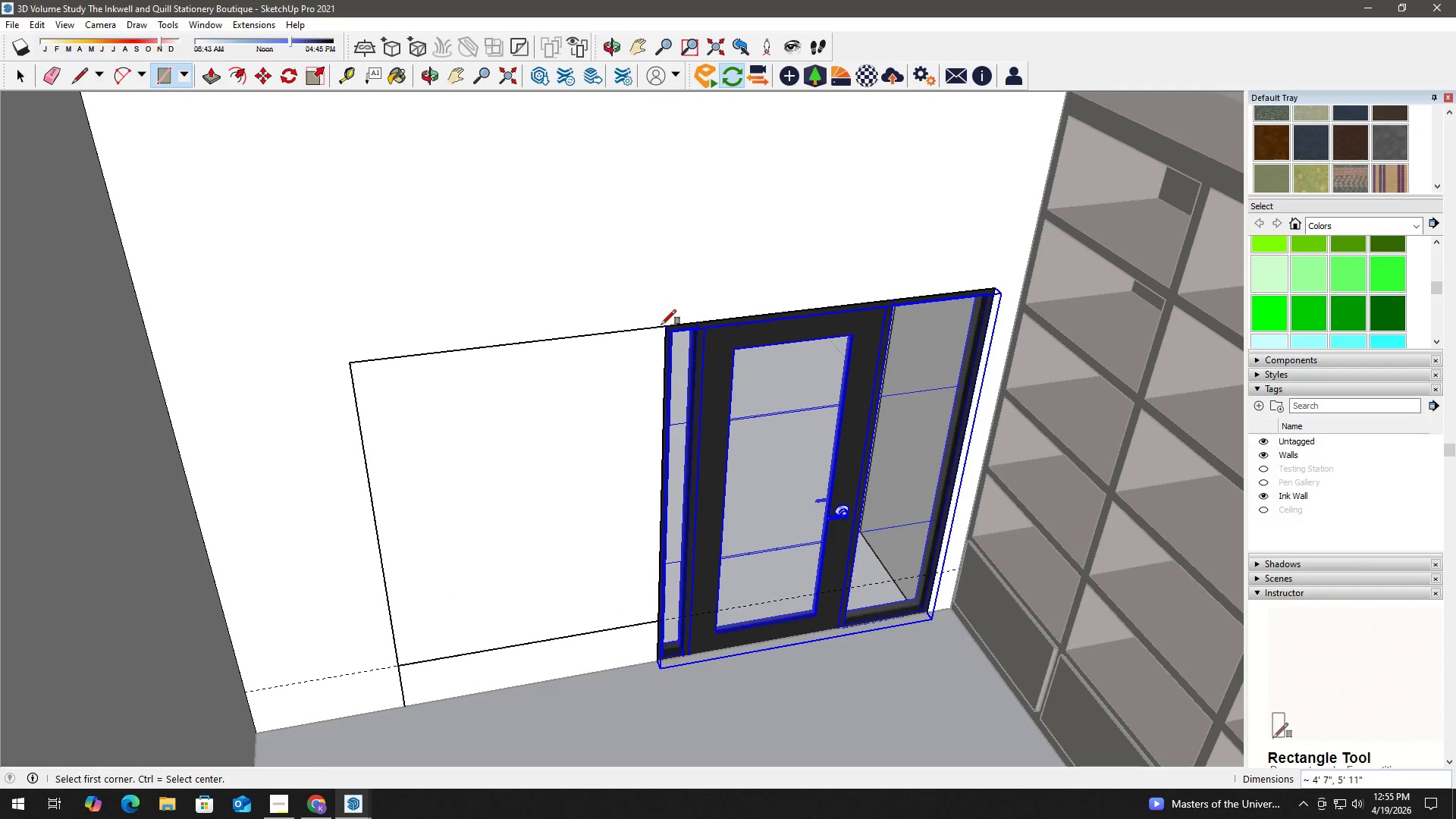 
key(Space)
 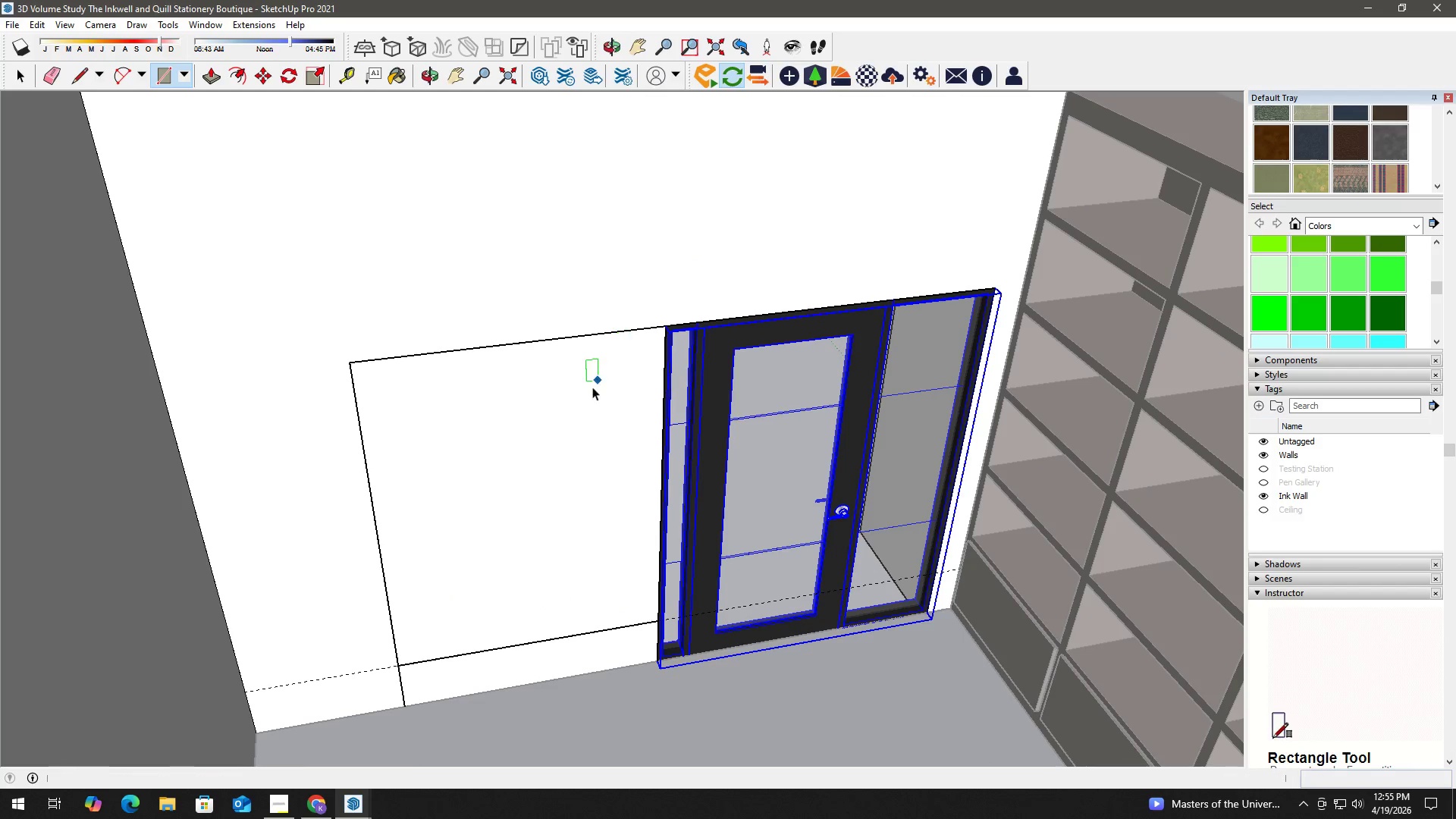 
scroll: coordinate [592, 387], scroll_direction: up, amount: 3.0
 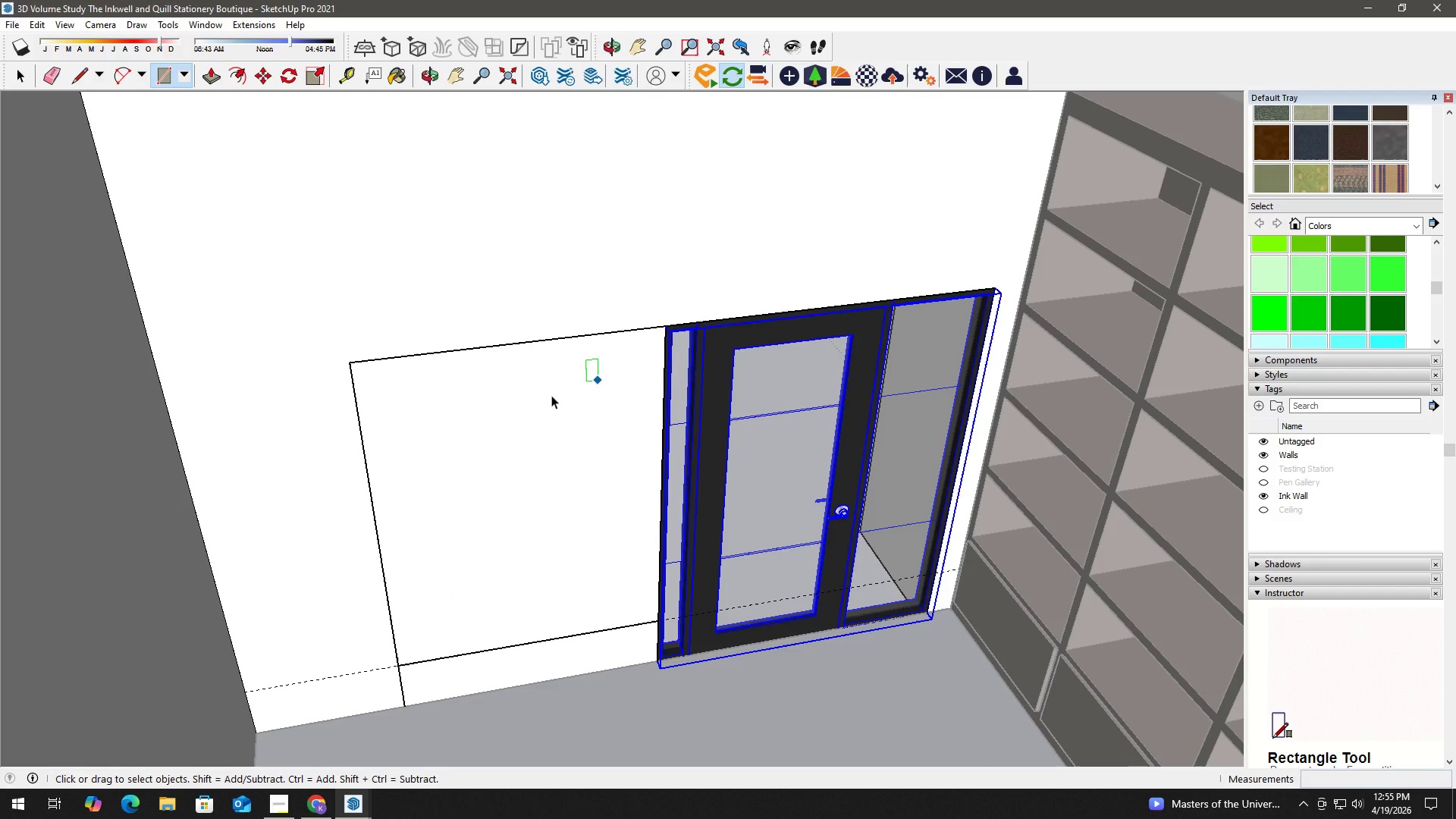 
left_click([551, 395])
 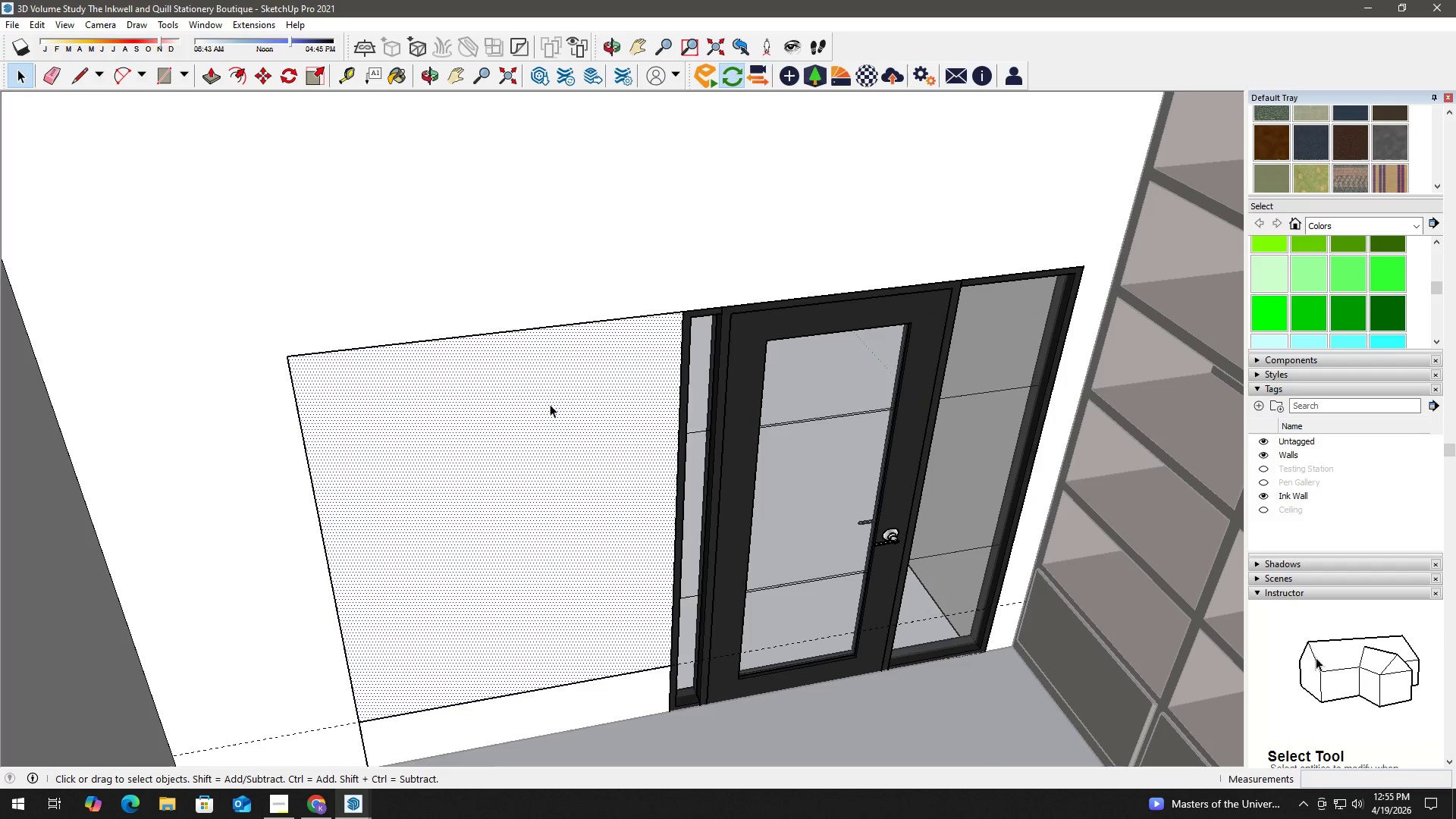 
key(F)
 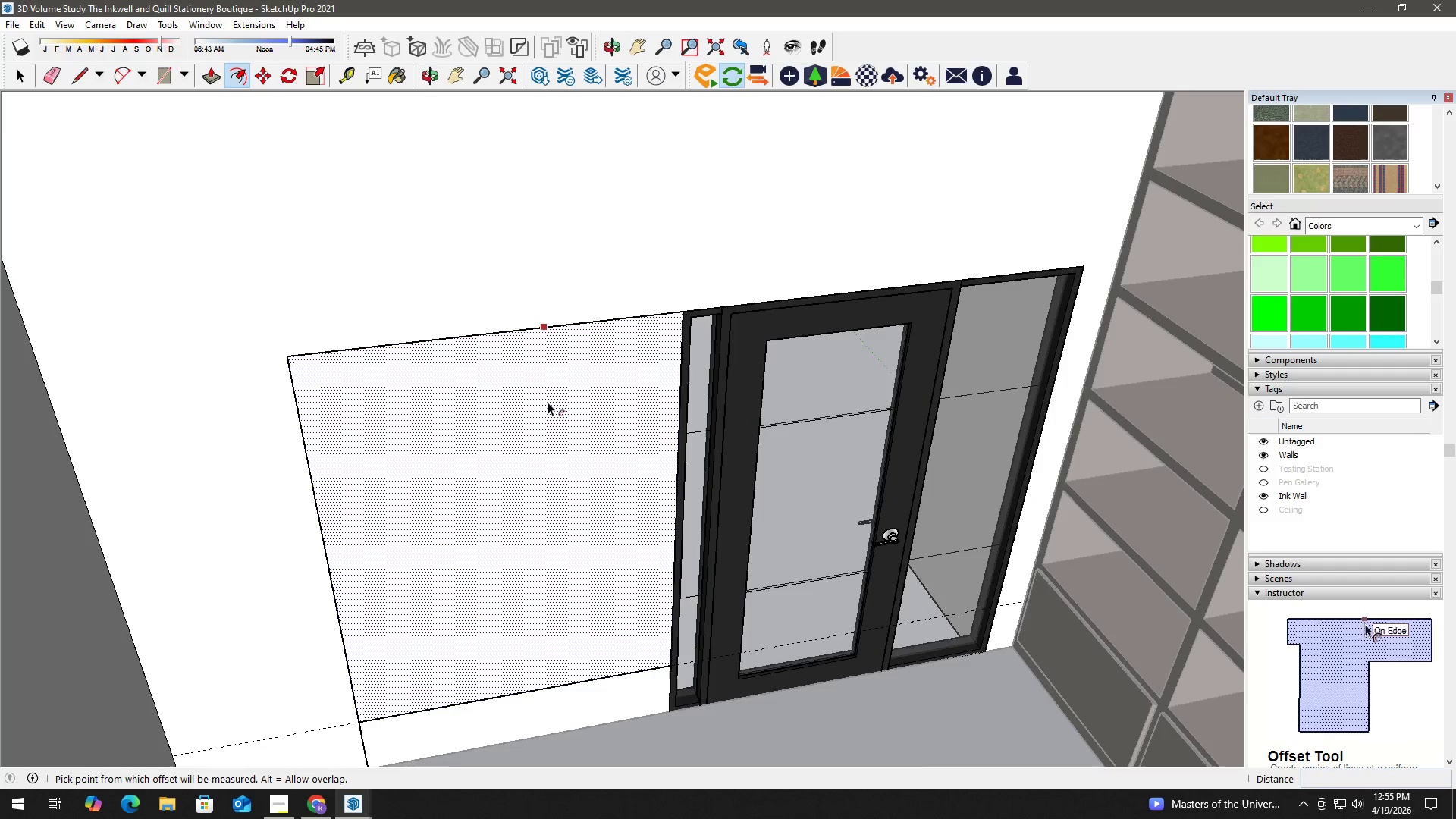 
left_click([548, 402])
 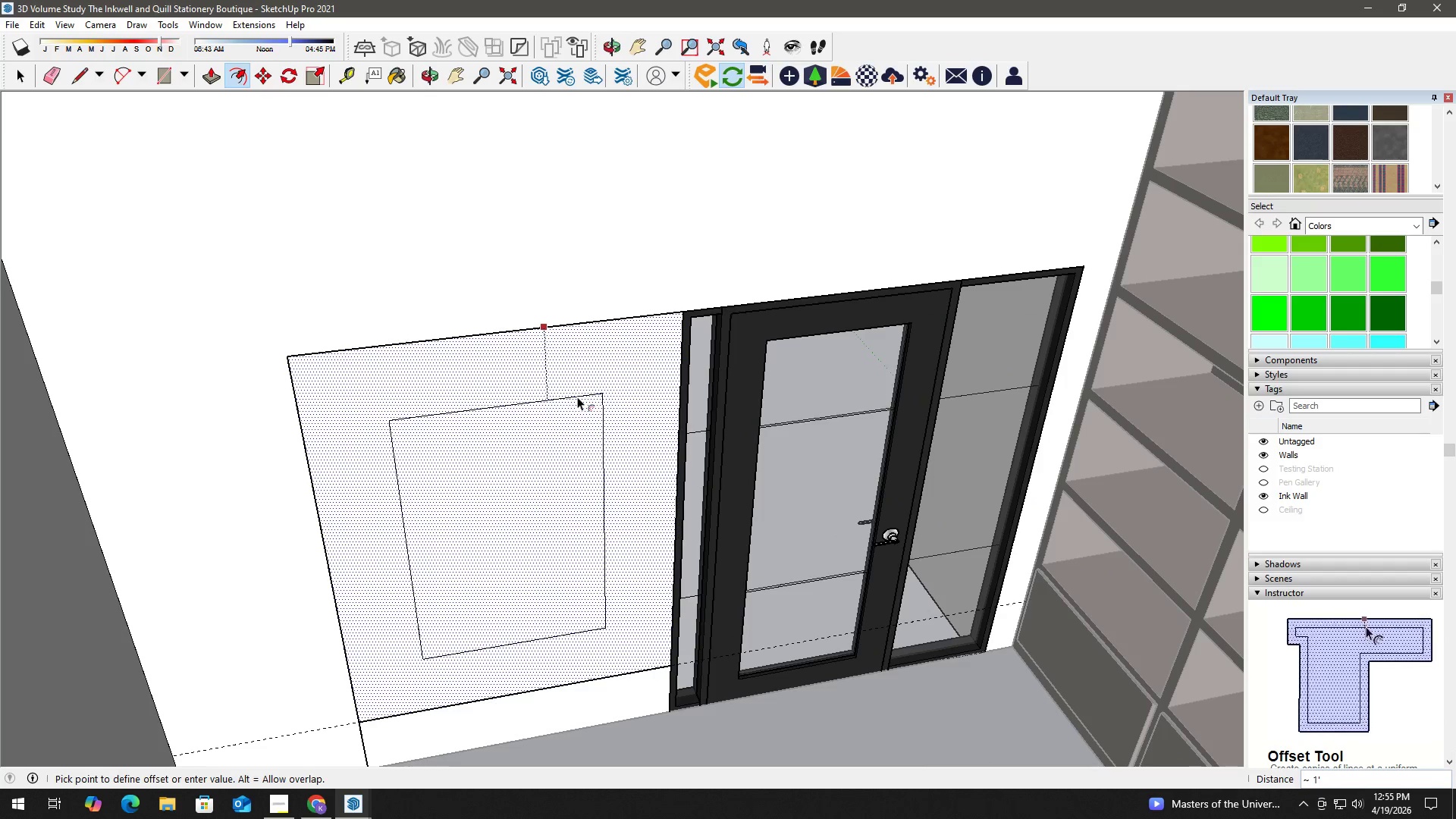 
key(Numpad2)
 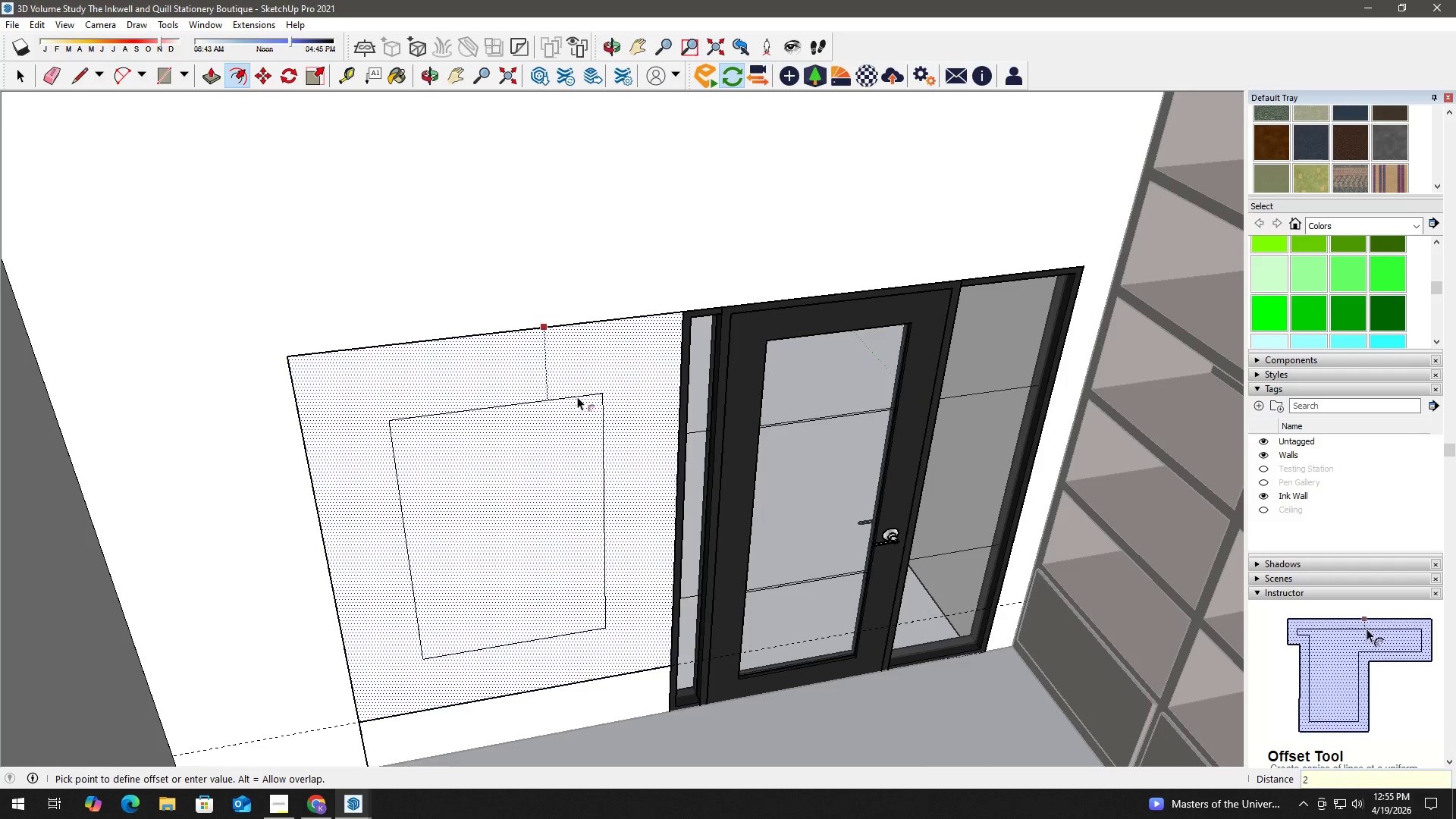 
key(NumpadEnter)
 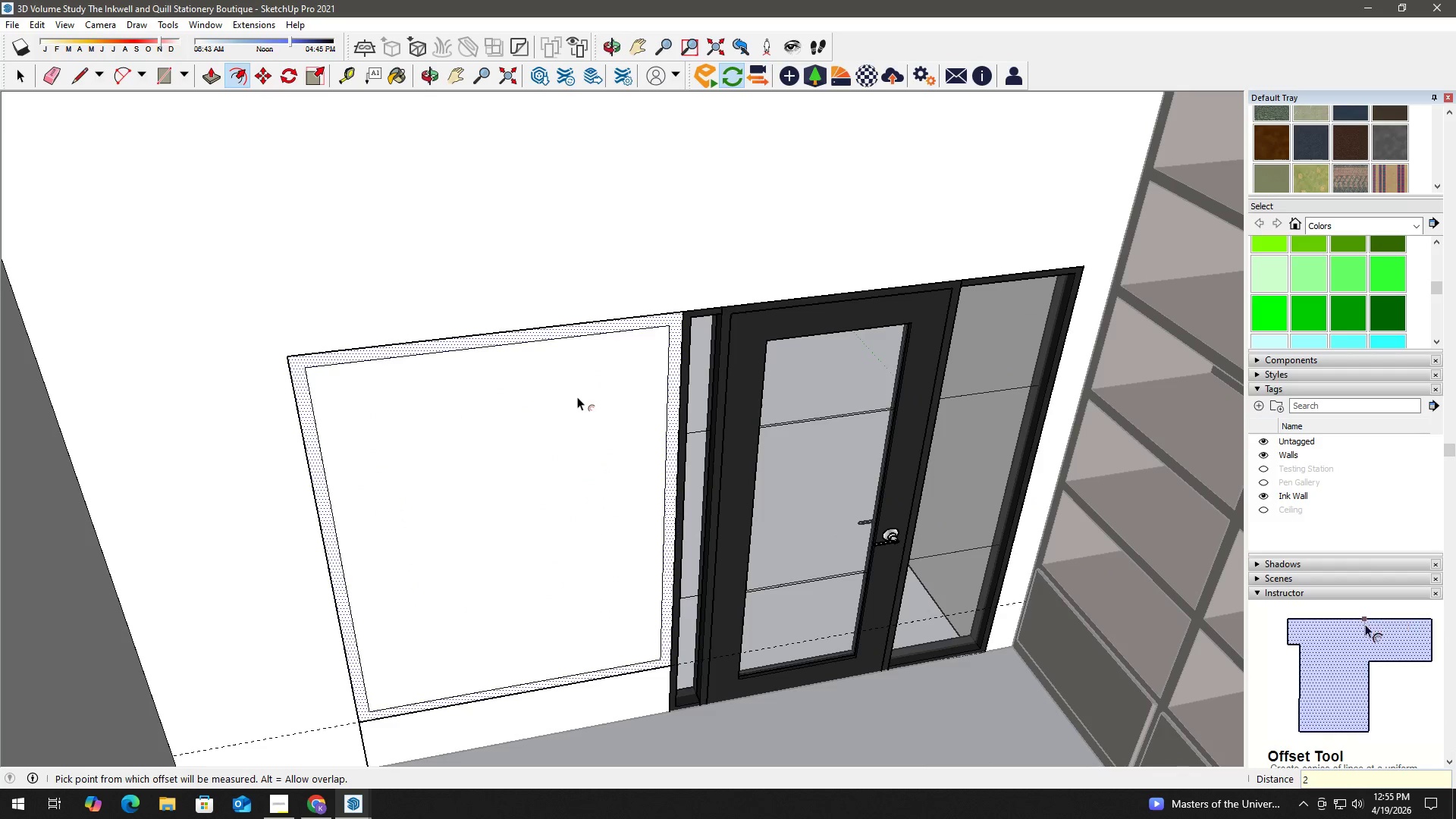 
key(Space)
 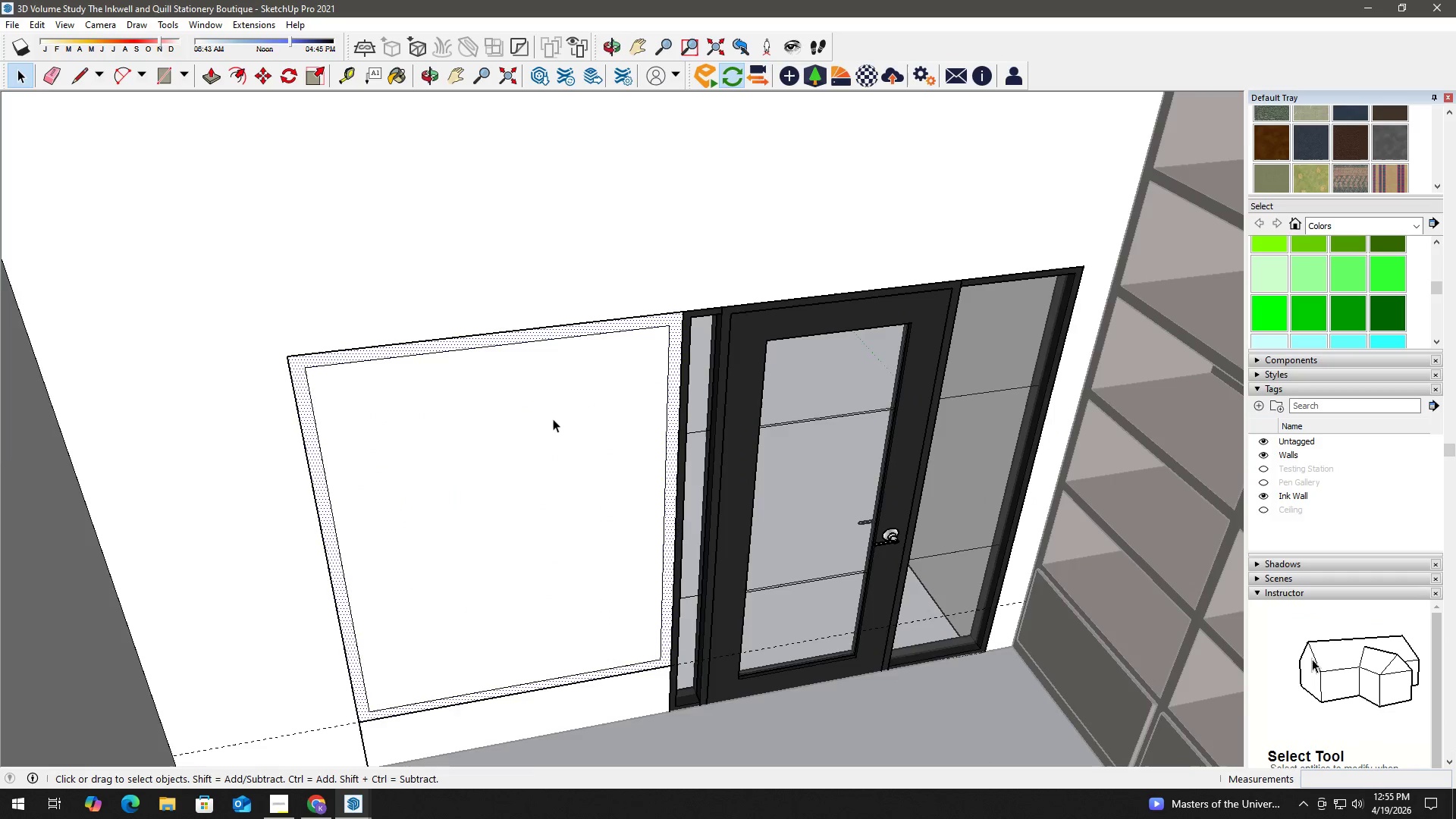 
left_click([509, 431])
 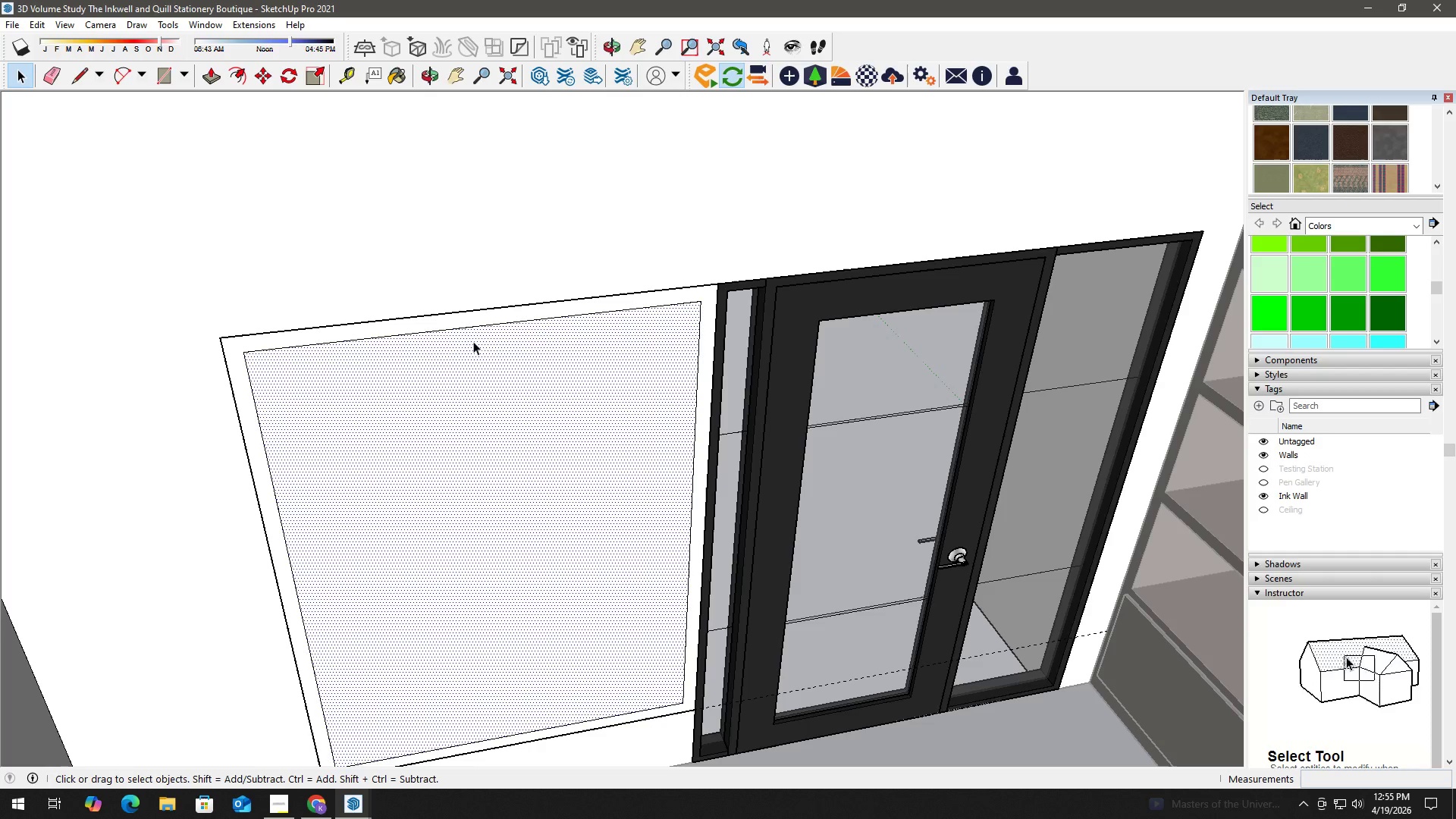 
scroll: coordinate [532, 431], scroll_direction: up, amount: 3.0
 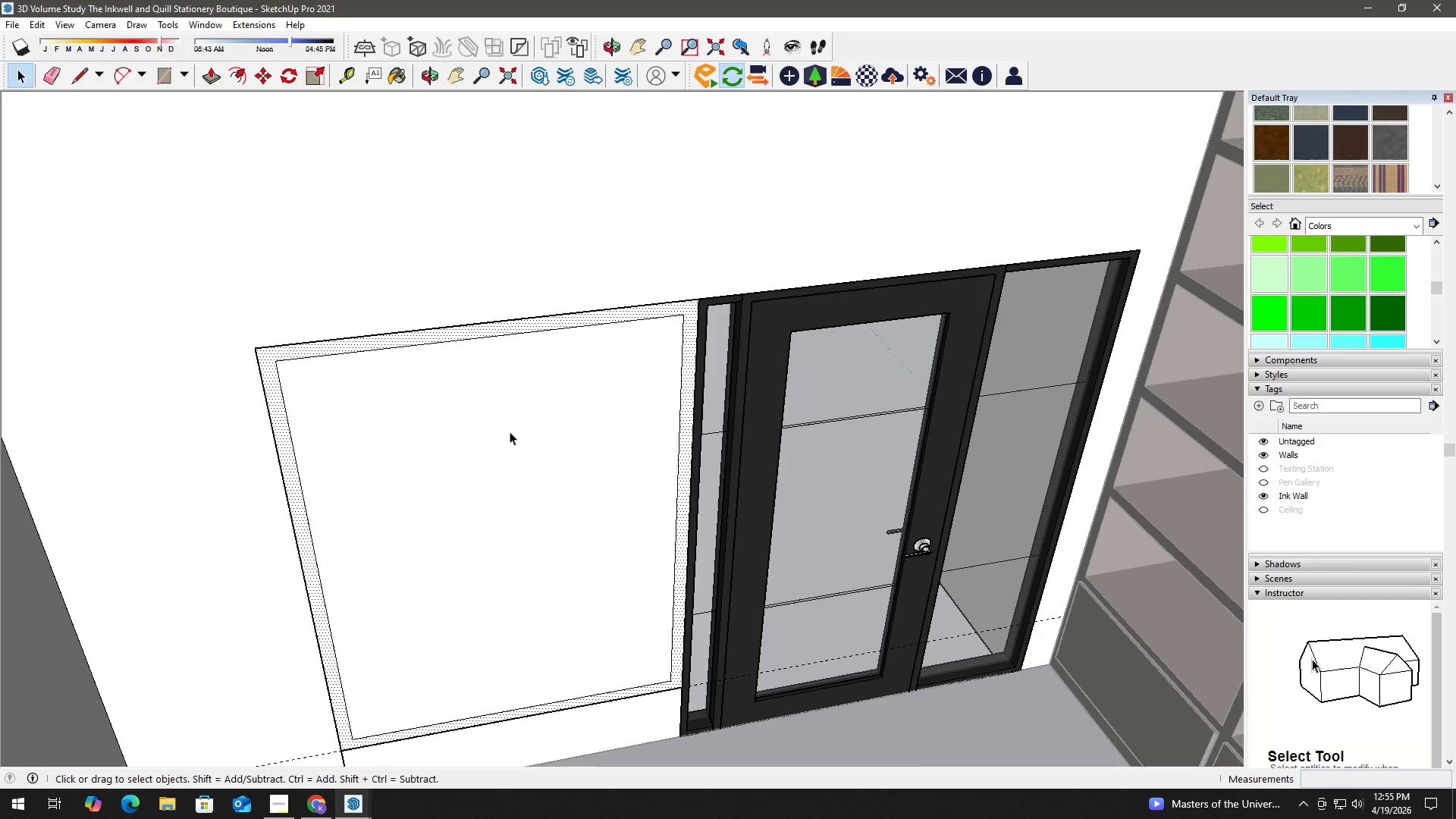 
key(L)
 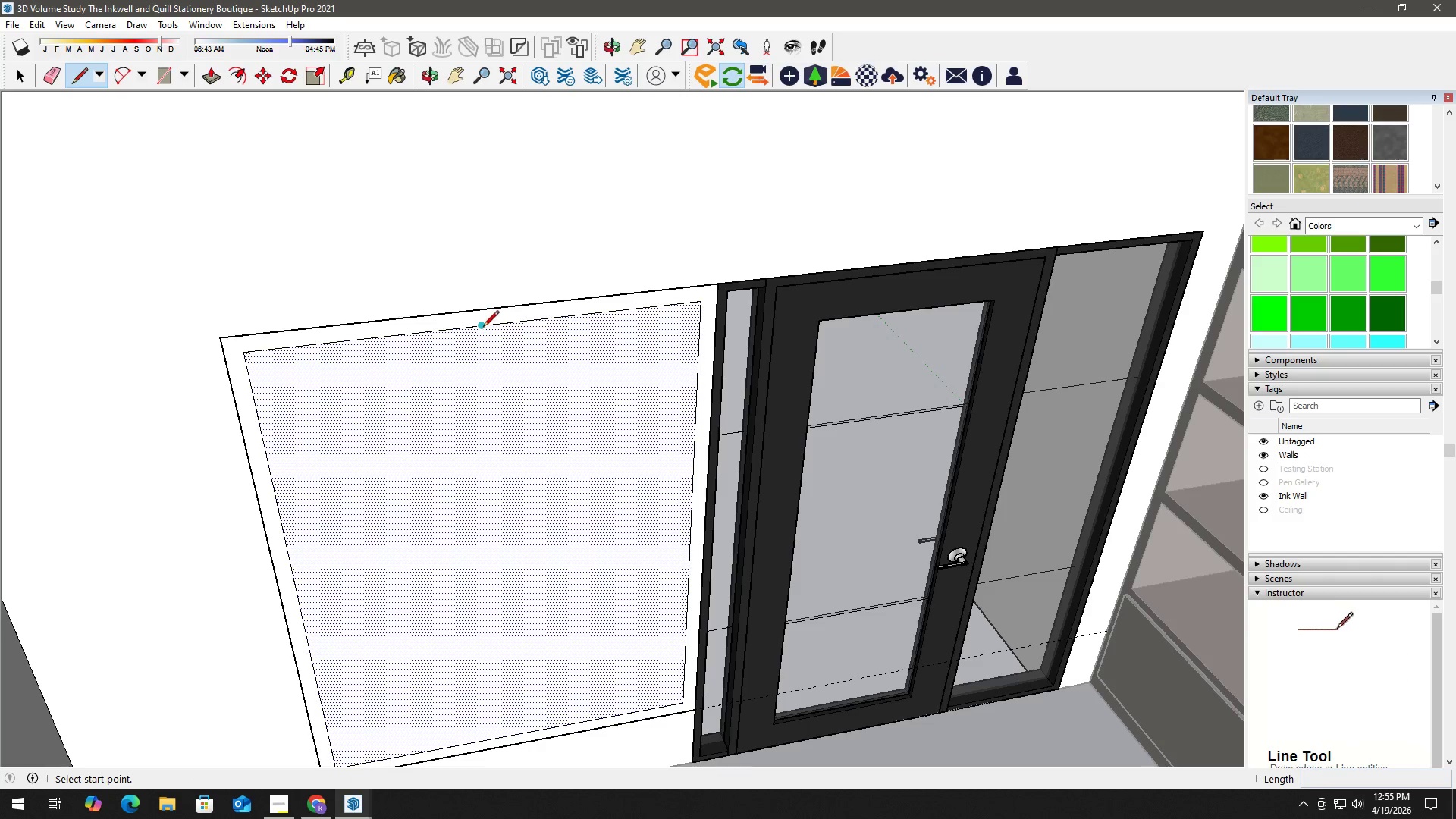 
left_click([483, 327])
 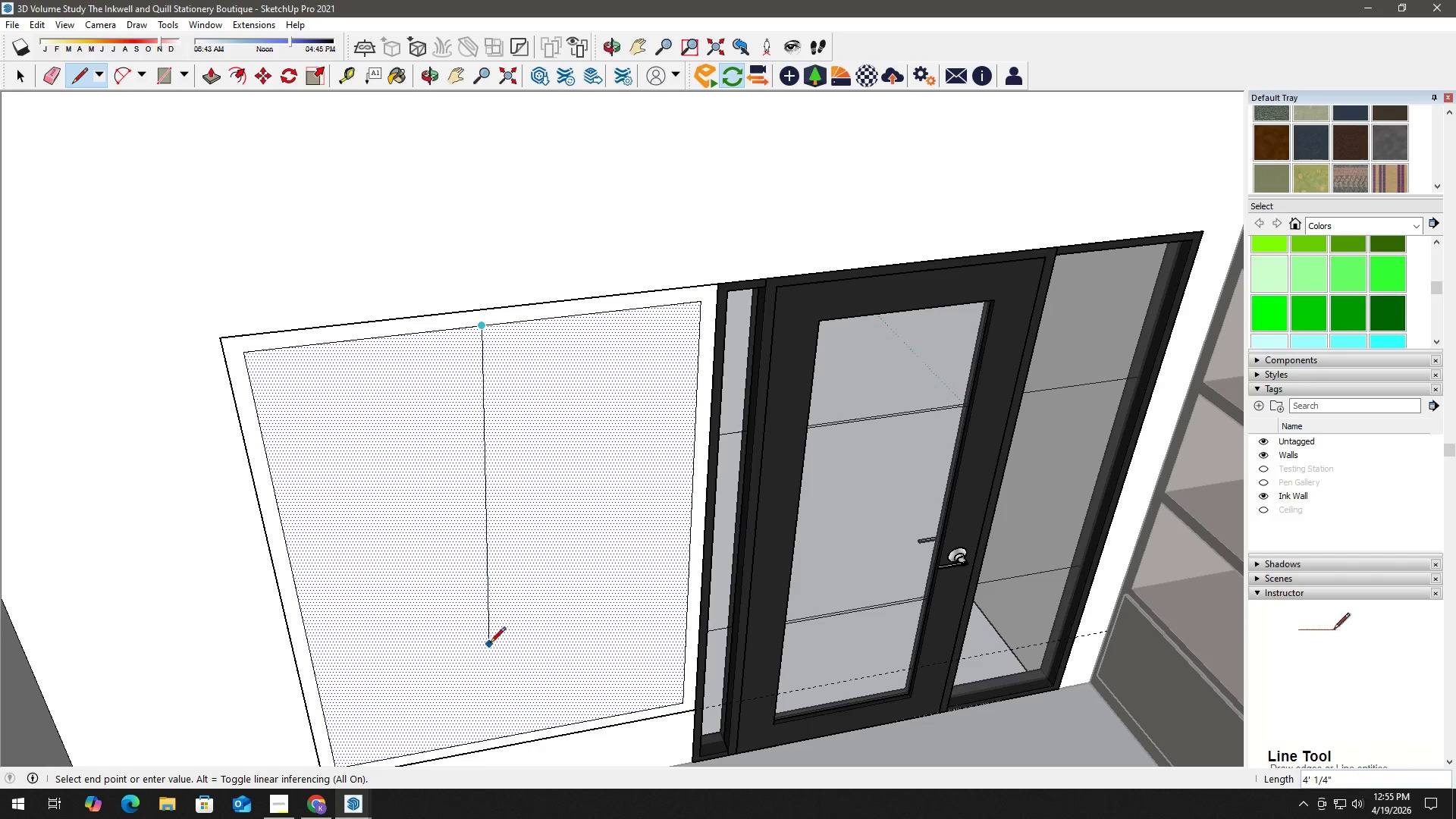 
key(Space)
 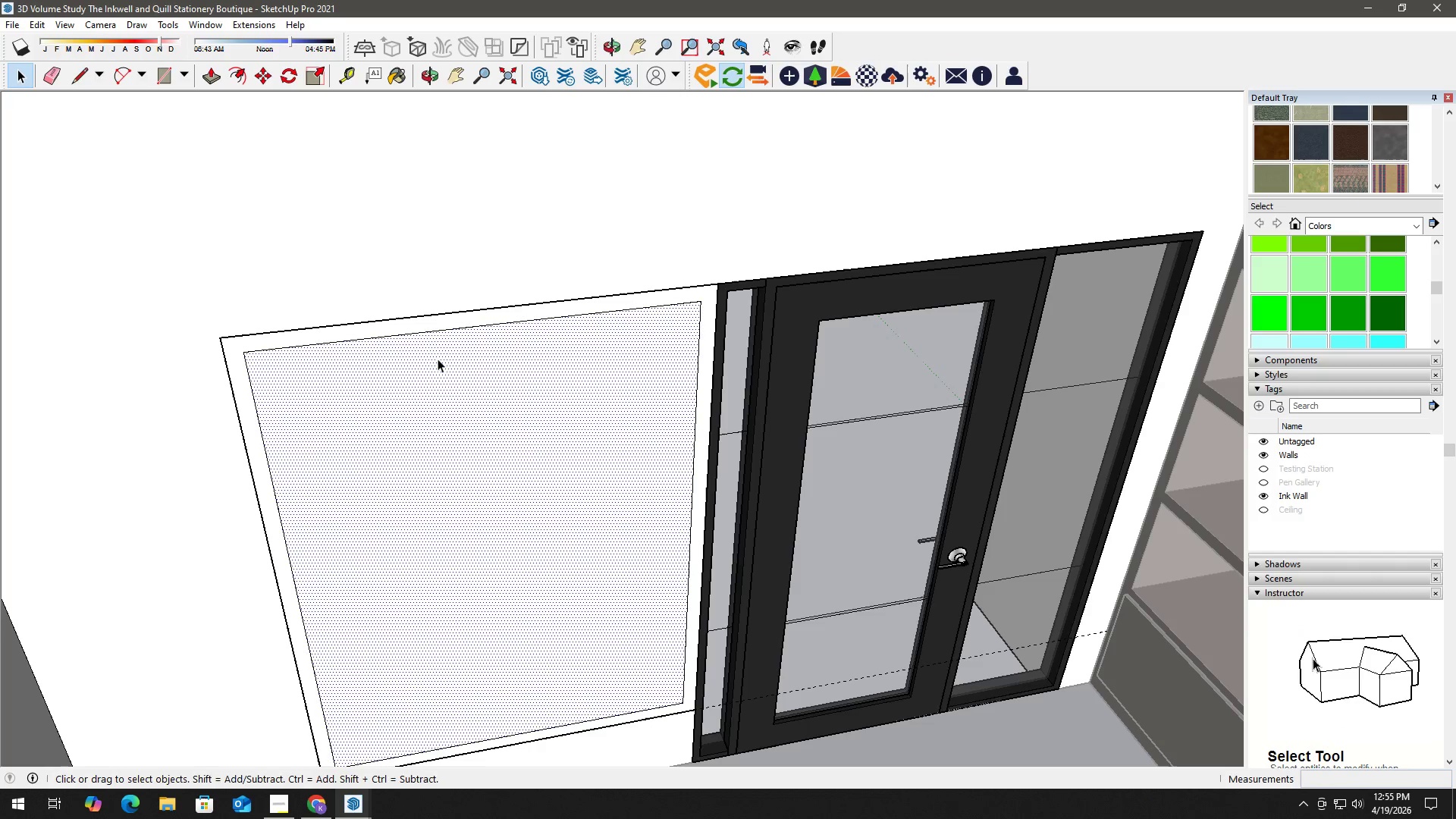 
key(T)
 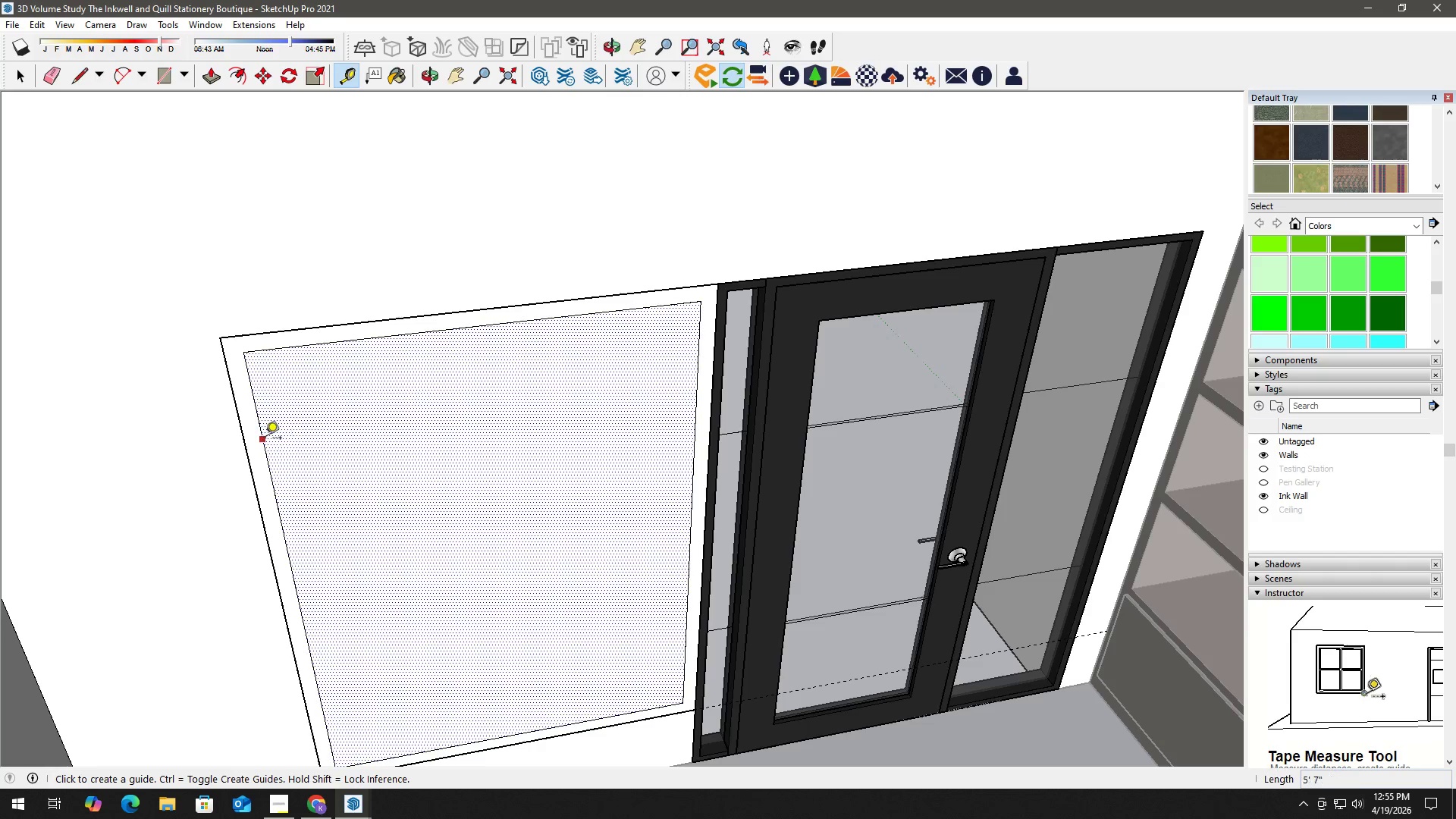 
left_click([265, 439])
 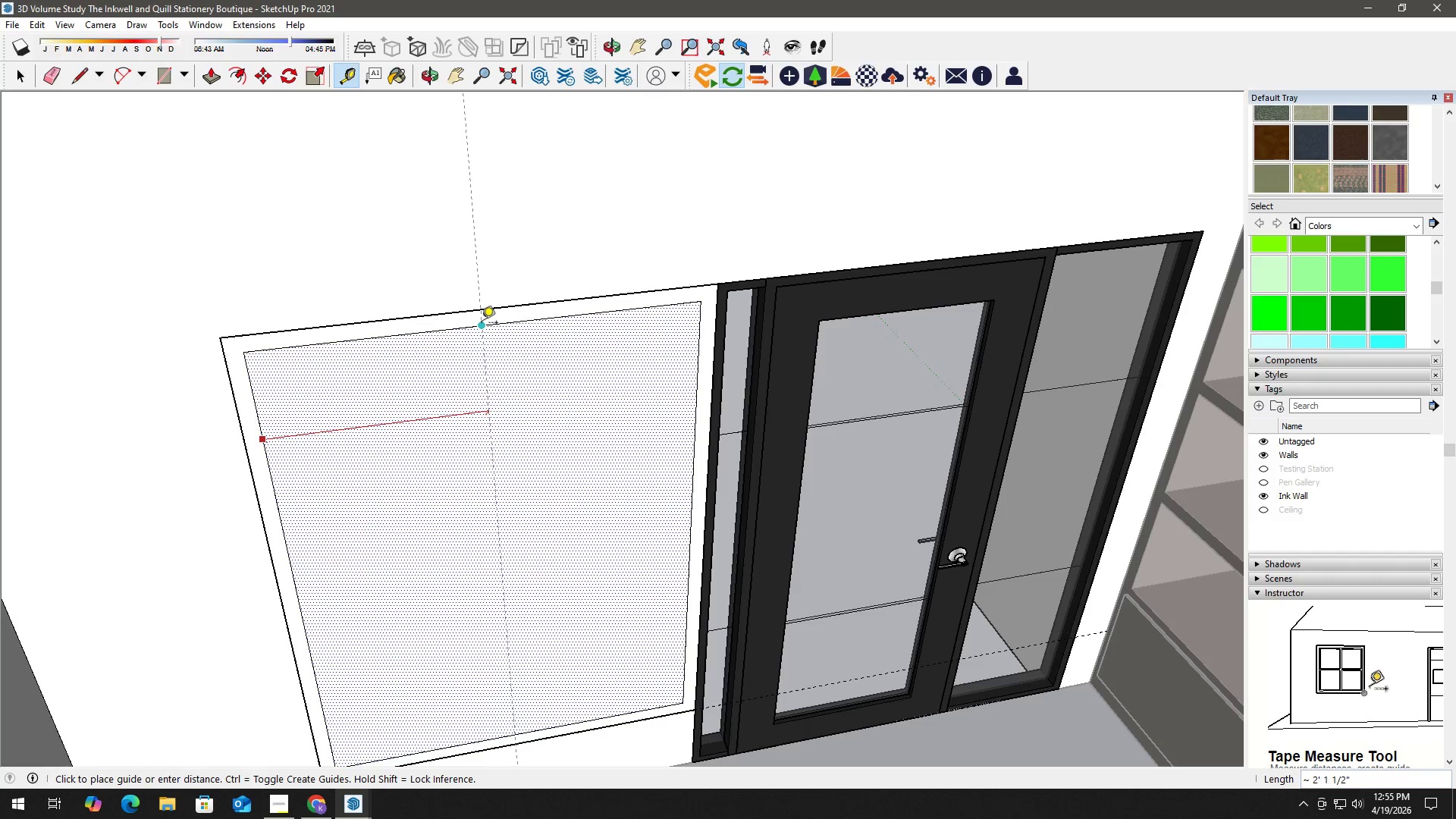 
left_click([482, 324])
 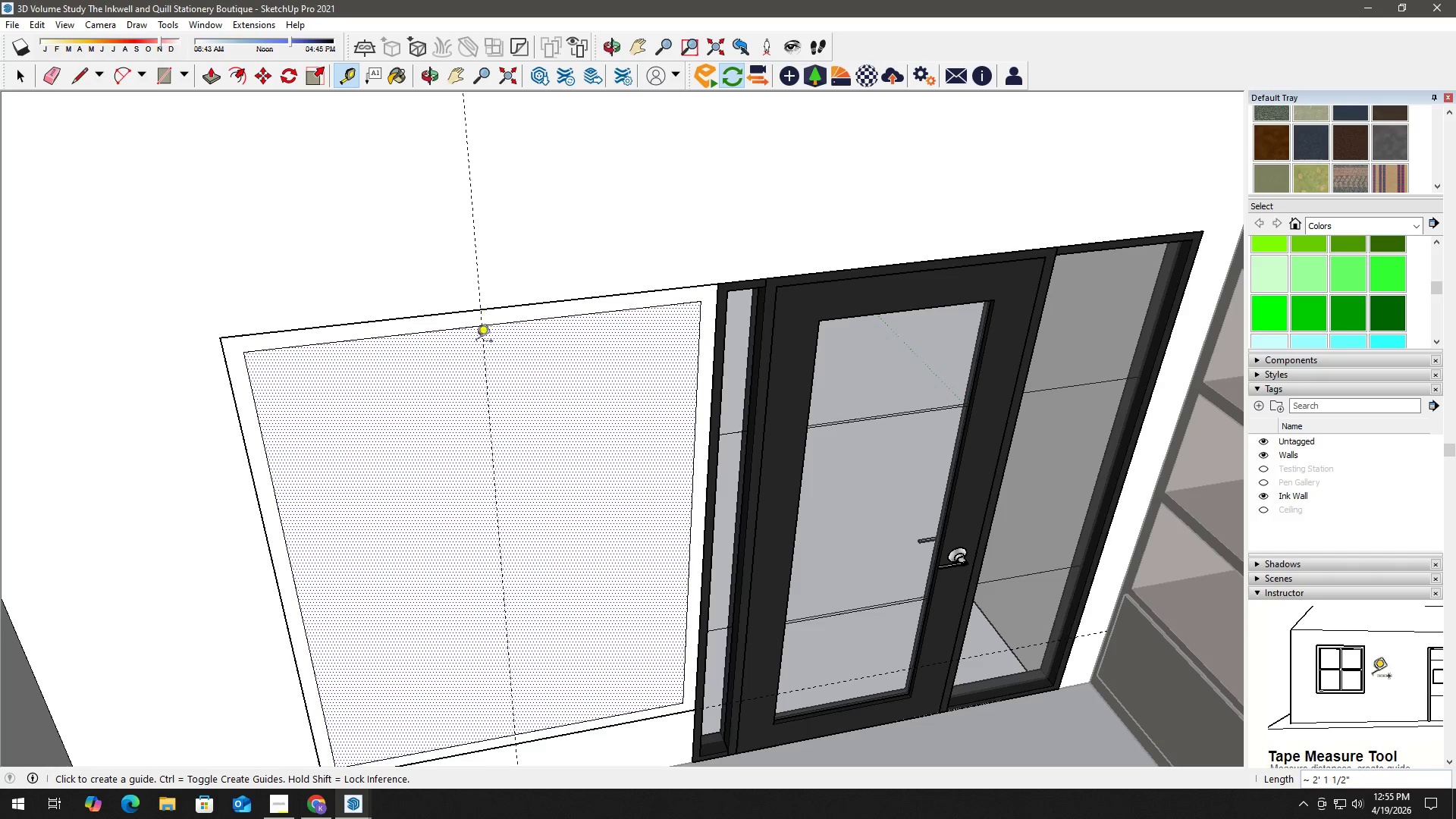 
type( t1)
key(NumpadEnter)
 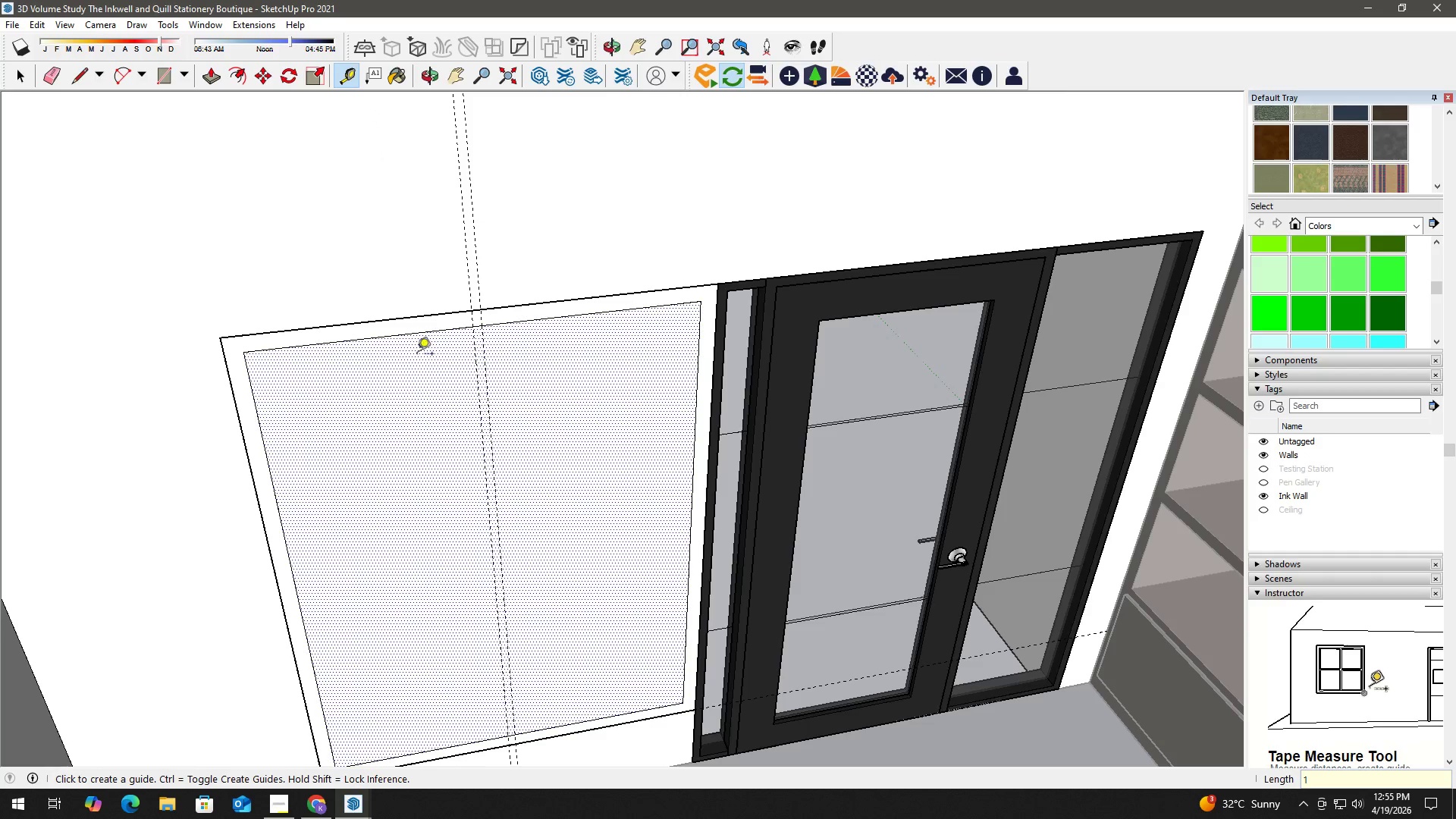 
left_click_drag(start_coordinate=[485, 362], to_coordinate=[479, 361])
 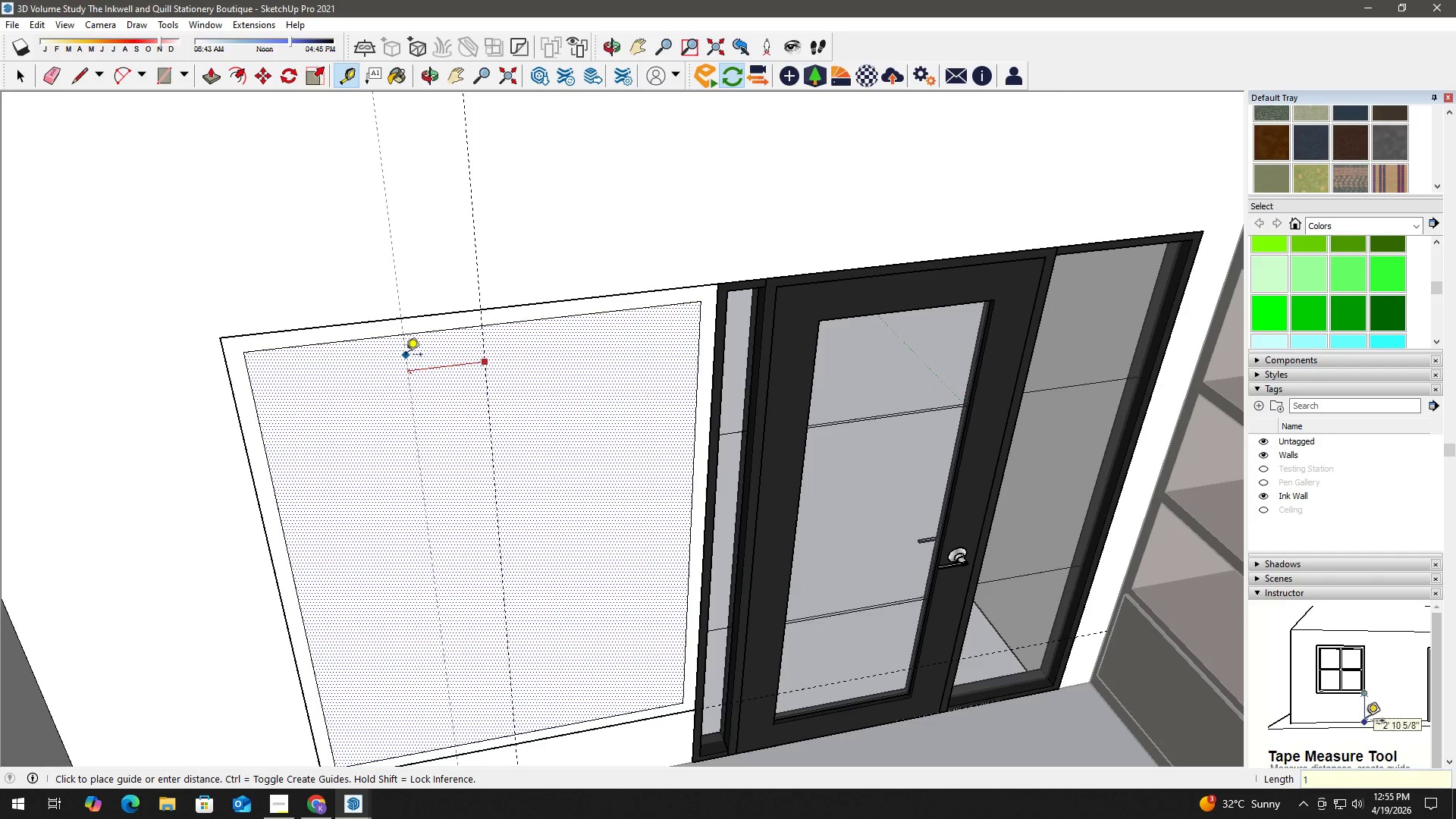 
key(Space)
 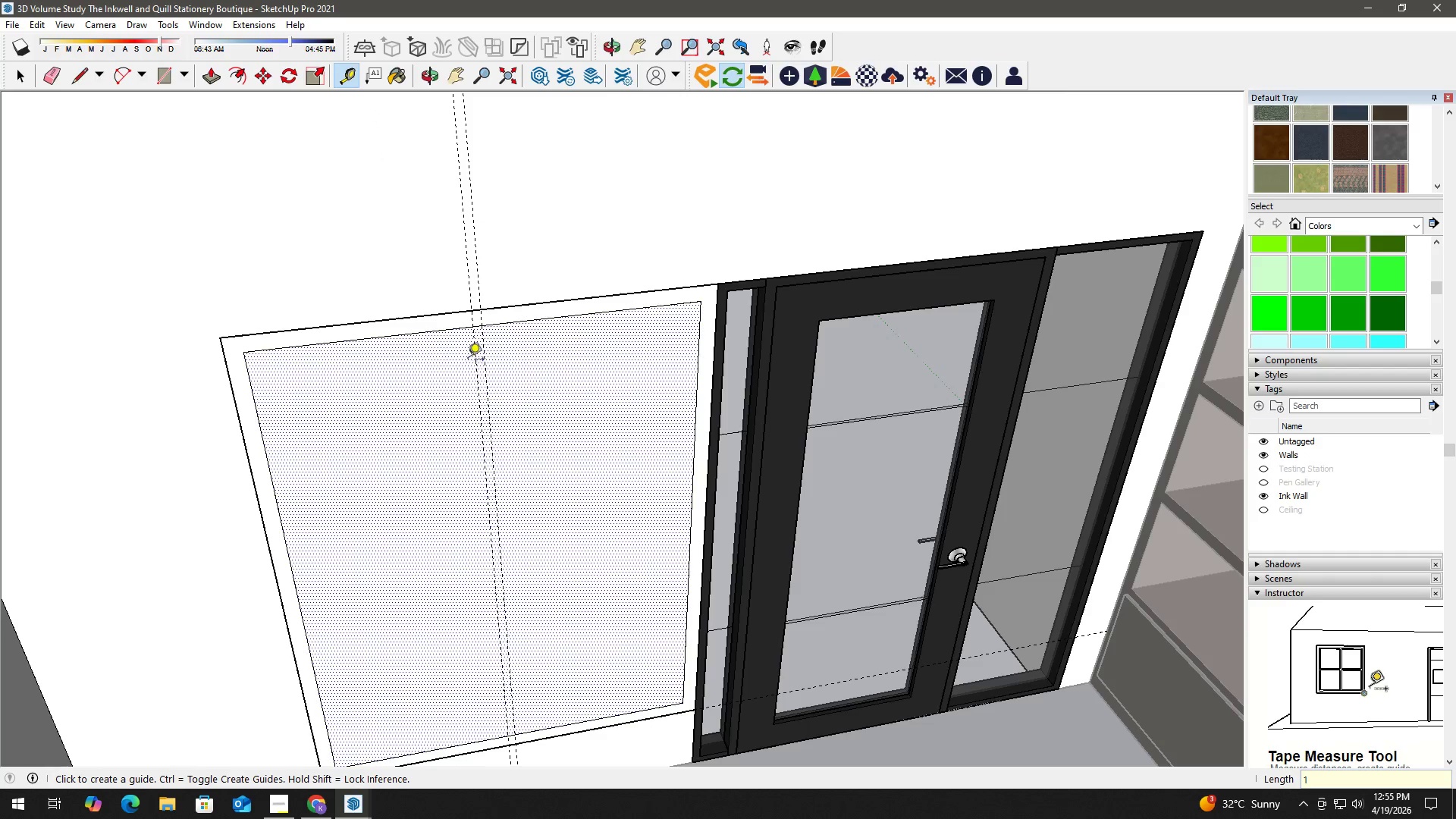 
key(T)
 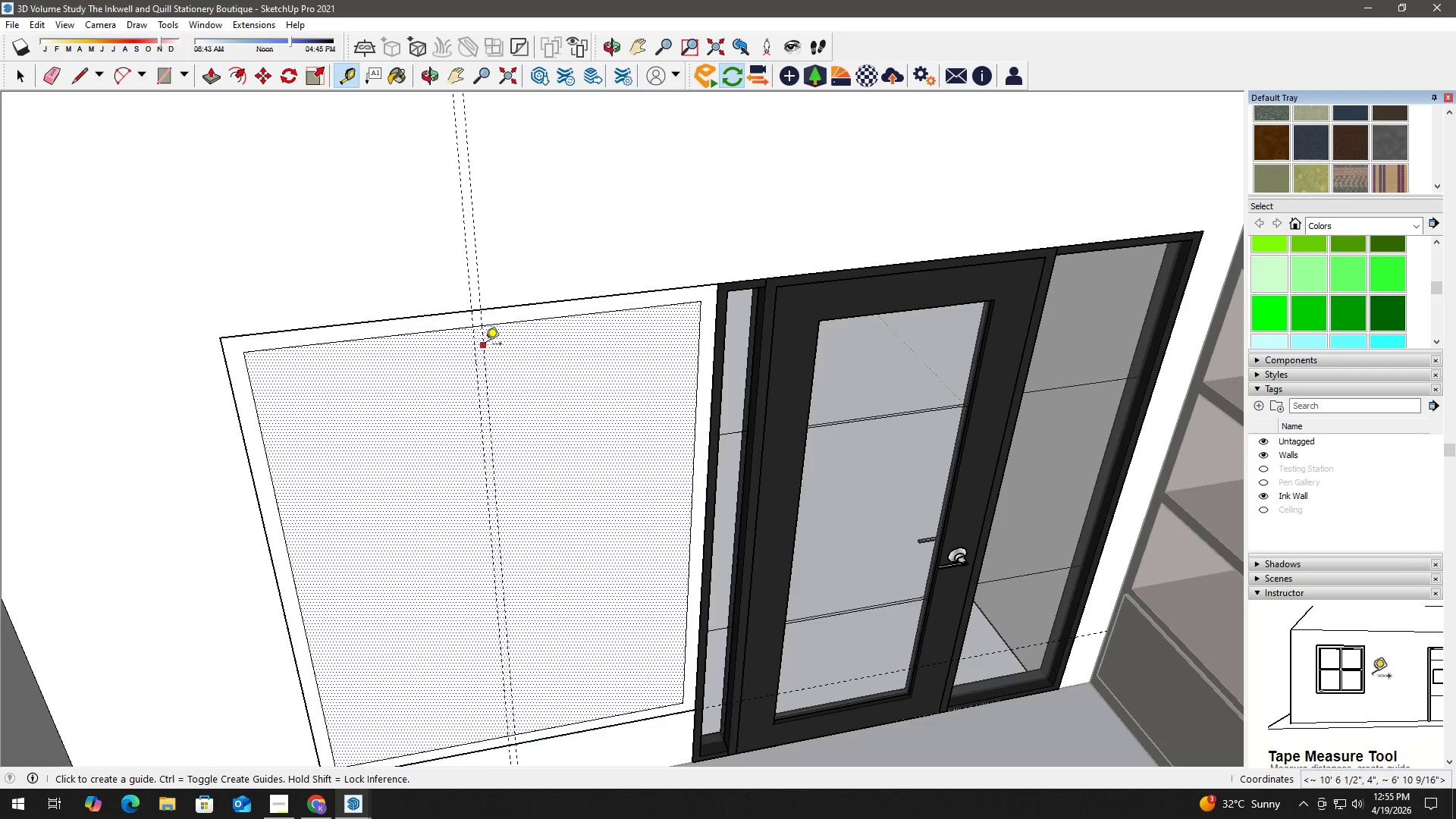 
left_click([485, 345])
 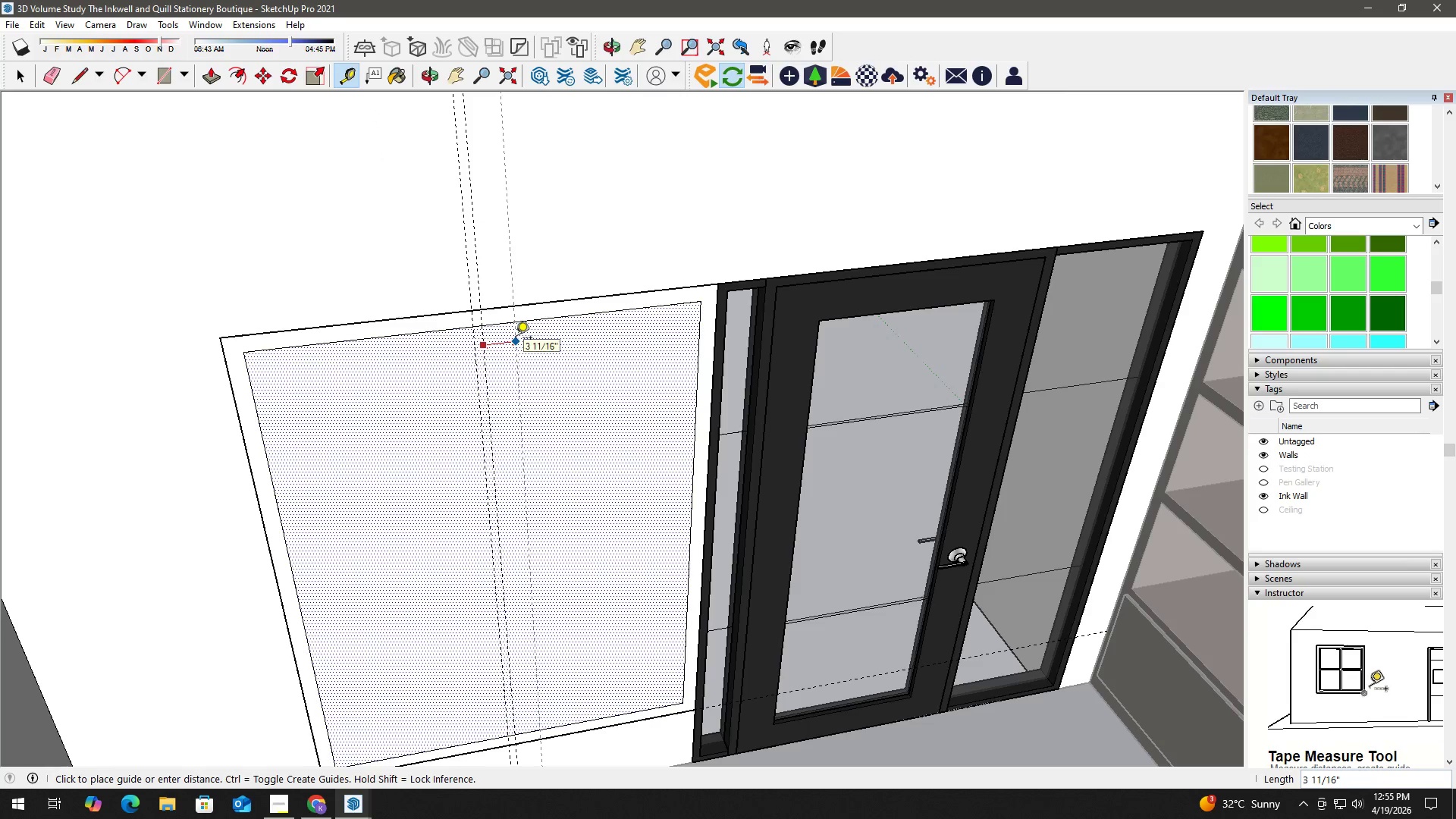 
key(1)
 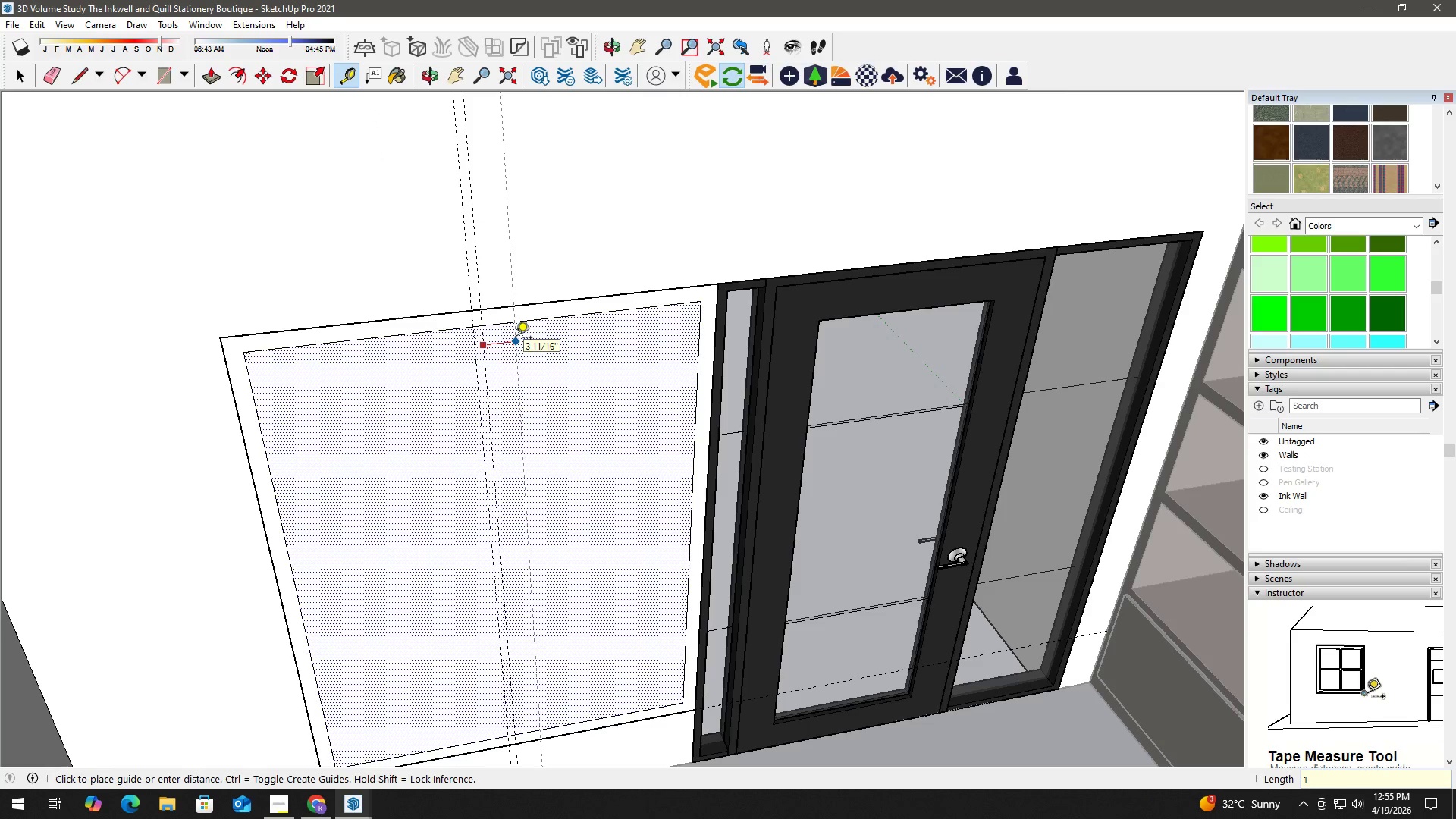 
key(Space)
 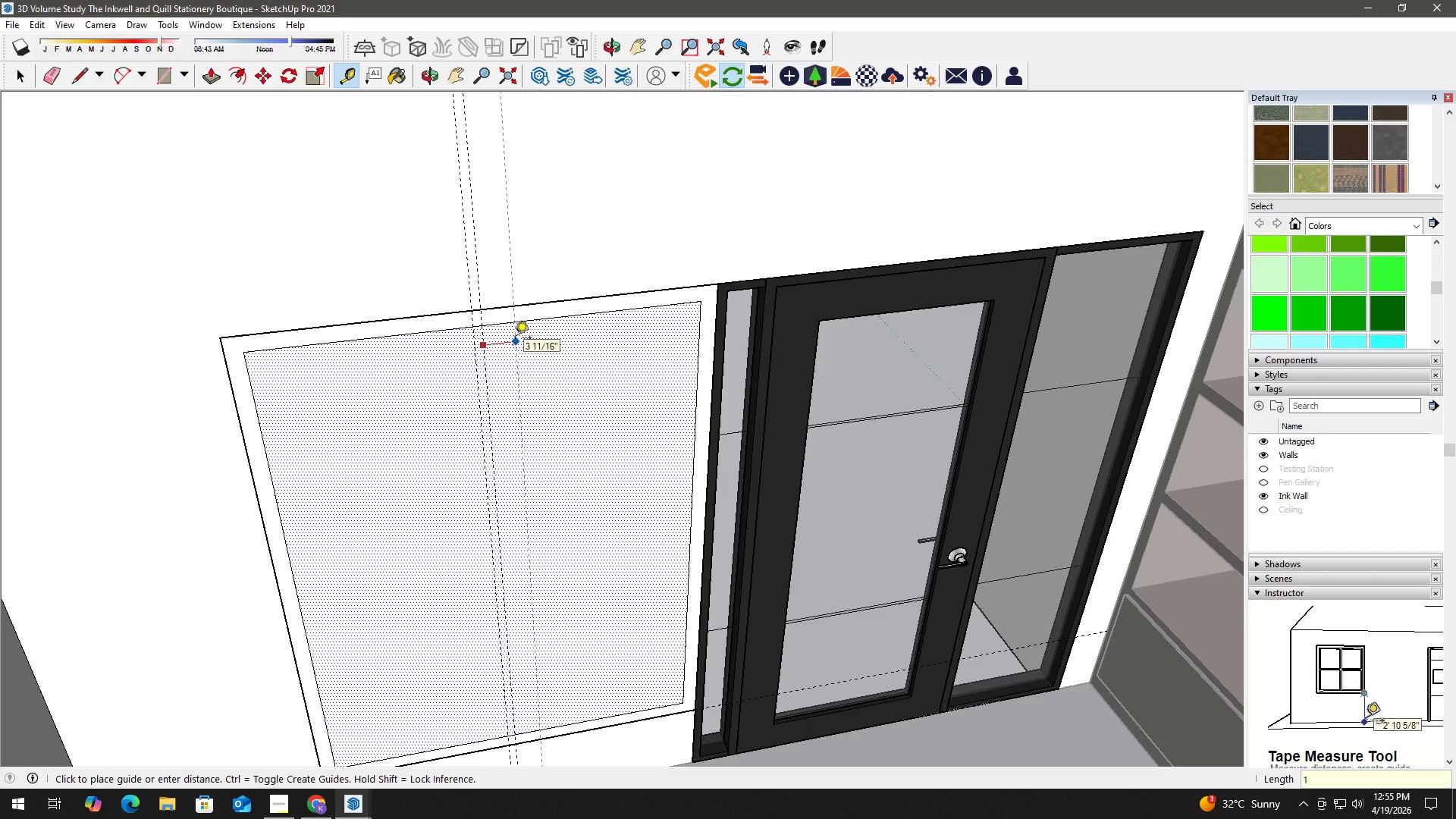 
key(Backspace)
 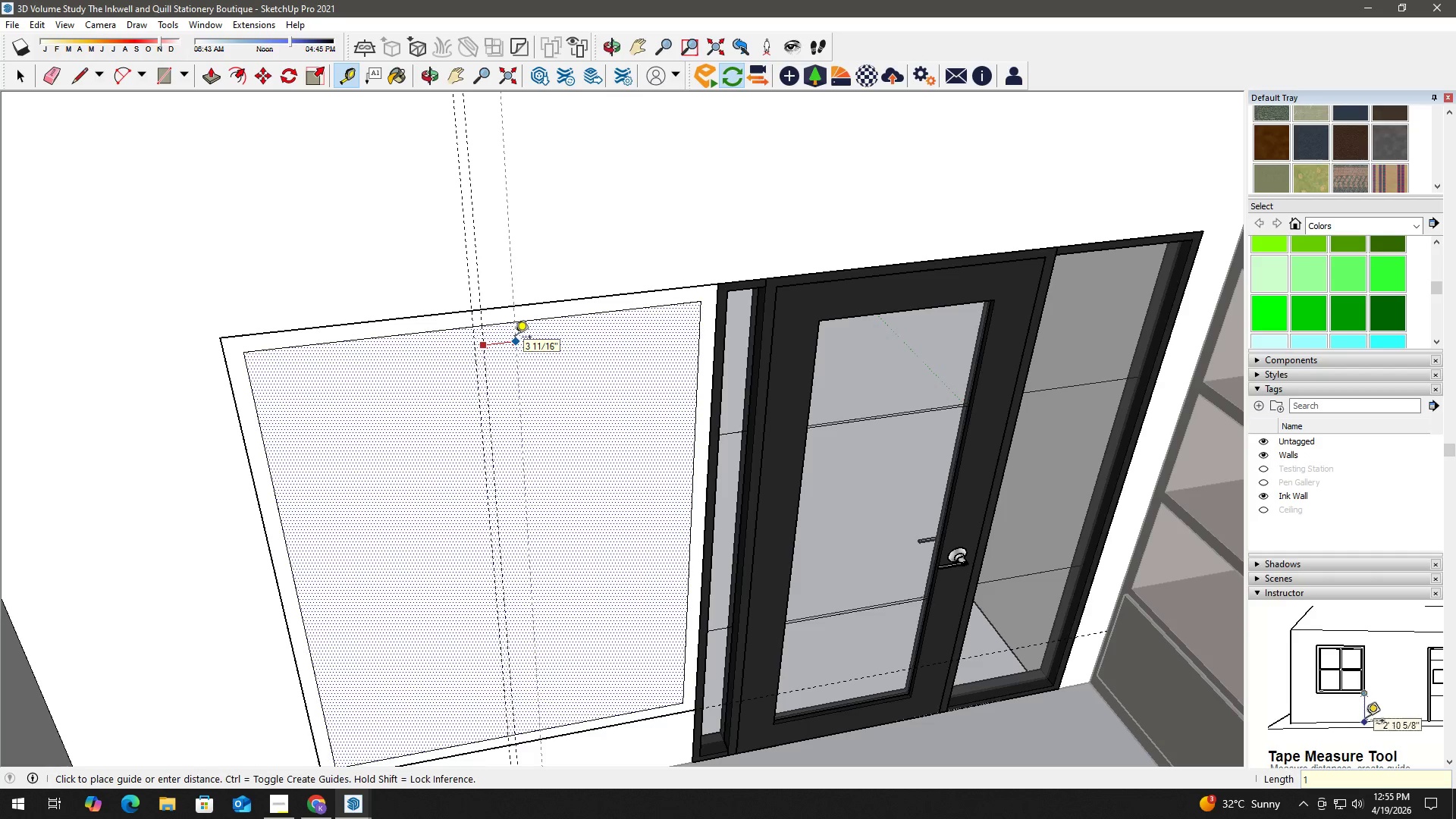 
key(Enter)
 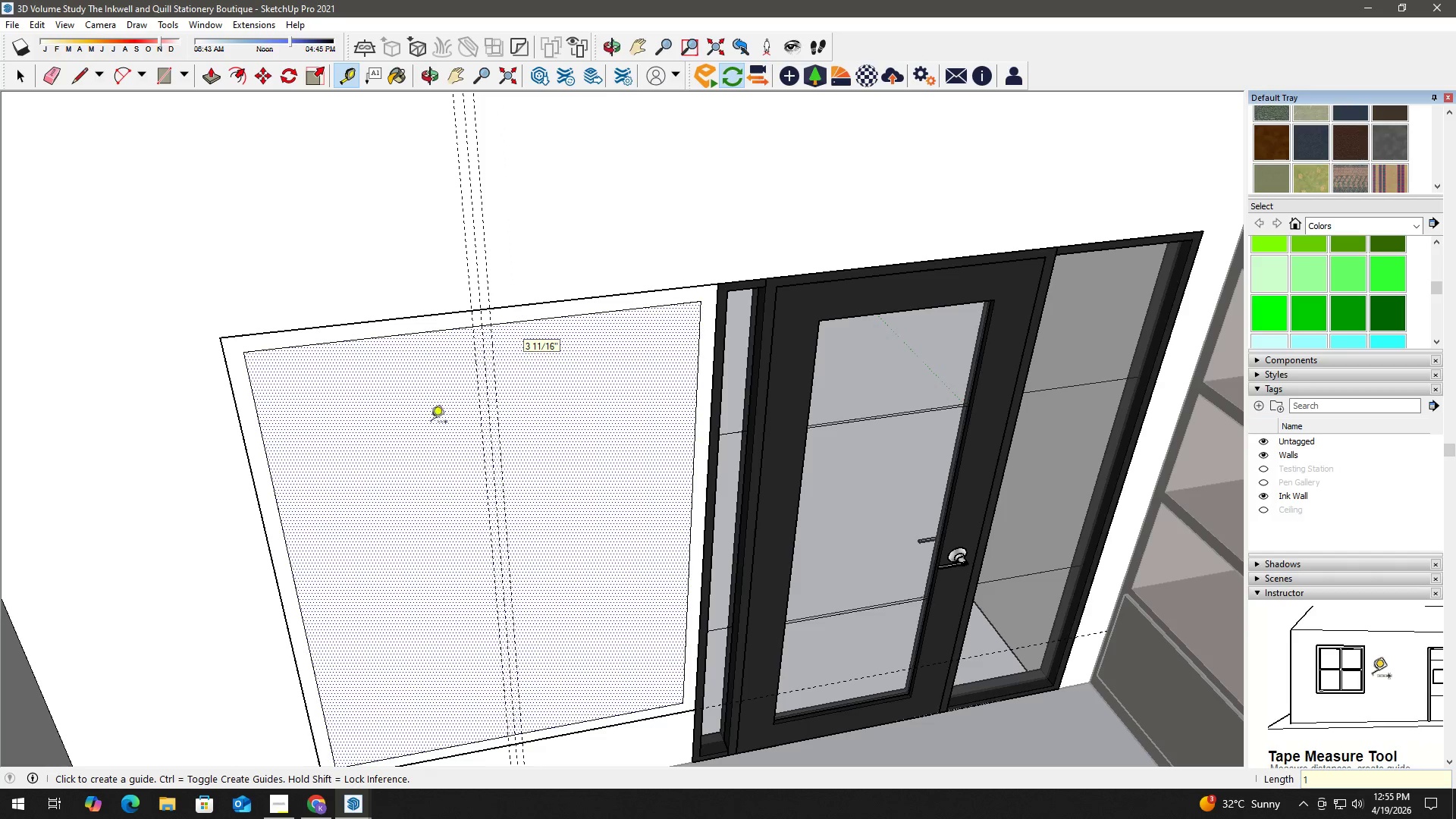 
key(Space)
 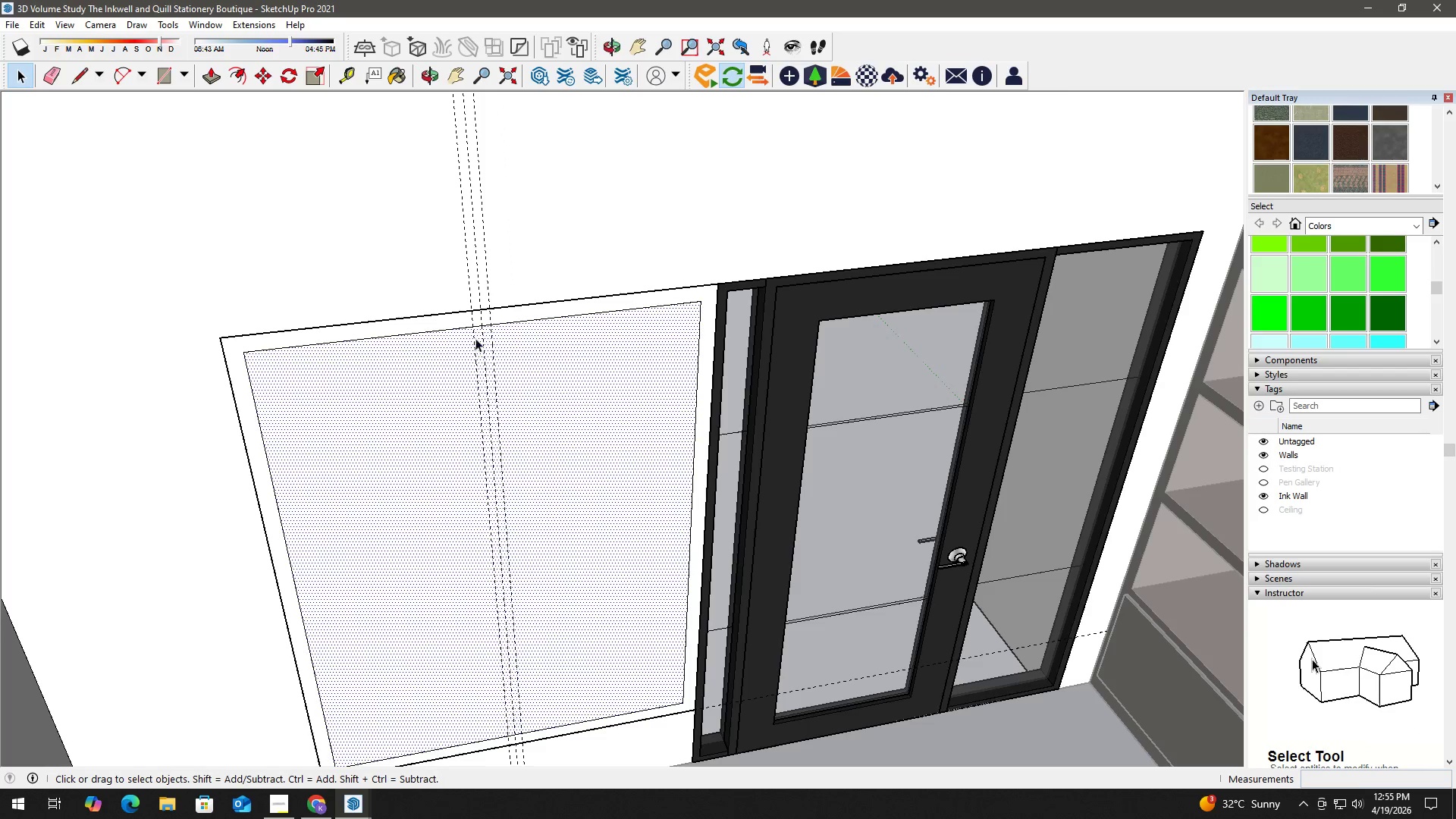 
key(R)
 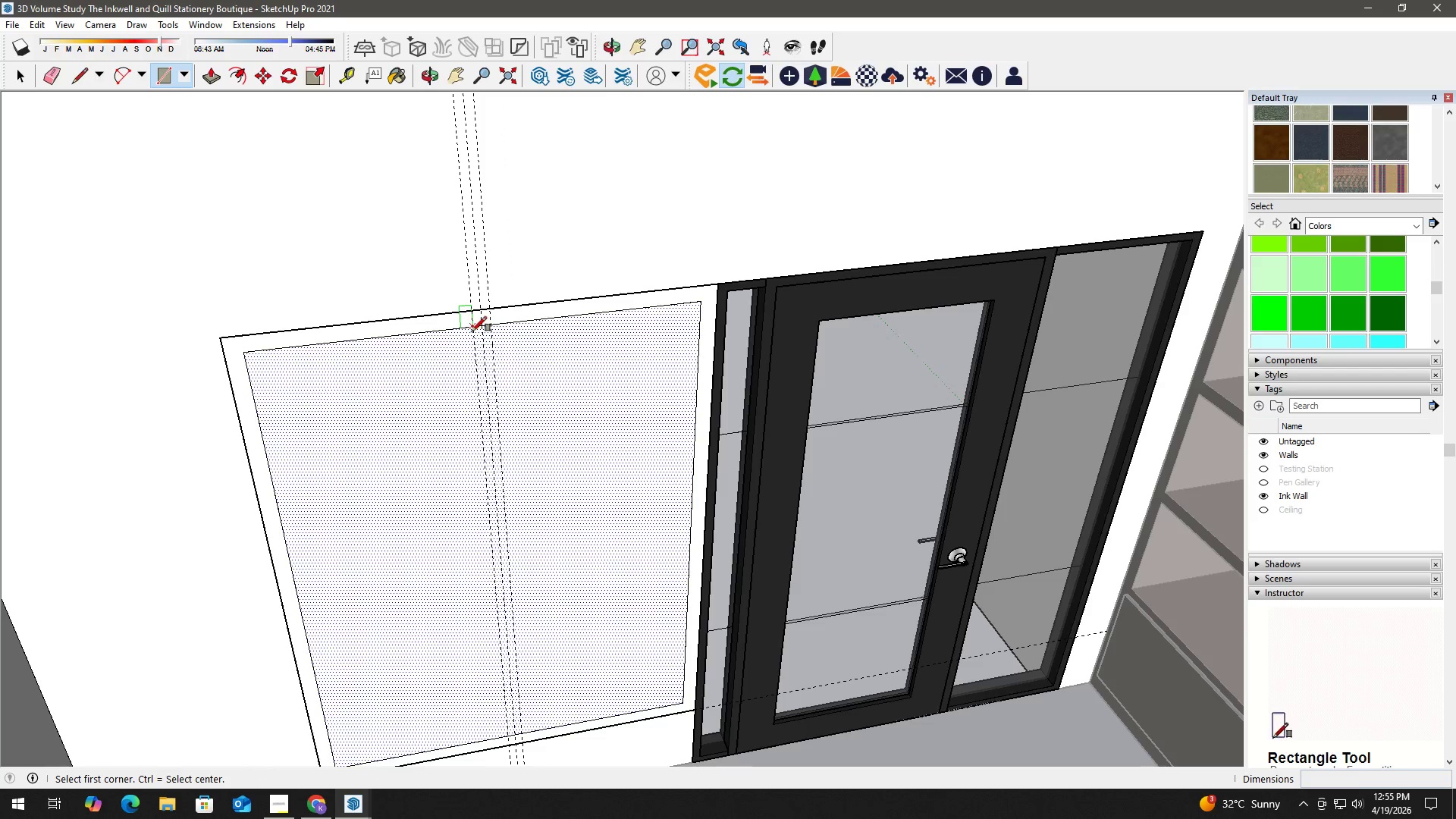 
left_click([472, 331])
 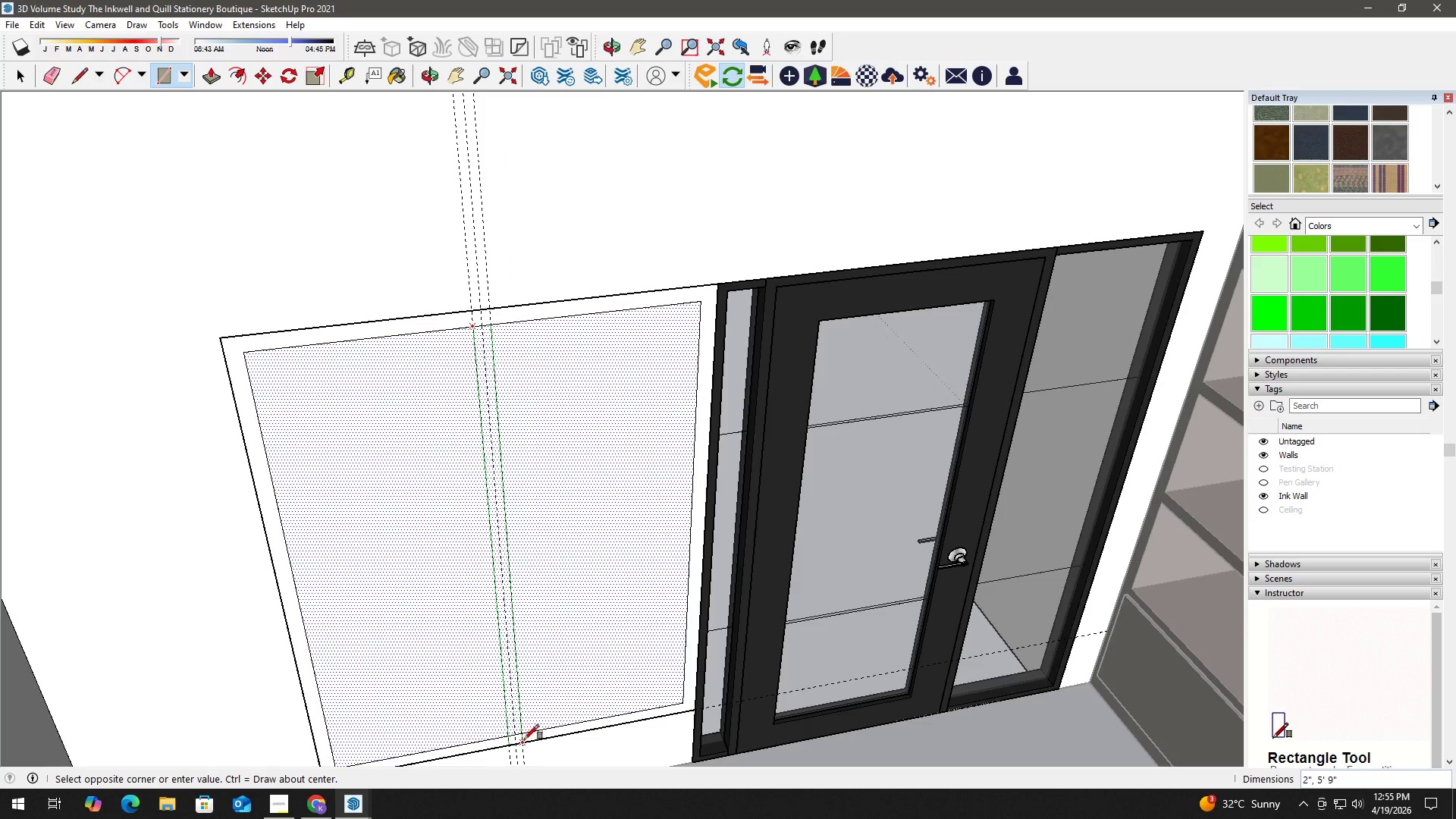 
left_click([524, 732])
 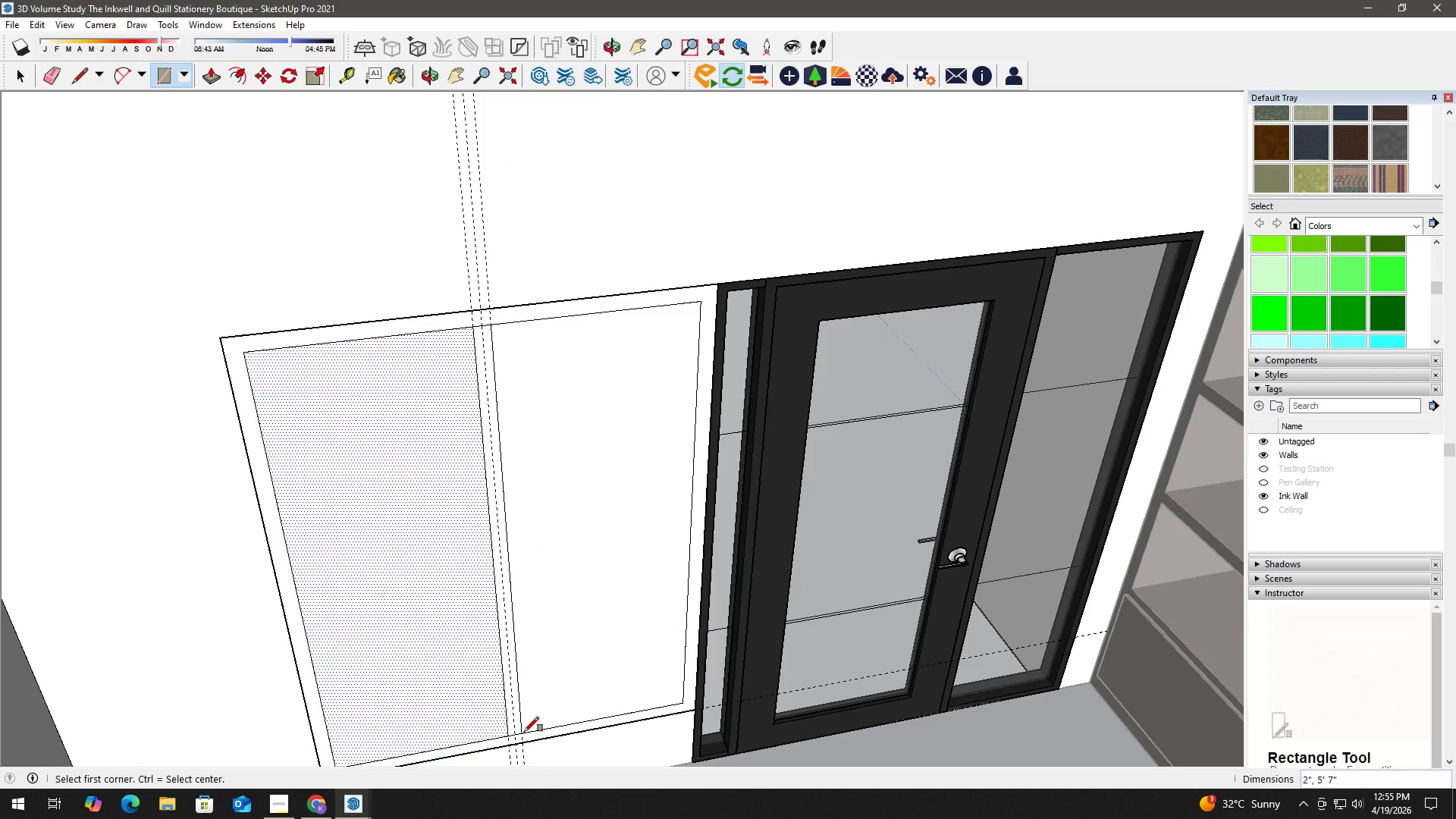 
key(Space)
 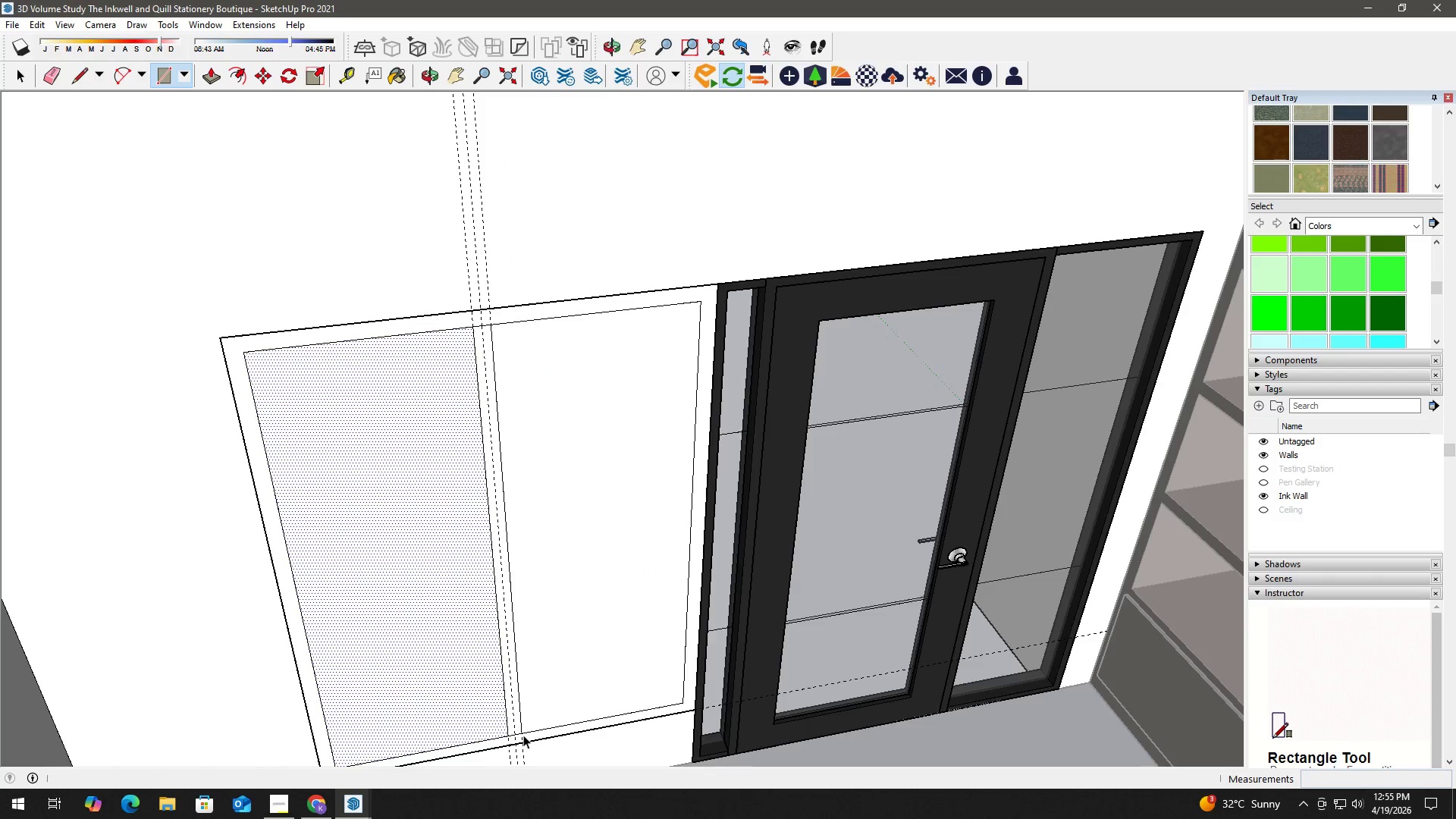 
key(E)
 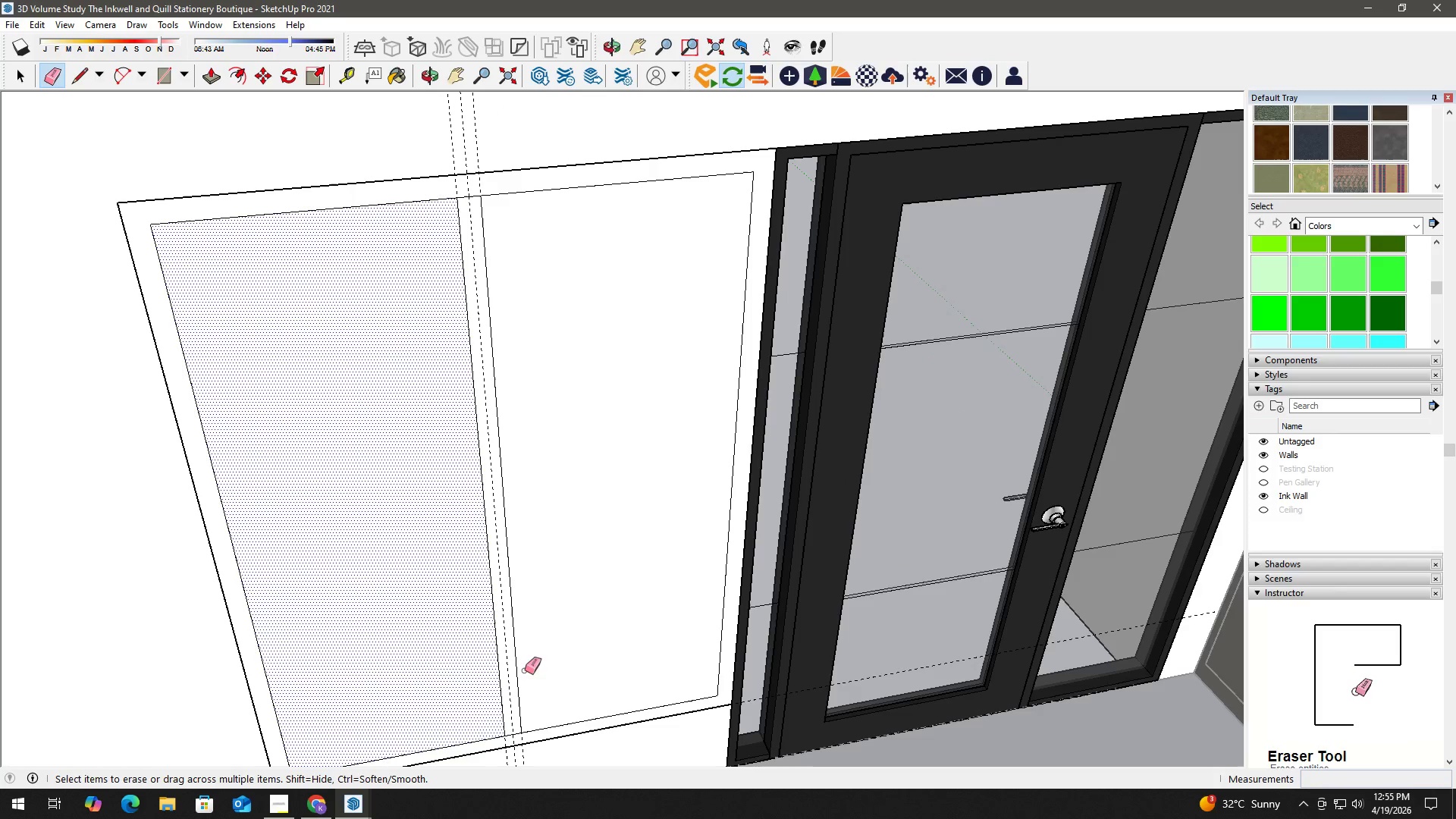 
scroll: coordinate [526, 739], scroll_direction: up, amount: 5.0
 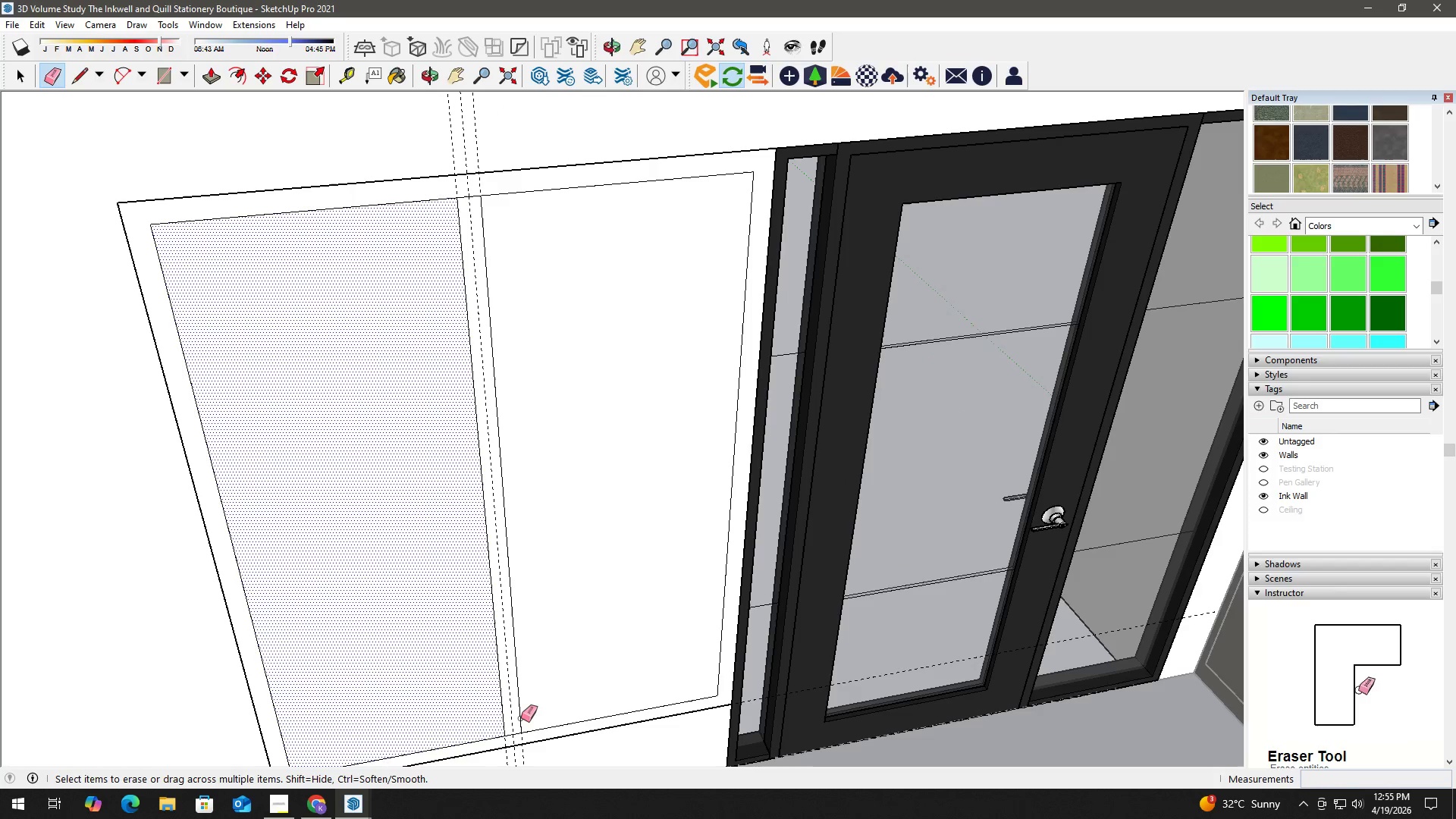 
left_click_drag(start_coordinate=[523, 738], to_coordinate=[491, 742])
 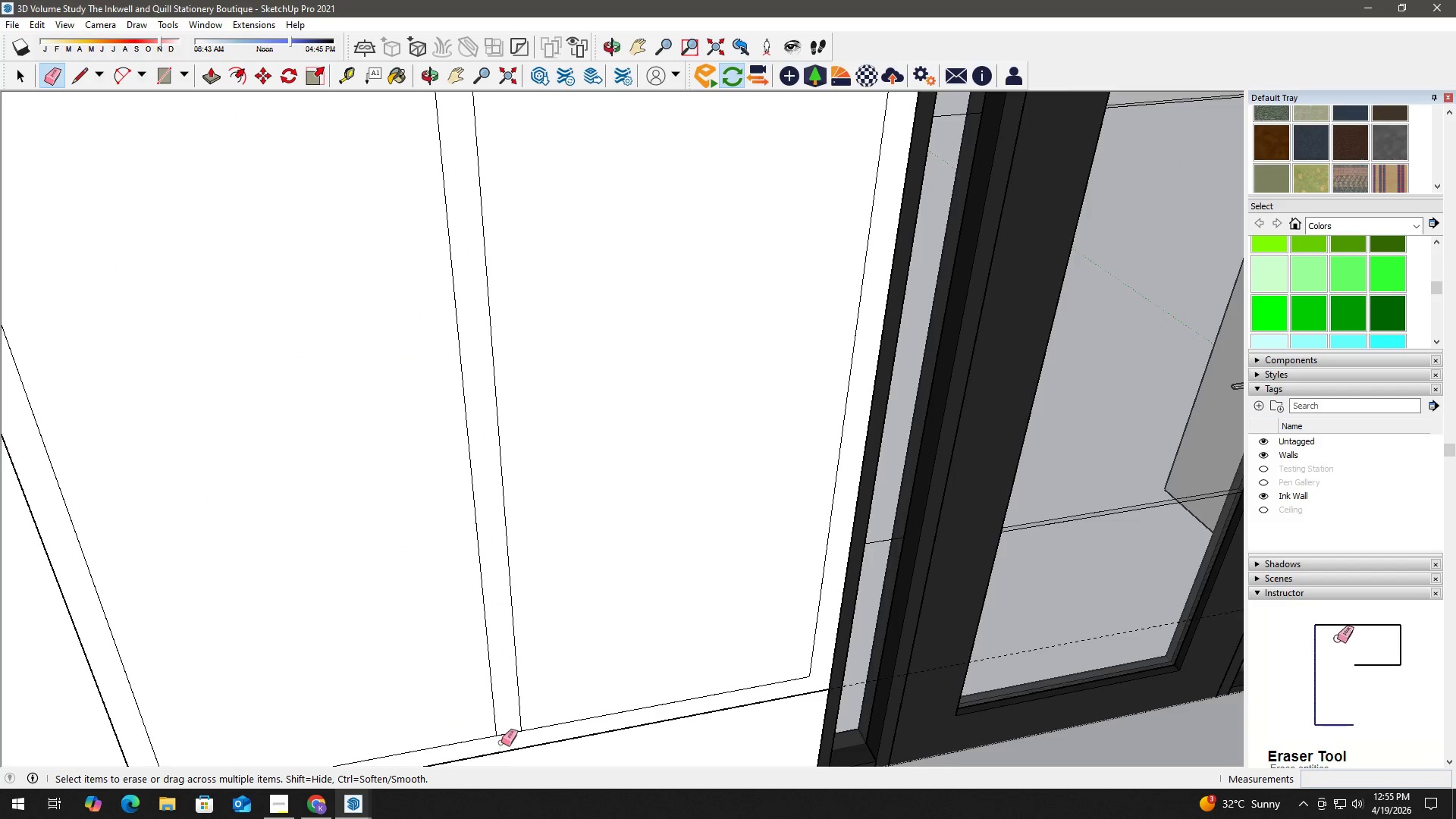 
scroll: coordinate [521, 736], scroll_direction: up, amount: 4.0
 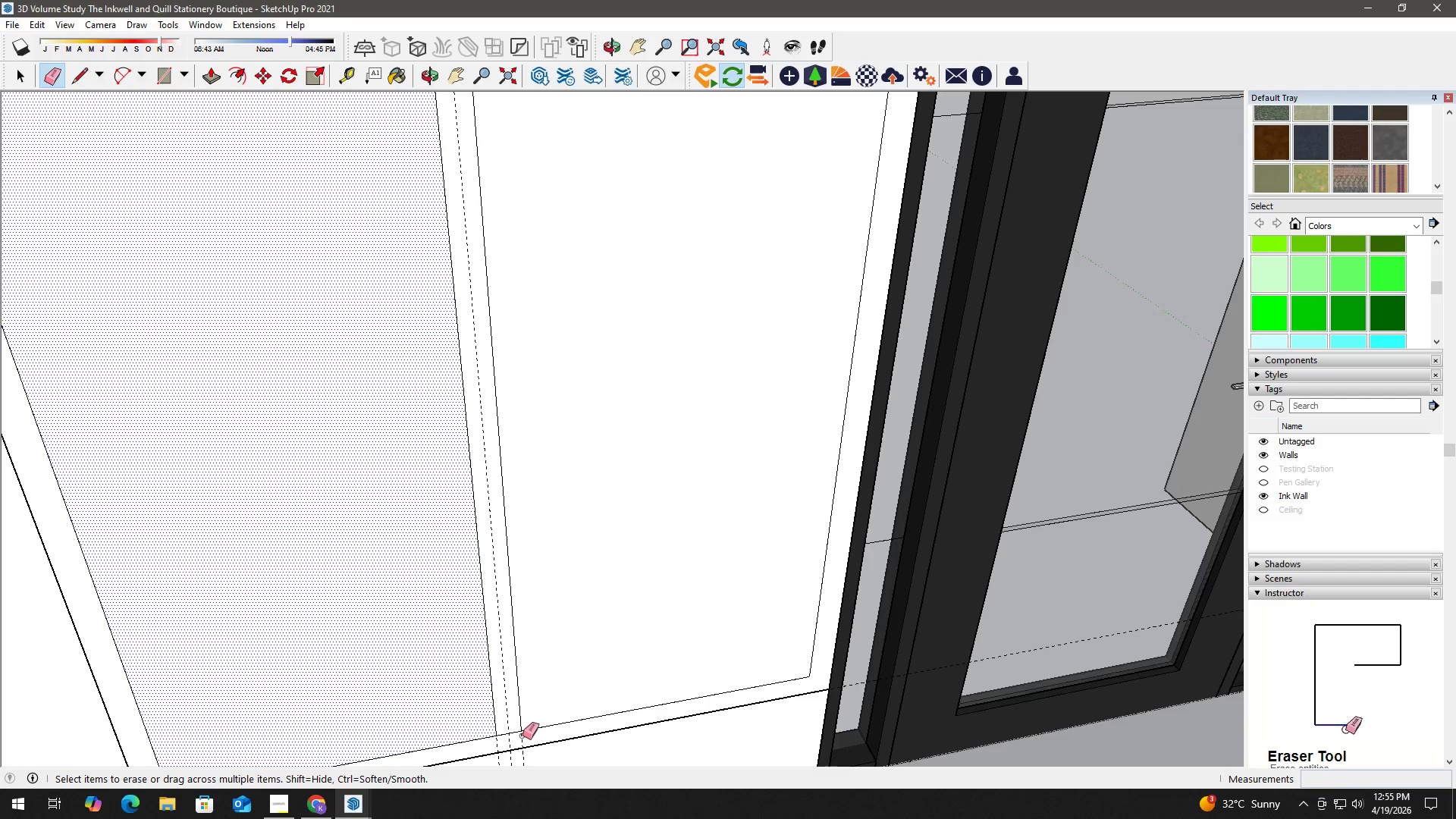 
left_click_drag(start_coordinate=[513, 736], to_coordinate=[509, 728])
 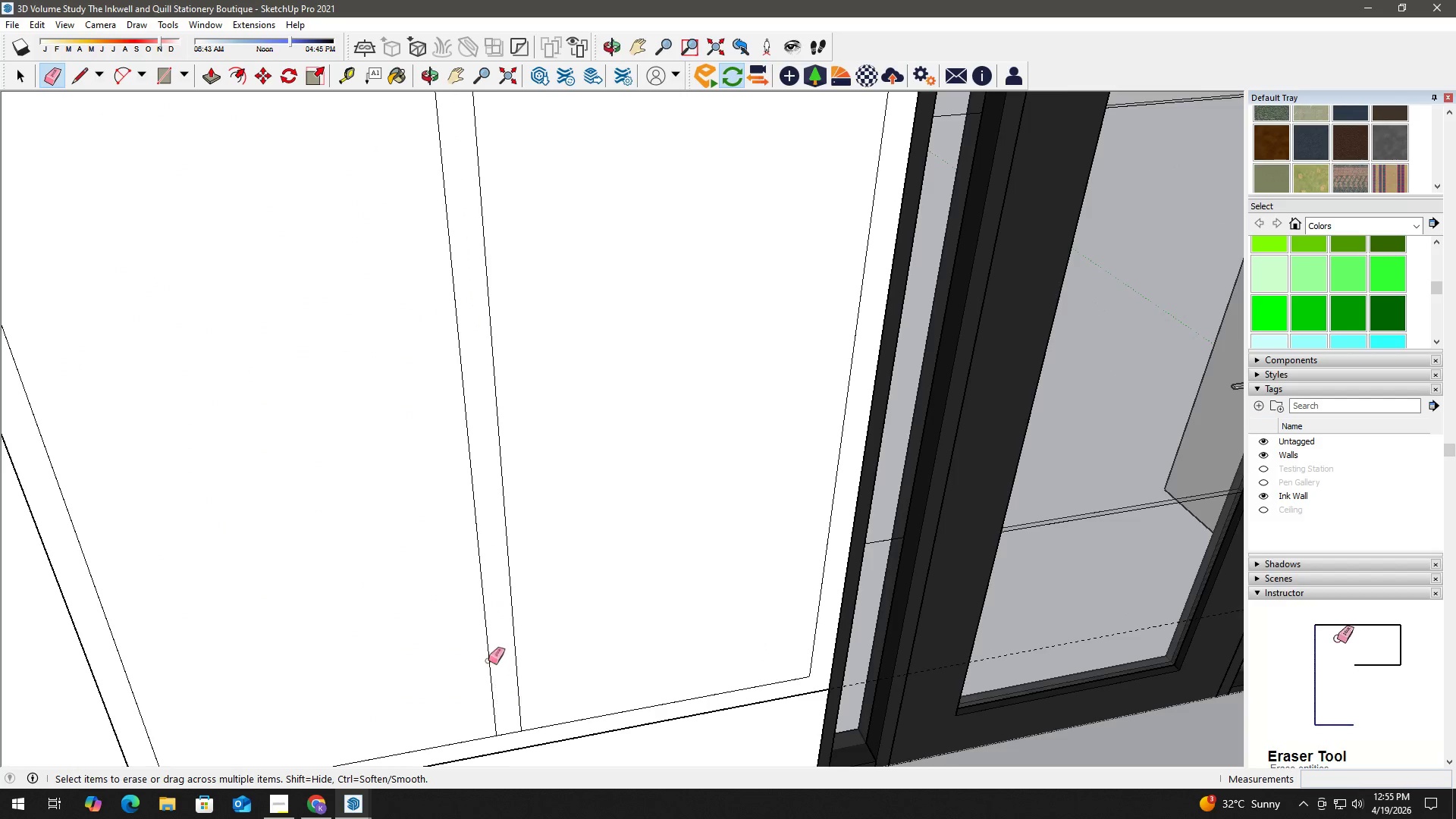 
scroll: coordinate [507, 742], scroll_direction: up, amount: 1.0
 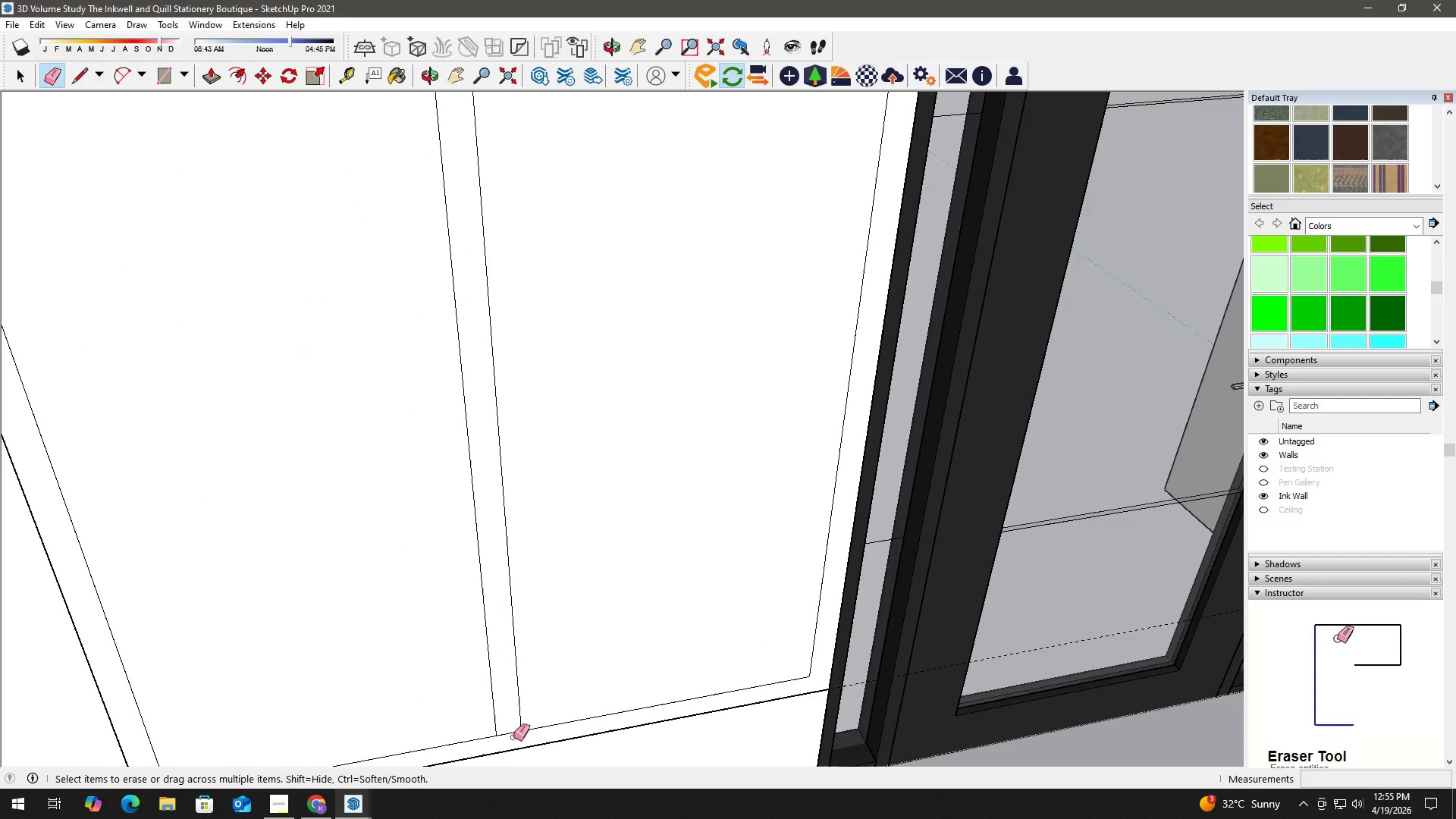 
key(Space)
 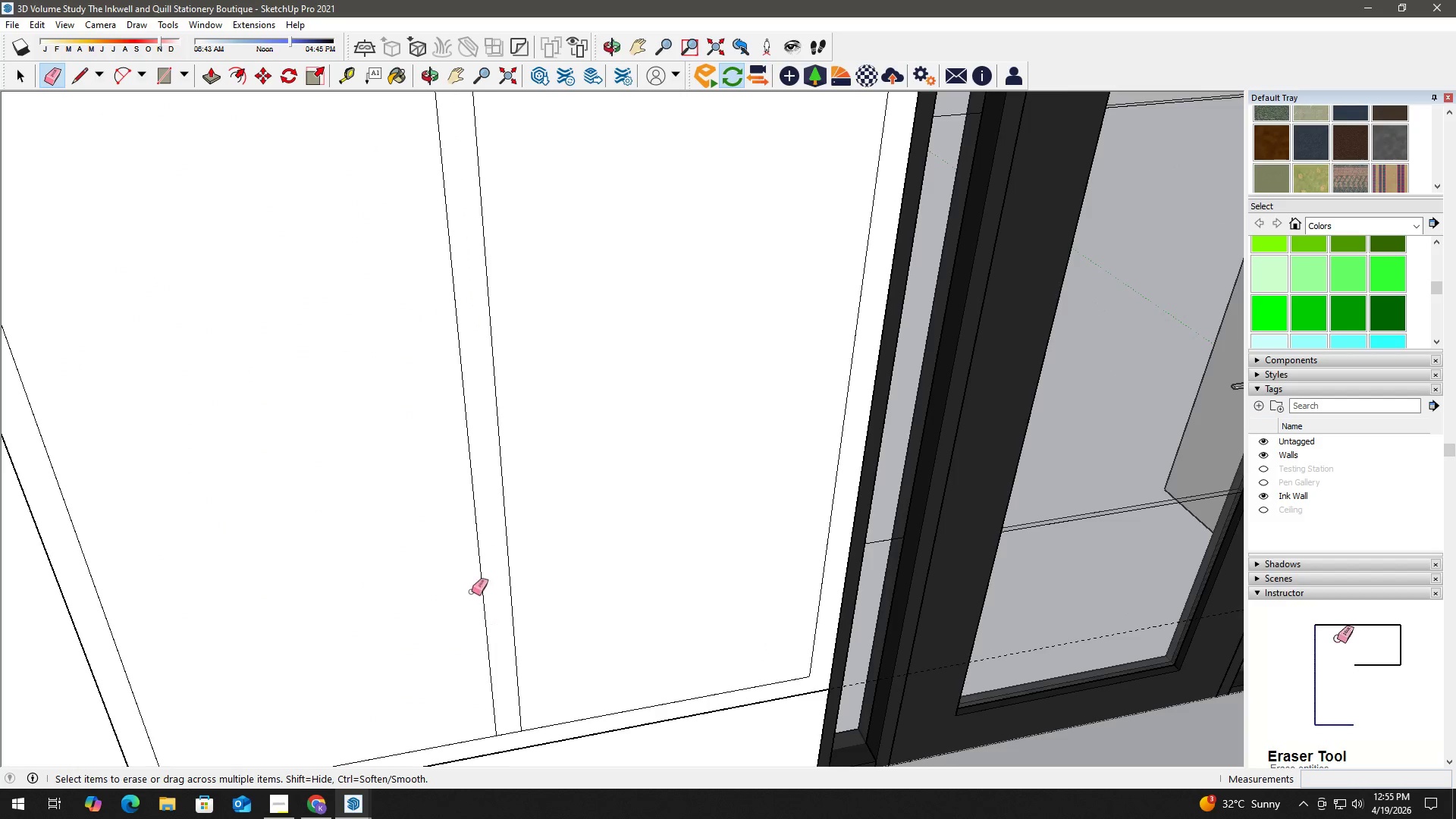 
key(H)
 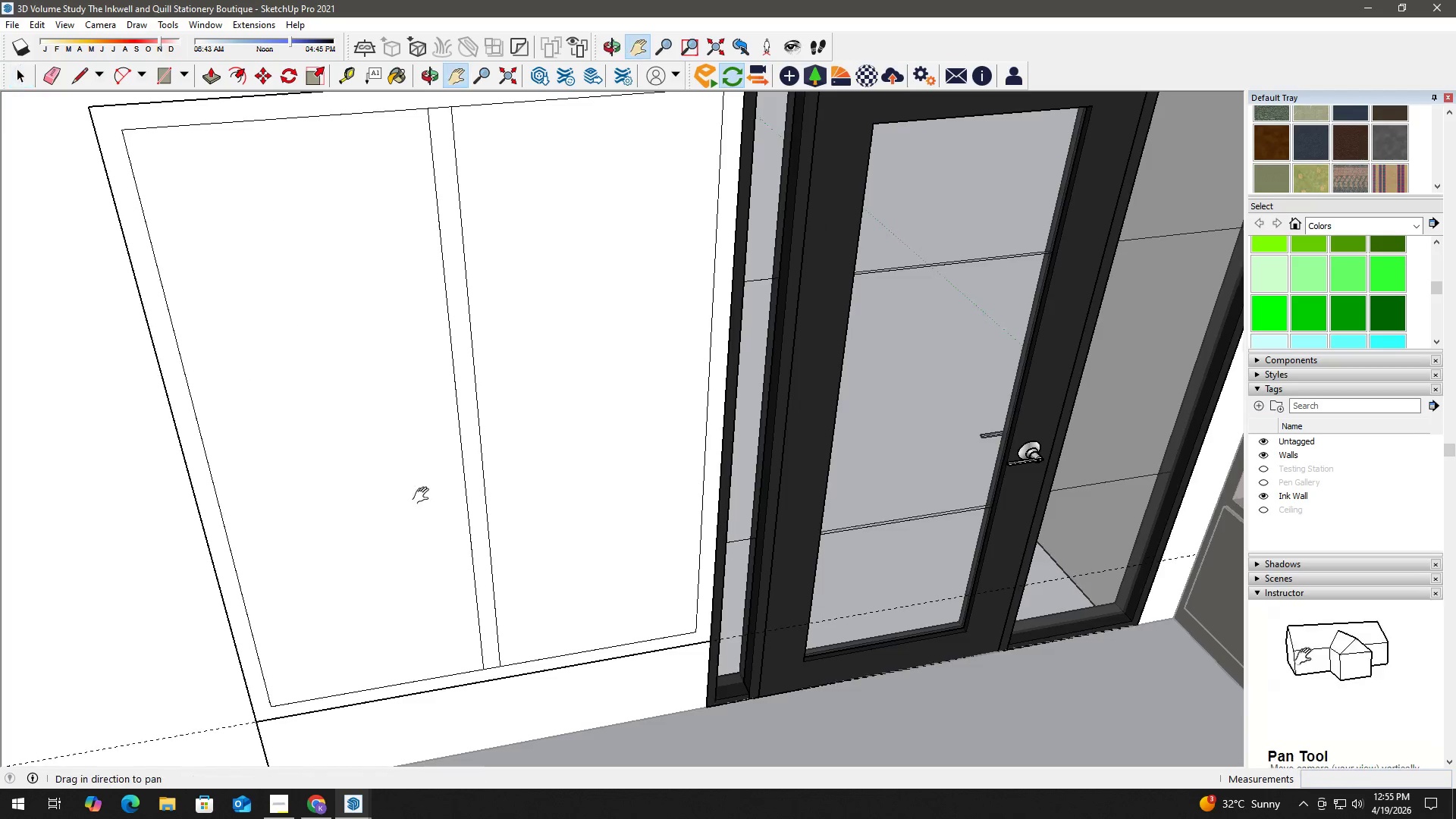 
left_click_drag(start_coordinate=[426, 488], to_coordinate=[439, 611])
 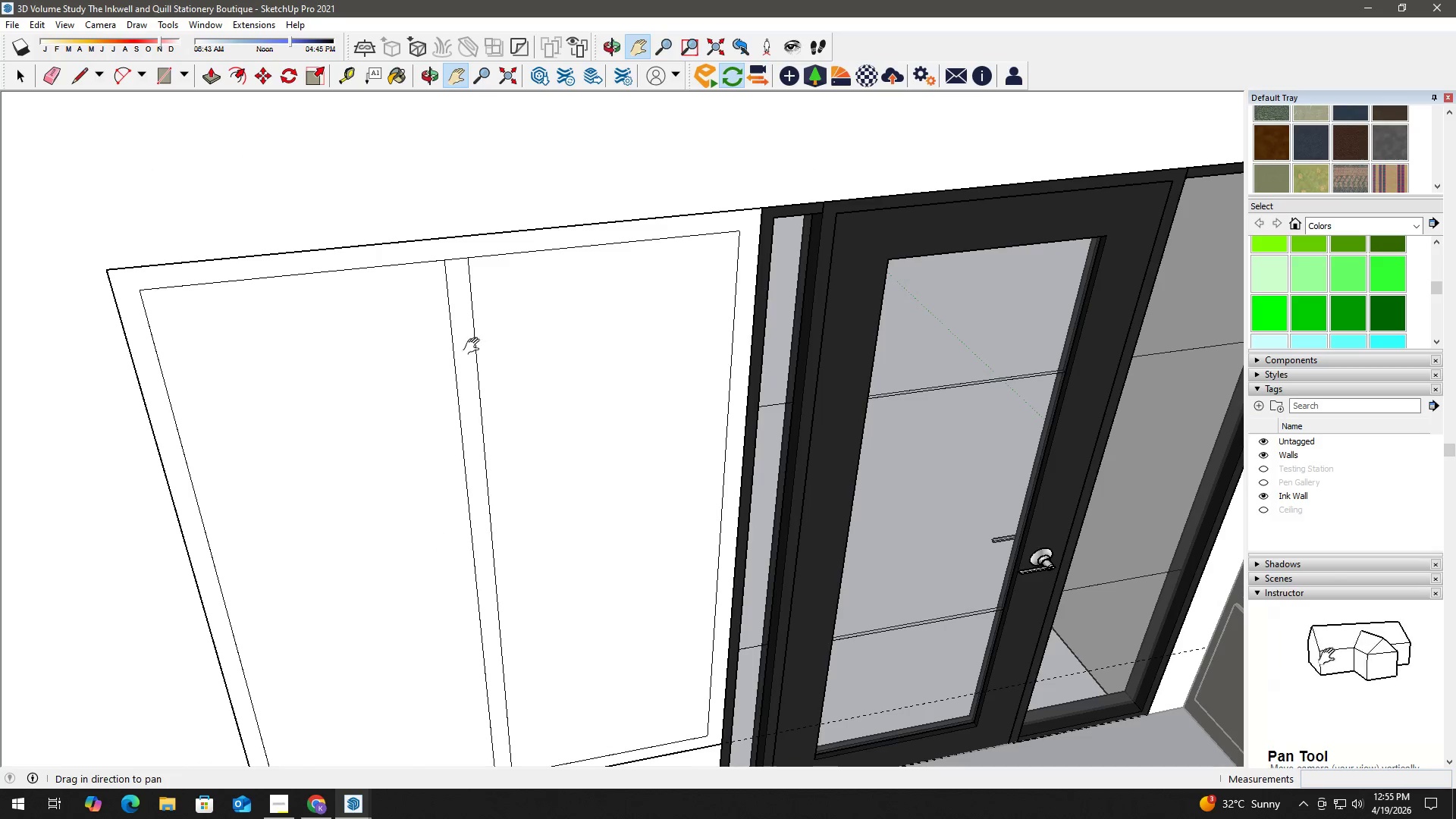 
scroll: coordinate [466, 563], scroll_direction: down, amount: 8.0
 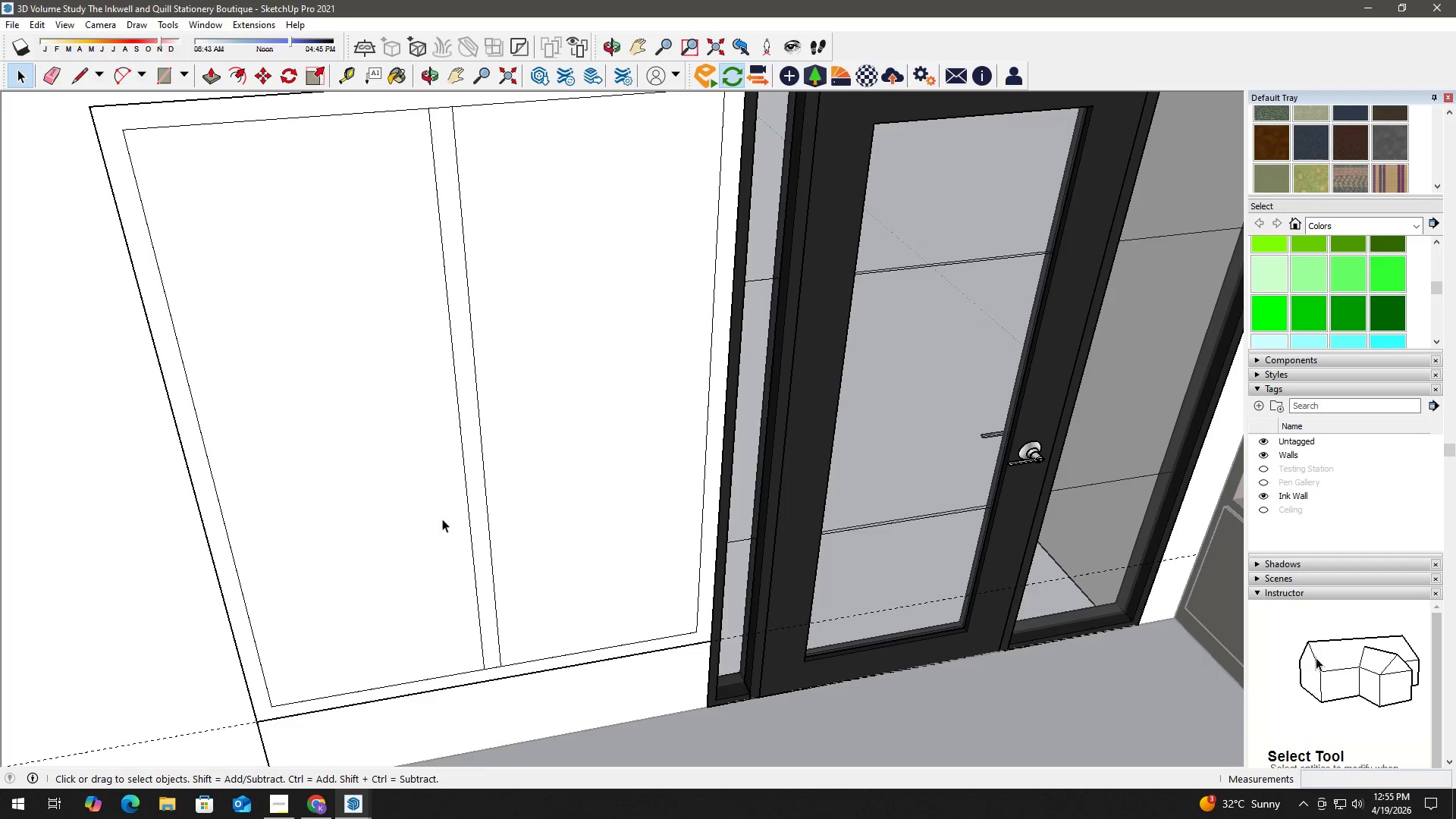 
key(Space)
 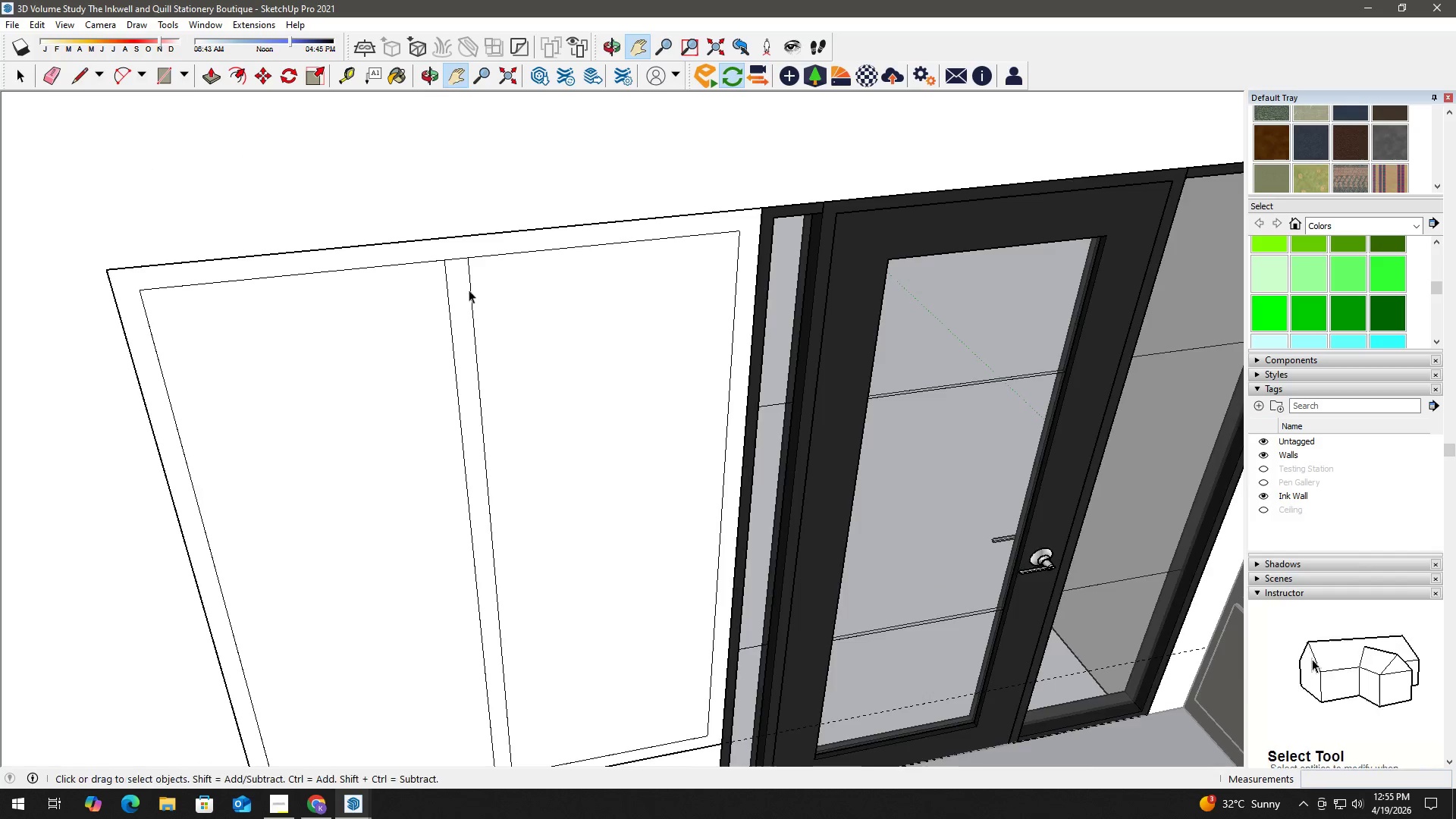 
key(E)
 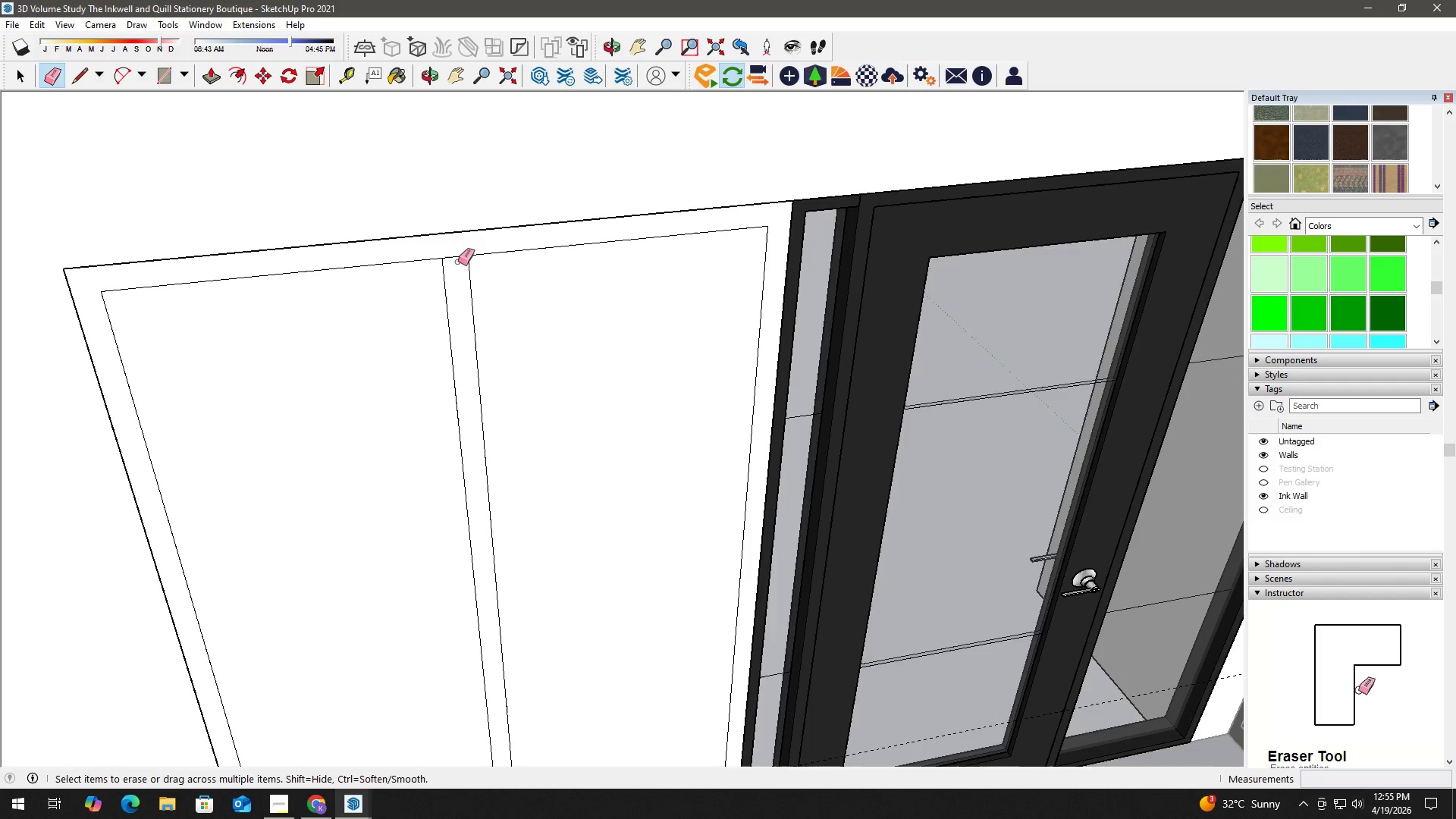 
left_click_drag(start_coordinate=[455, 261], to_coordinate=[453, 256])
 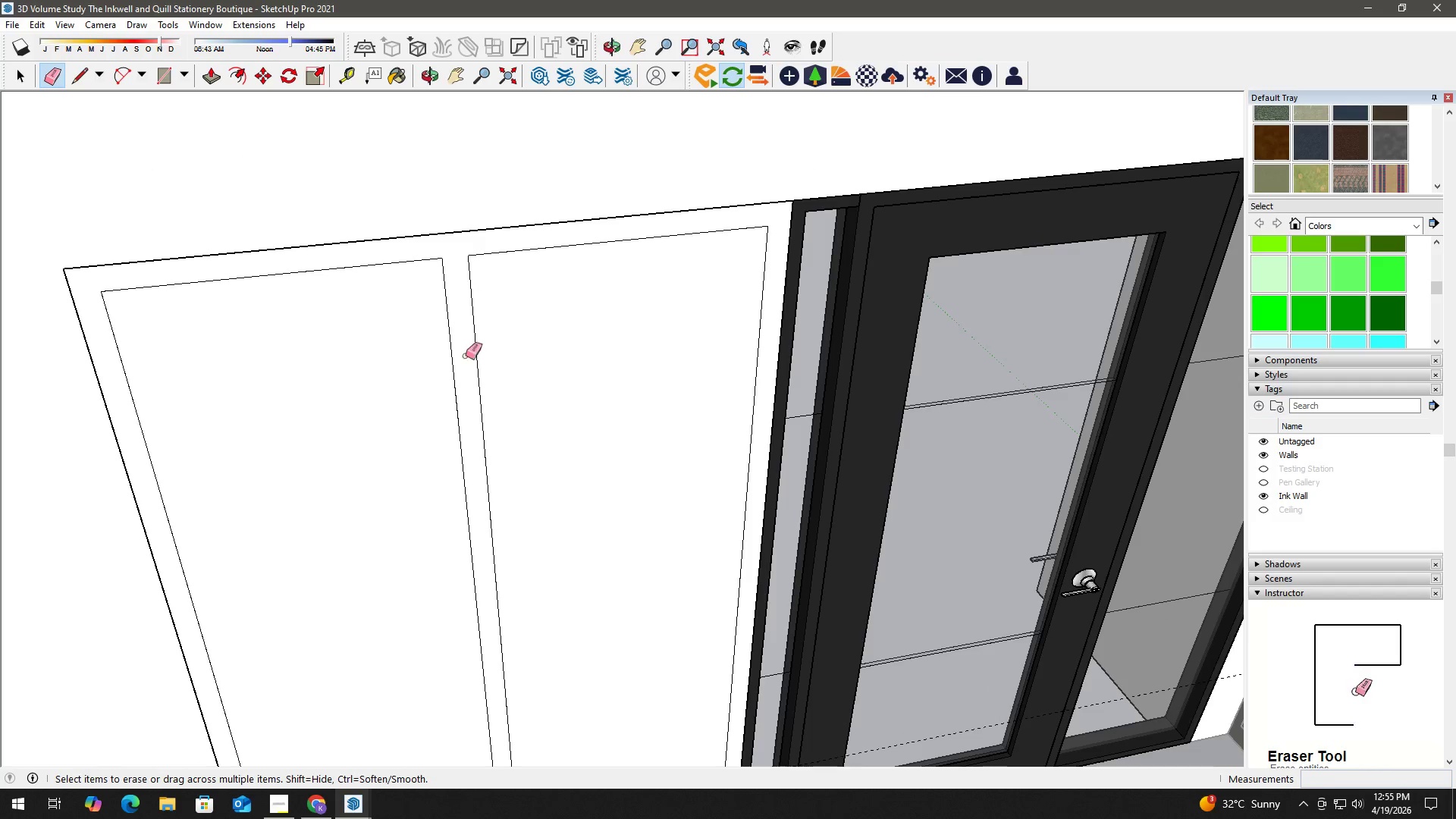 
scroll: coordinate [467, 278], scroll_direction: up, amount: 1.0
 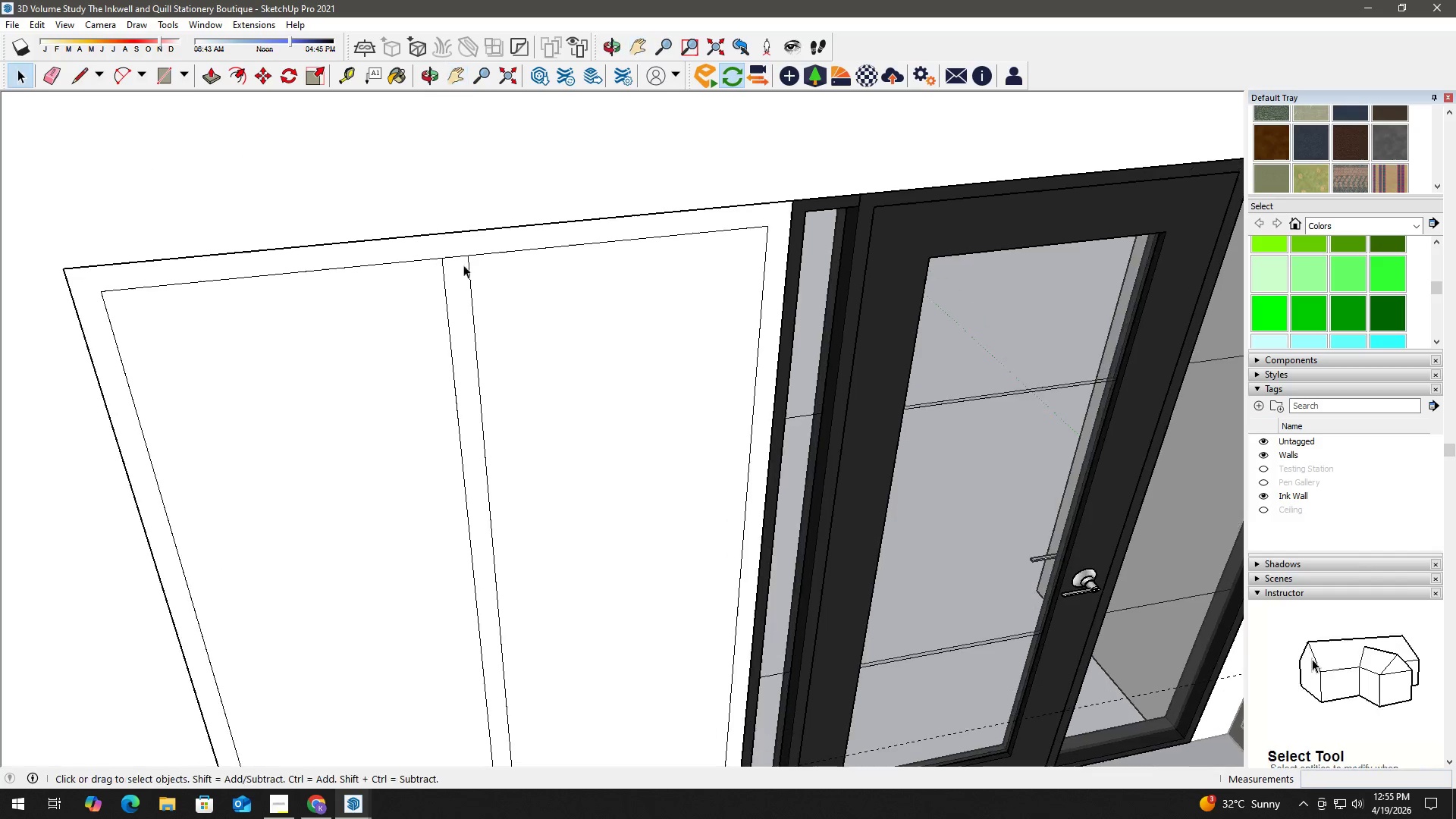 
type( he)
 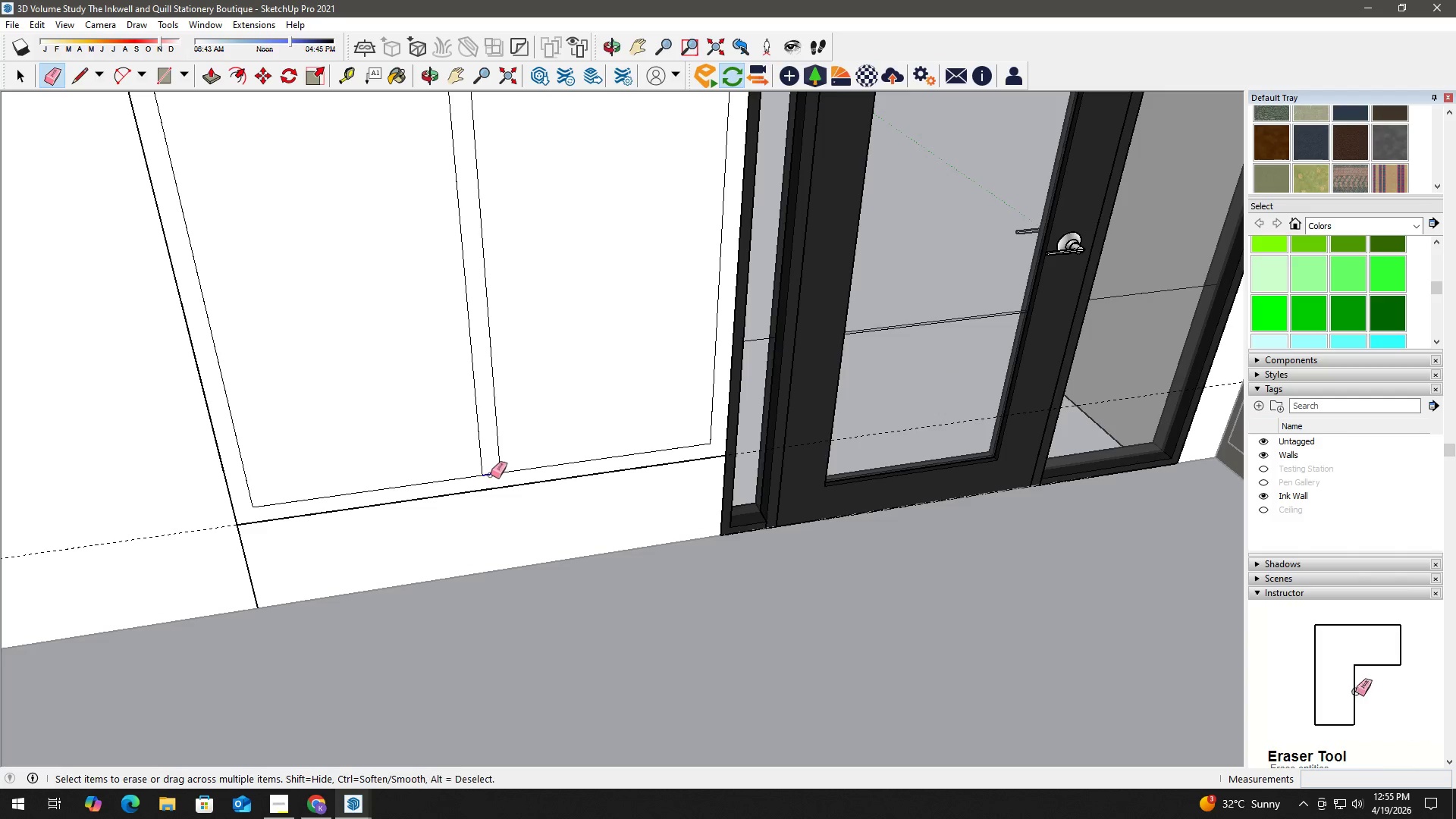 
left_click_drag(start_coordinate=[504, 583], to_coordinate=[485, 269])
 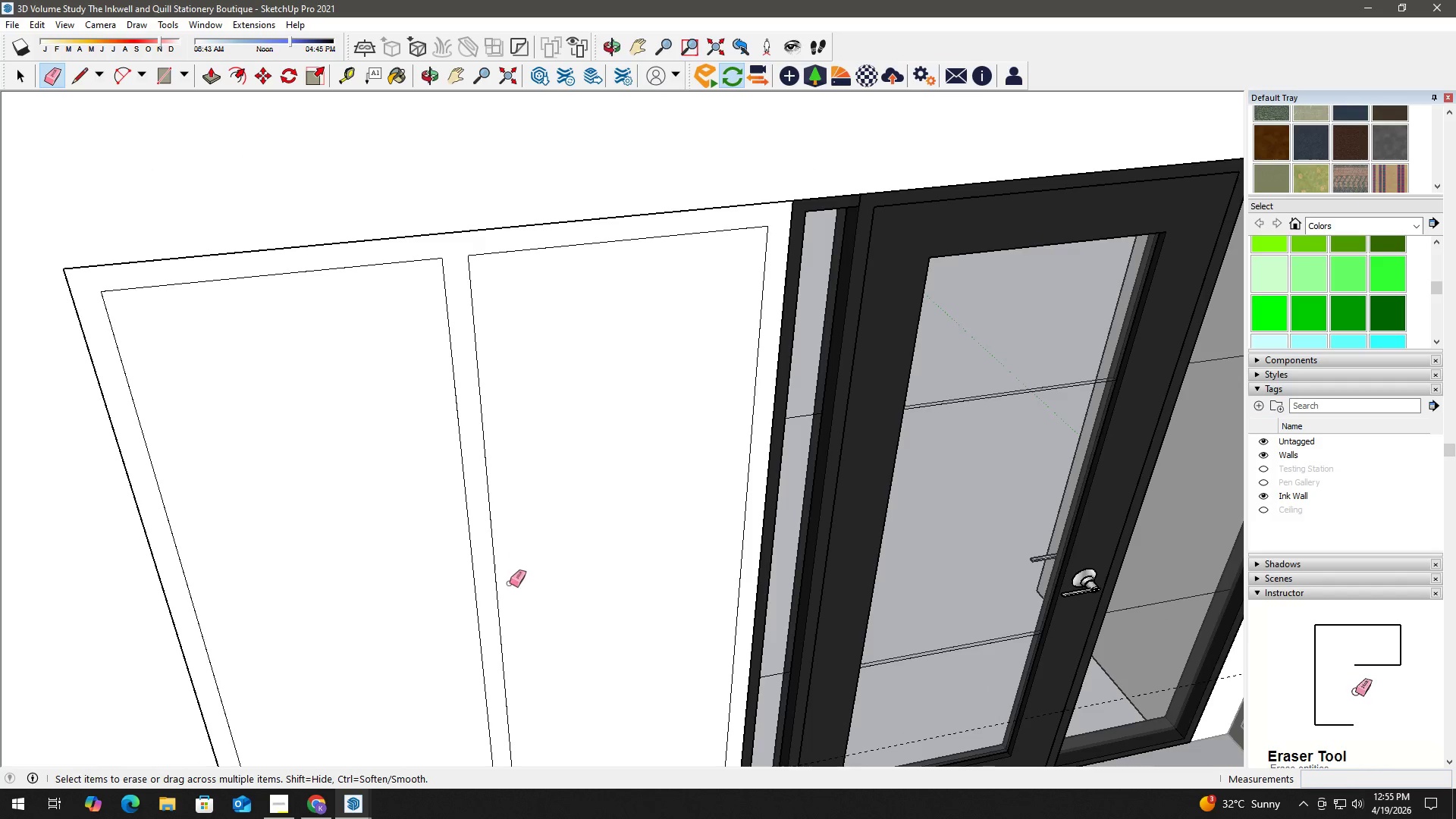 
left_click_drag(start_coordinate=[509, 585], to_coordinate=[510, 513])
 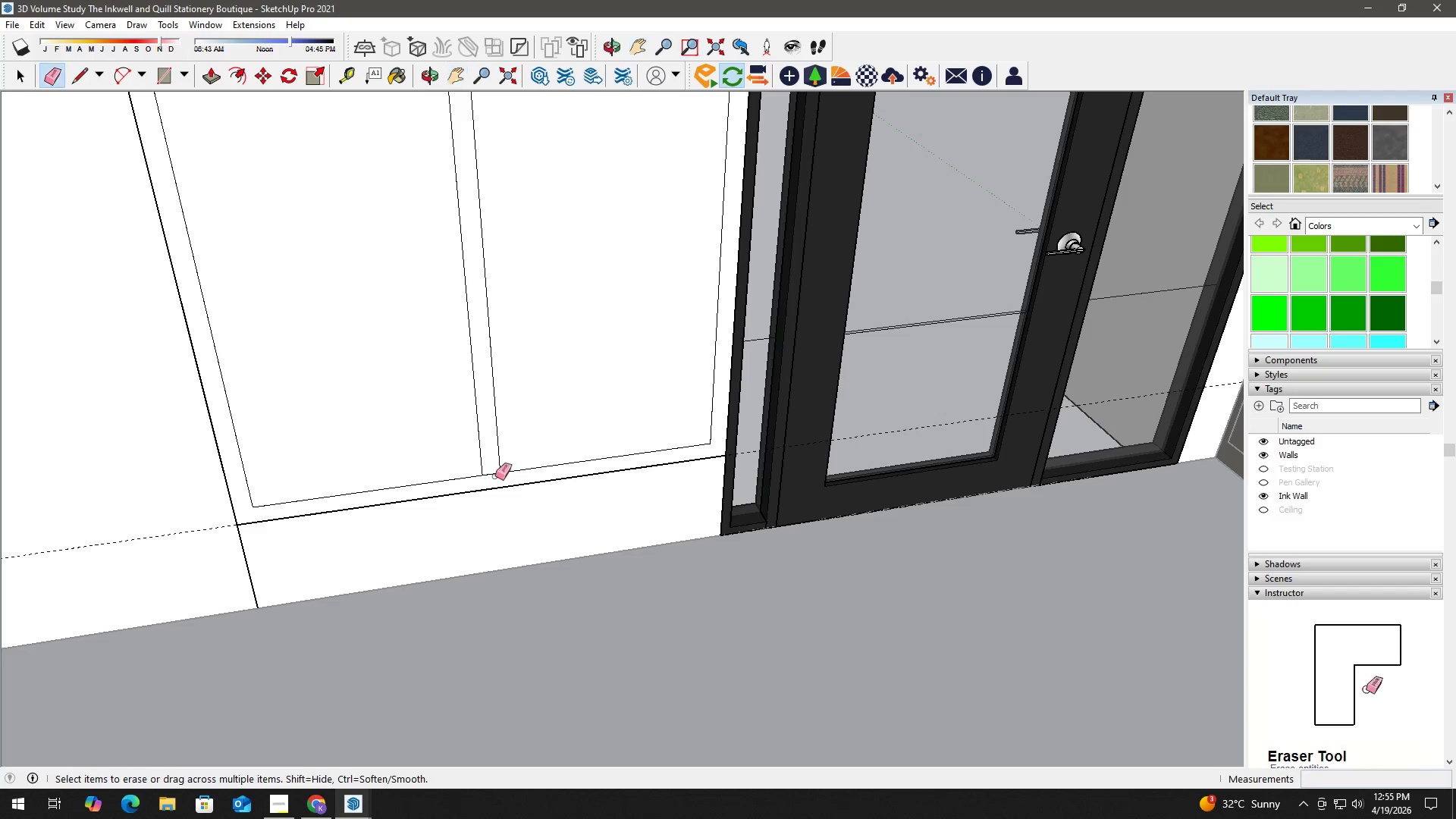 
left_click_drag(start_coordinate=[494, 476], to_coordinate=[491, 472])
 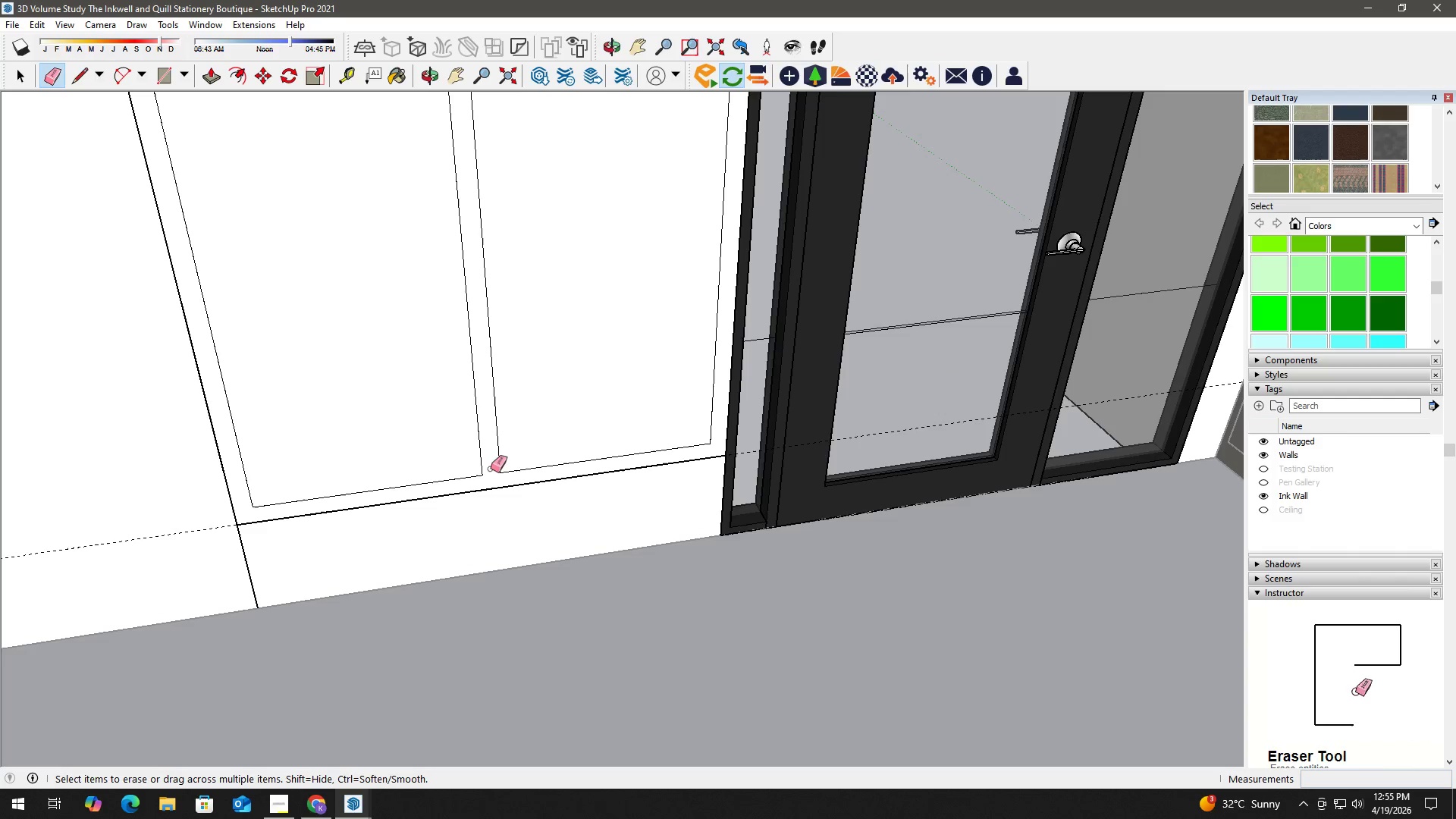 
key(Space)
 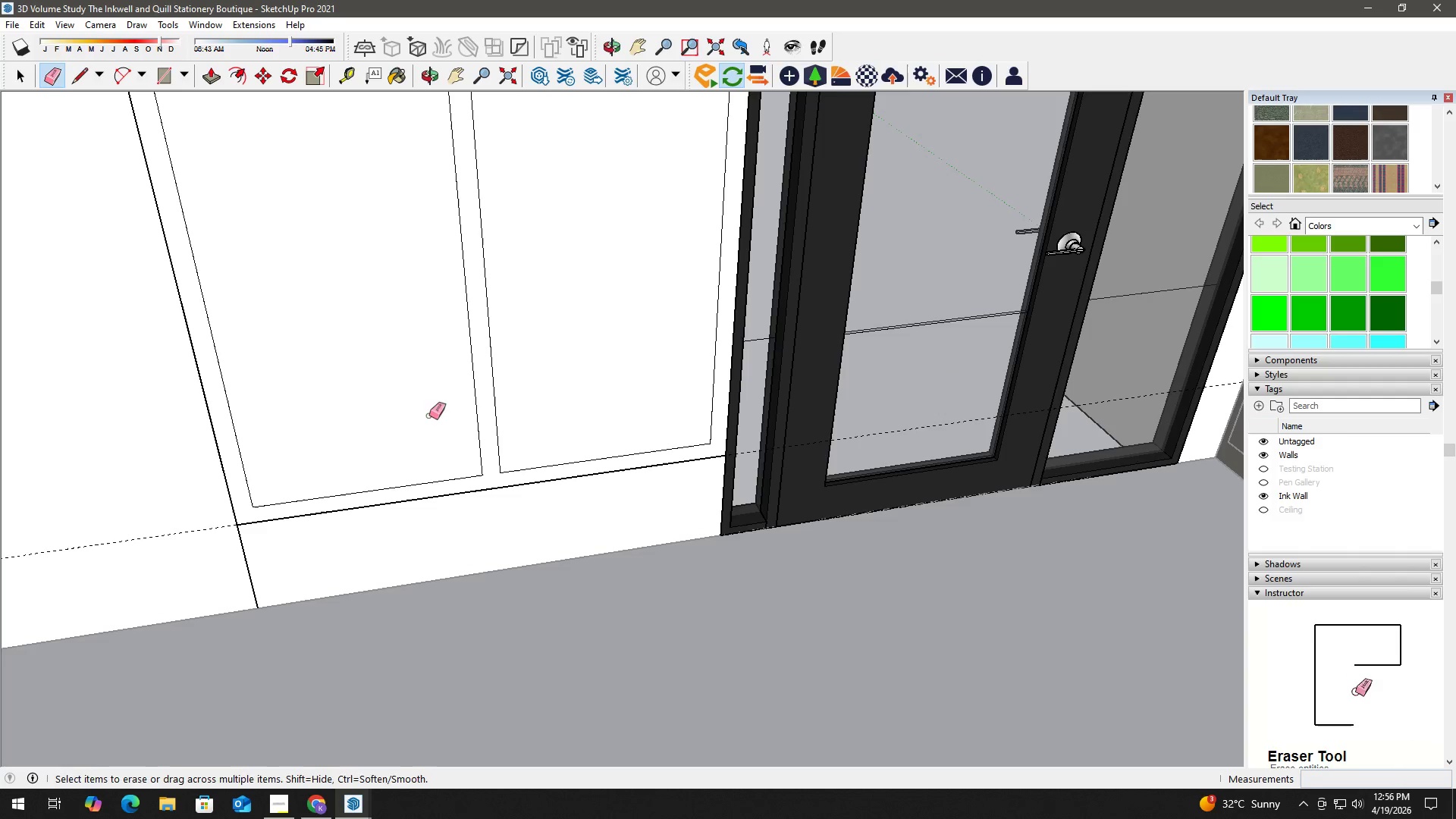 
left_click([408, 412])
 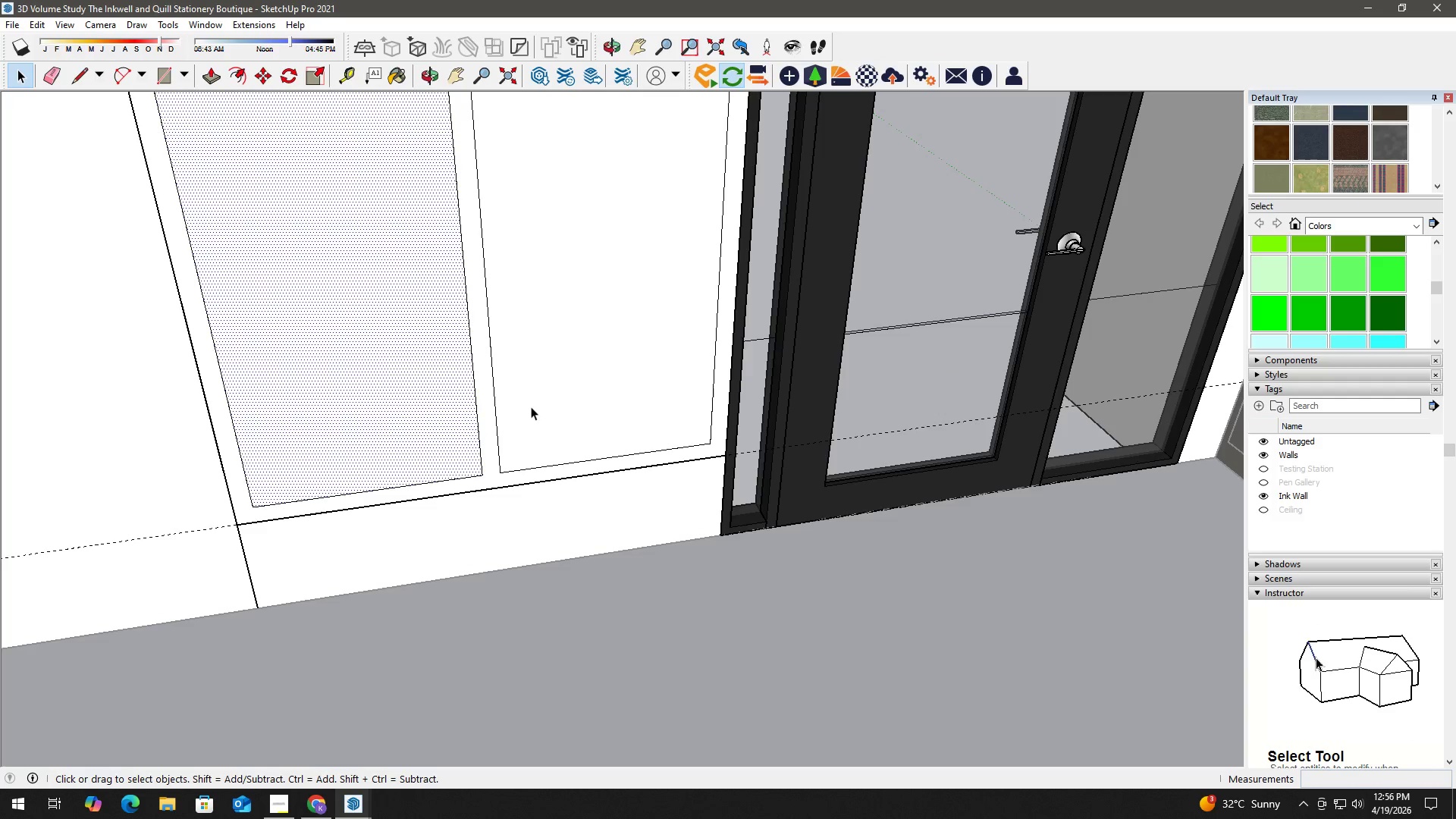 
key(Delete)
 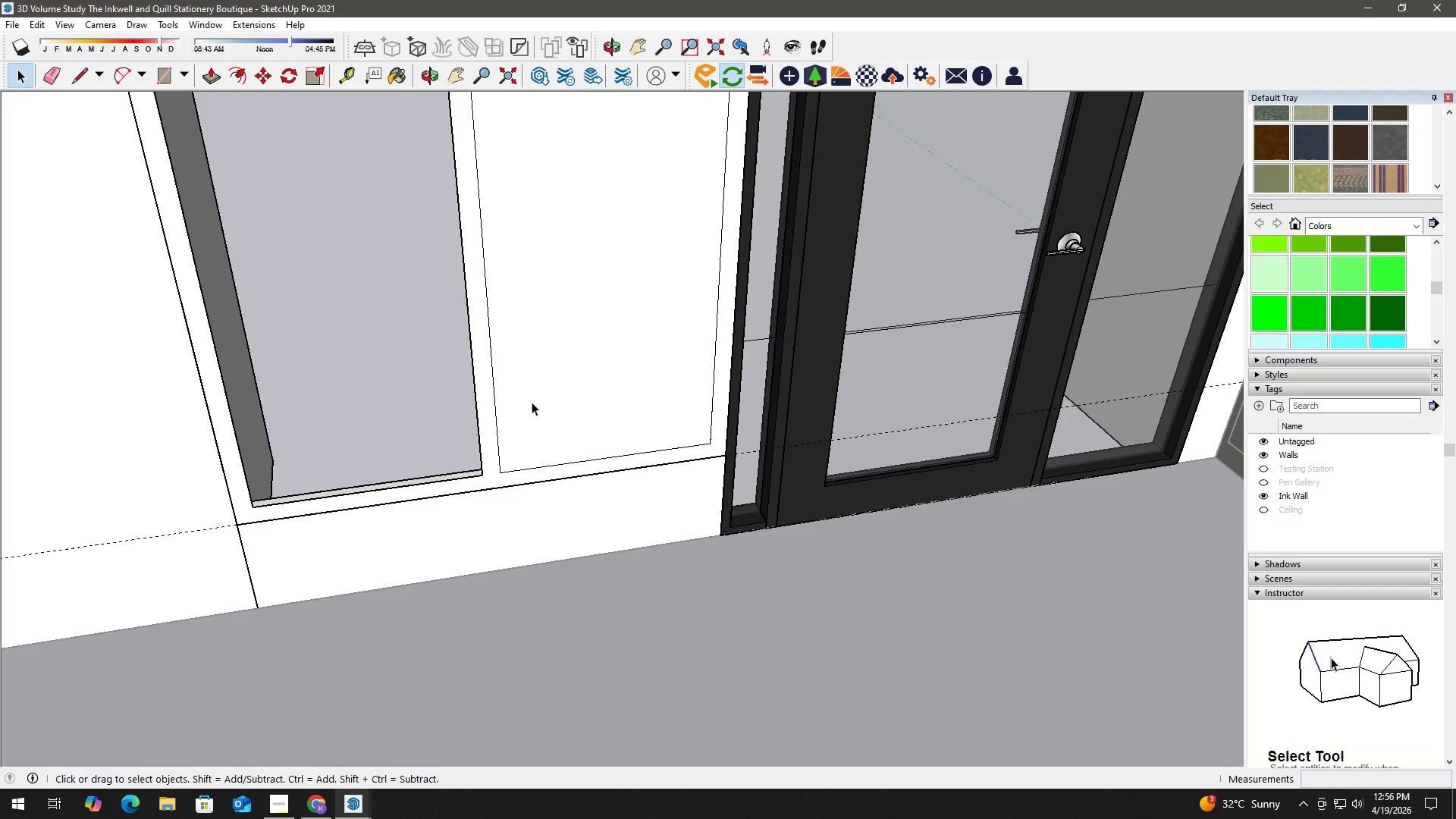 
left_click([532, 402])
 